 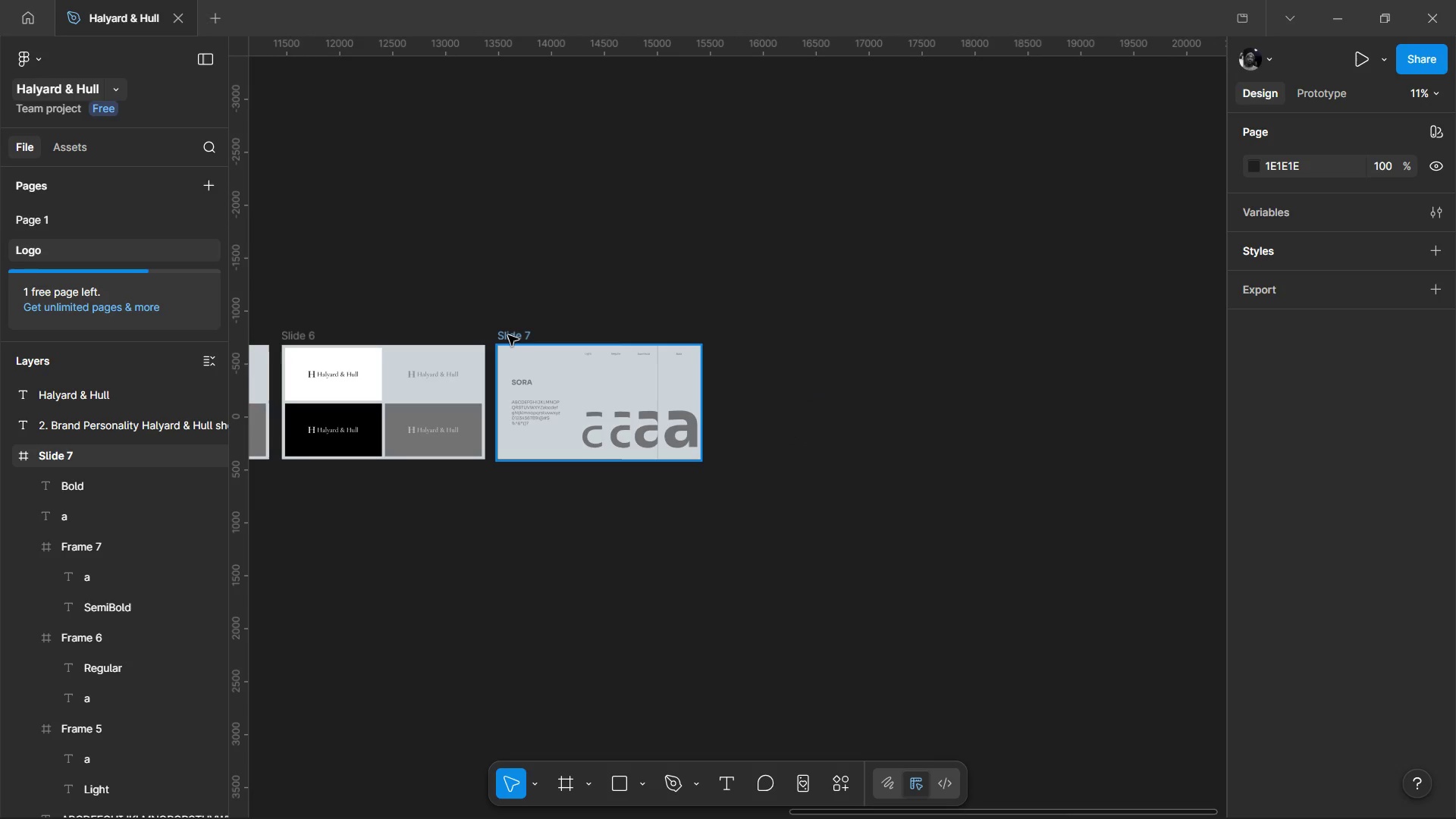 
key(Control+D)
 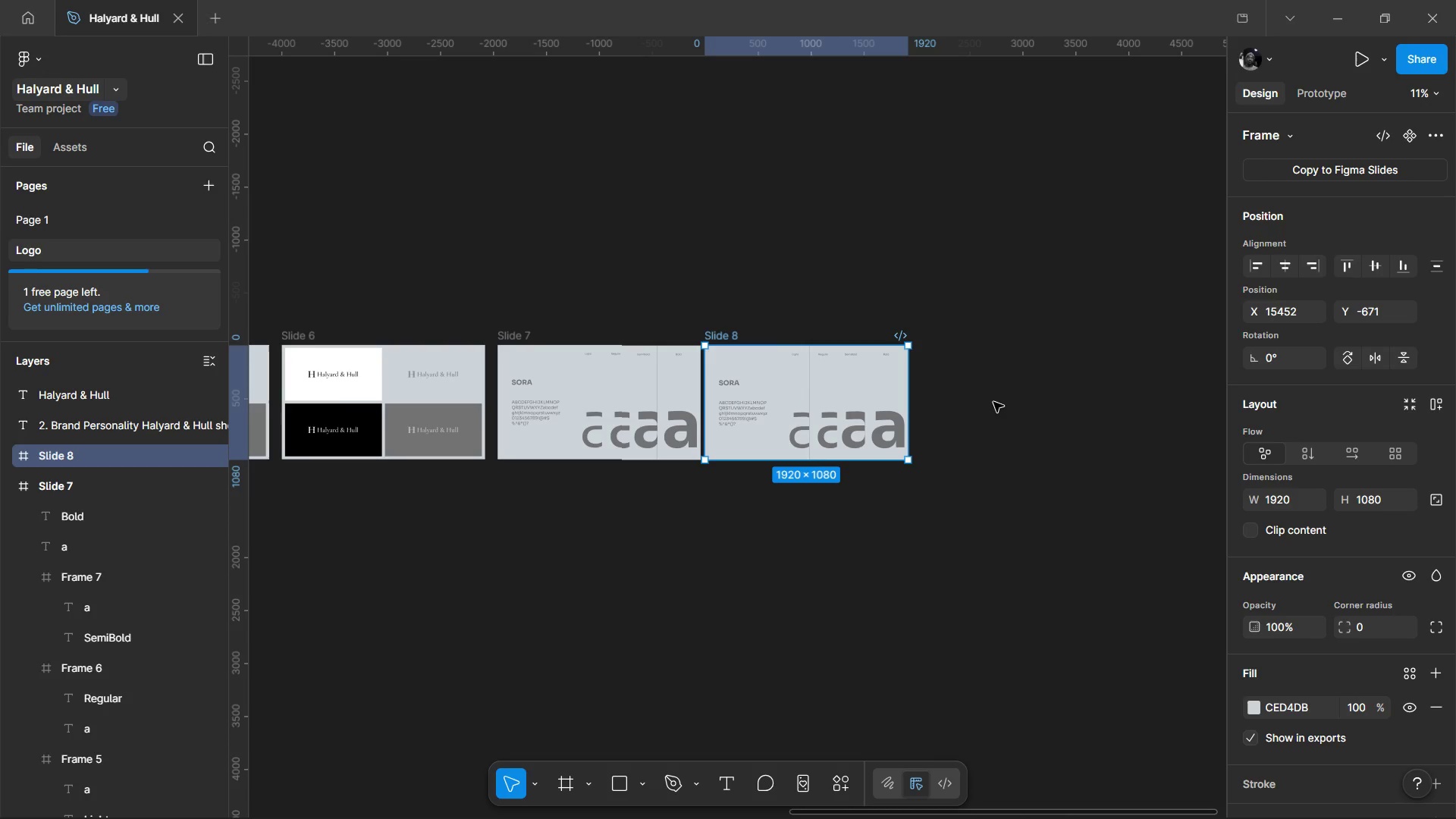 
wait(12.09)
 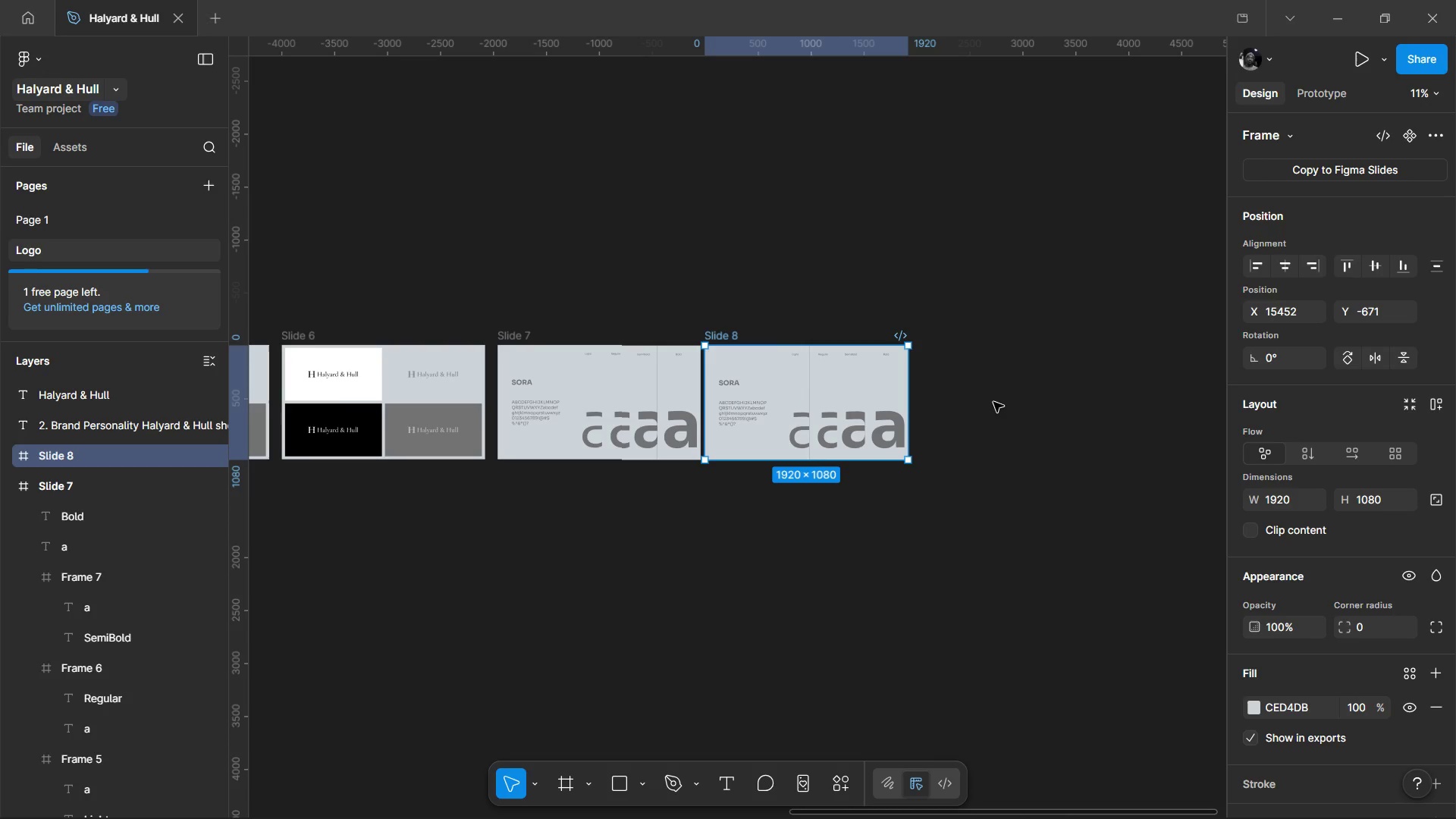 
key(Control+ControlLeft)
 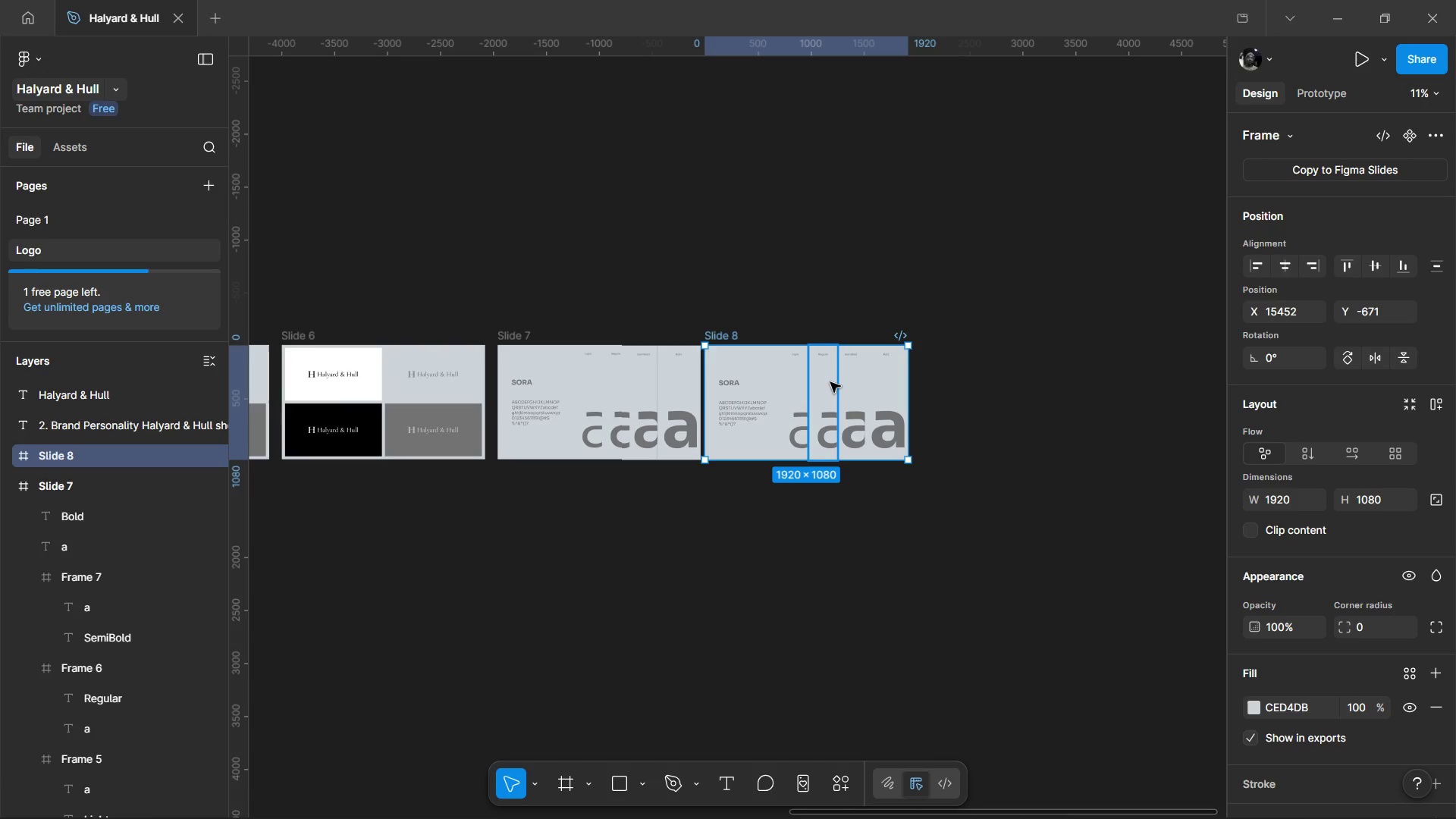 
left_click_drag(start_coordinate=[830, 382], to_coordinate=[842, 383])
 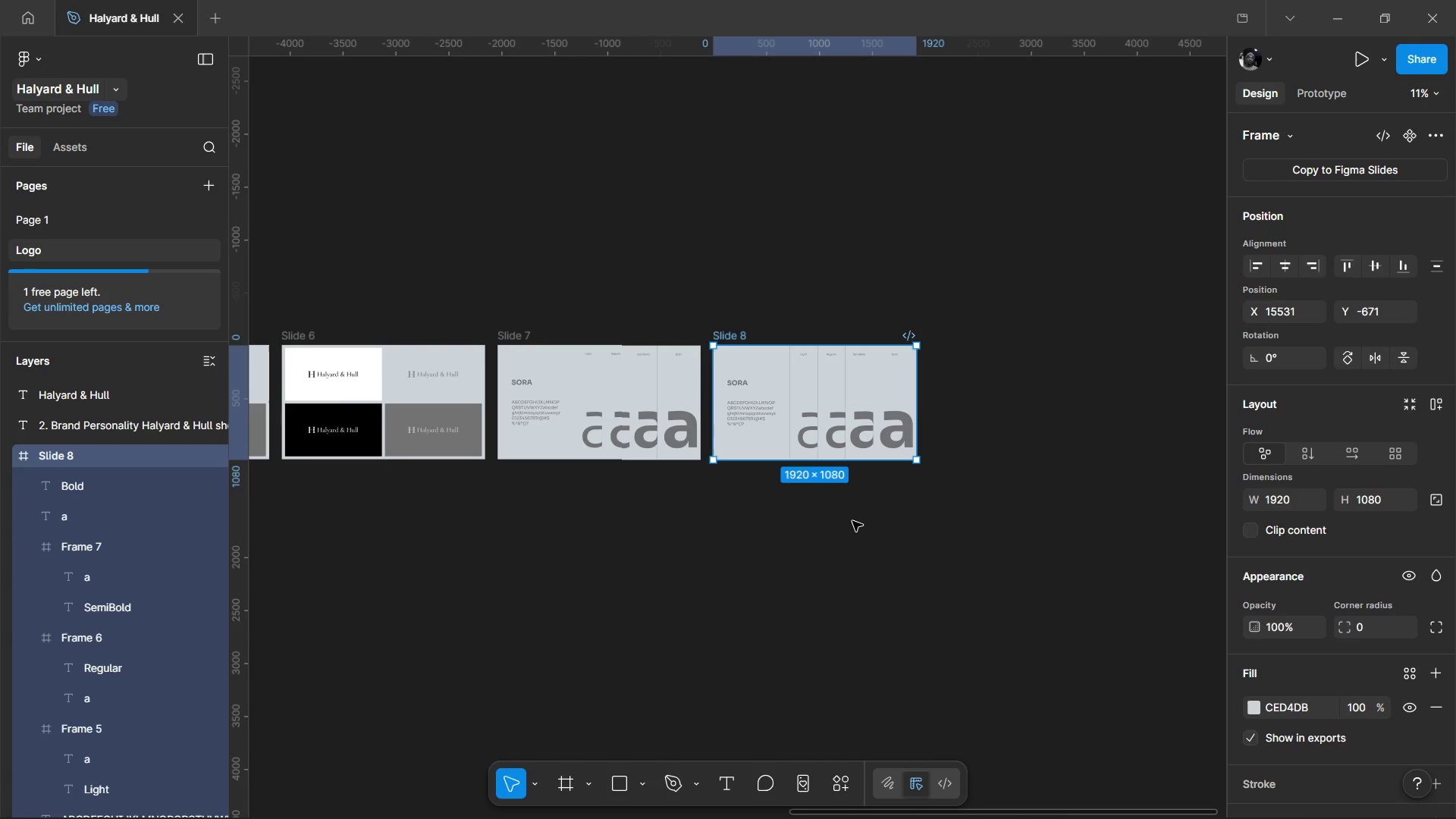 
hold_key(key=ControlLeft, duration=1.59)
scroll: coordinate [812, 430], scroll_direction: up, amount: 5.0
 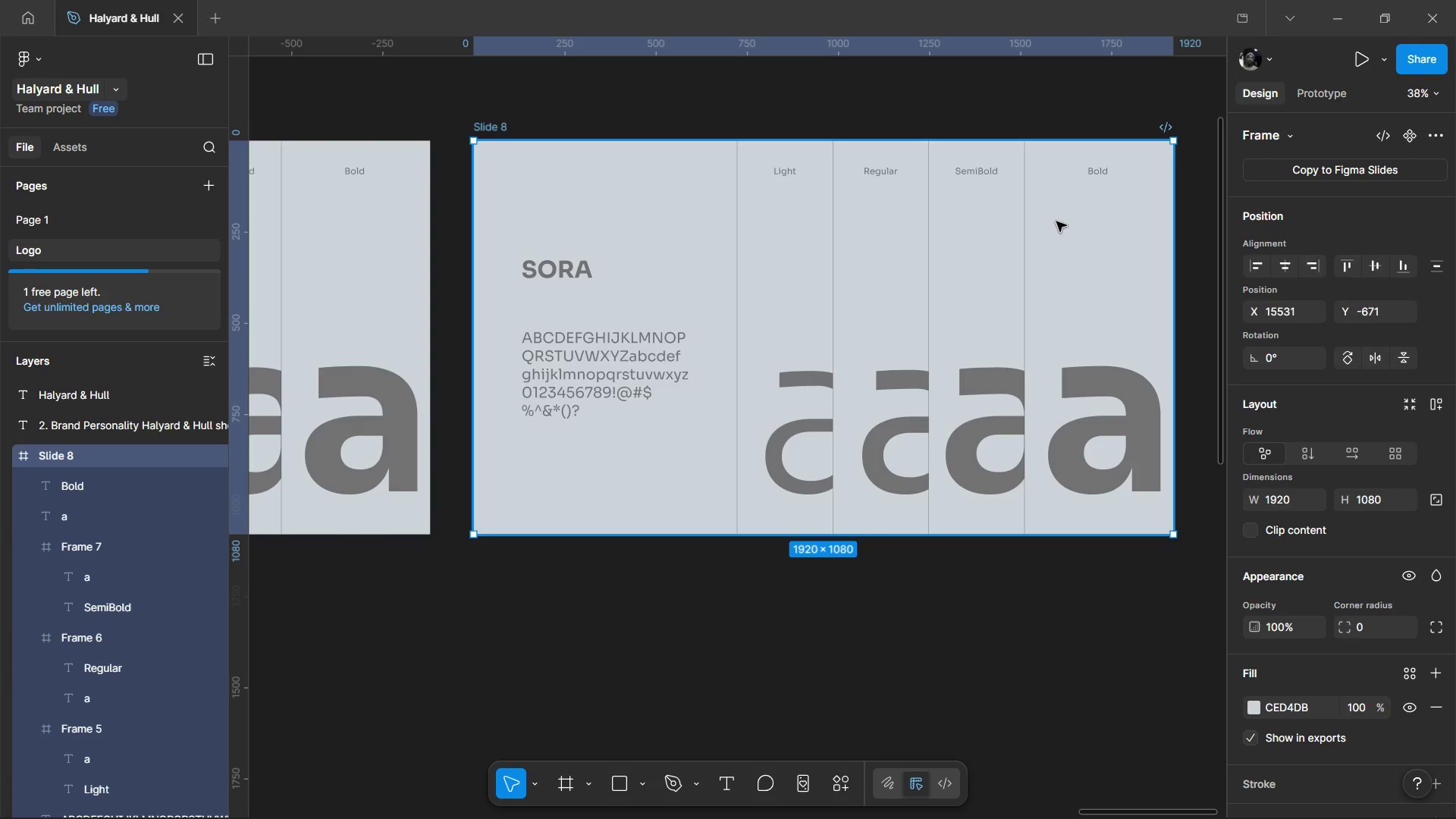 
key(Control+ControlLeft)
 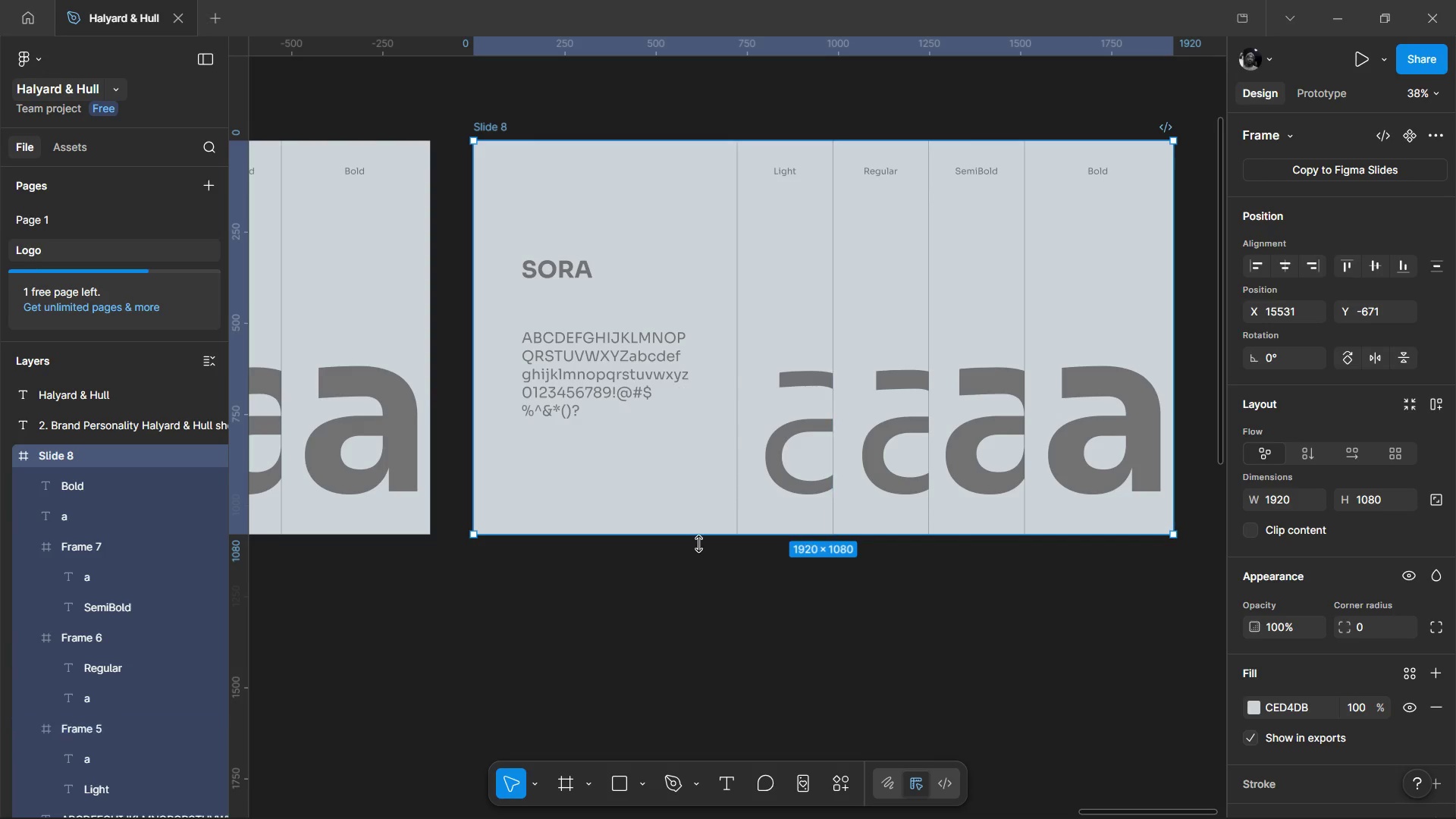 
key(Control+ControlLeft)
 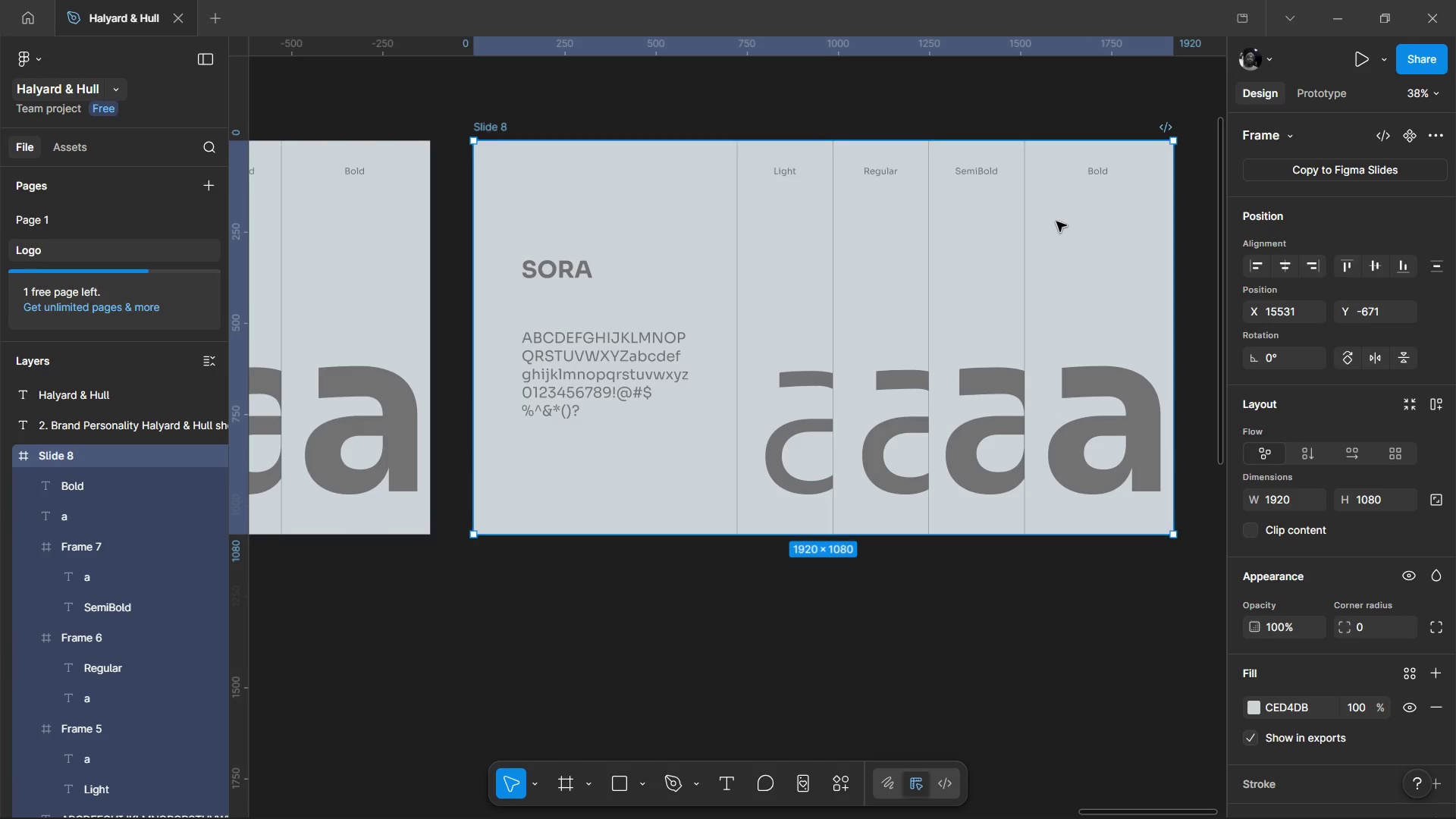 
hold_key(key=ControlLeft, duration=1.97)
 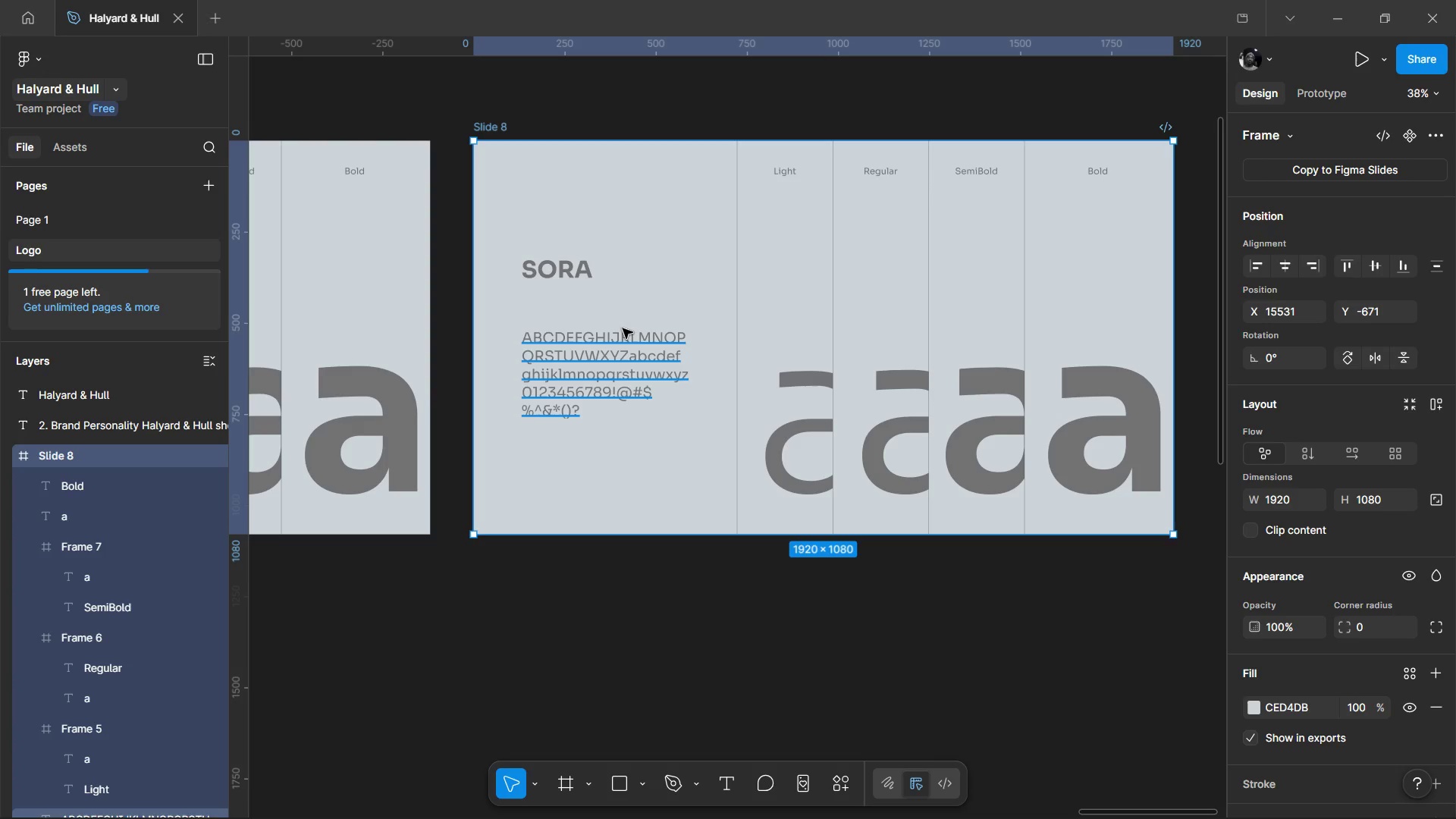 
hold_key(key=ControlLeft, duration=0.45)
 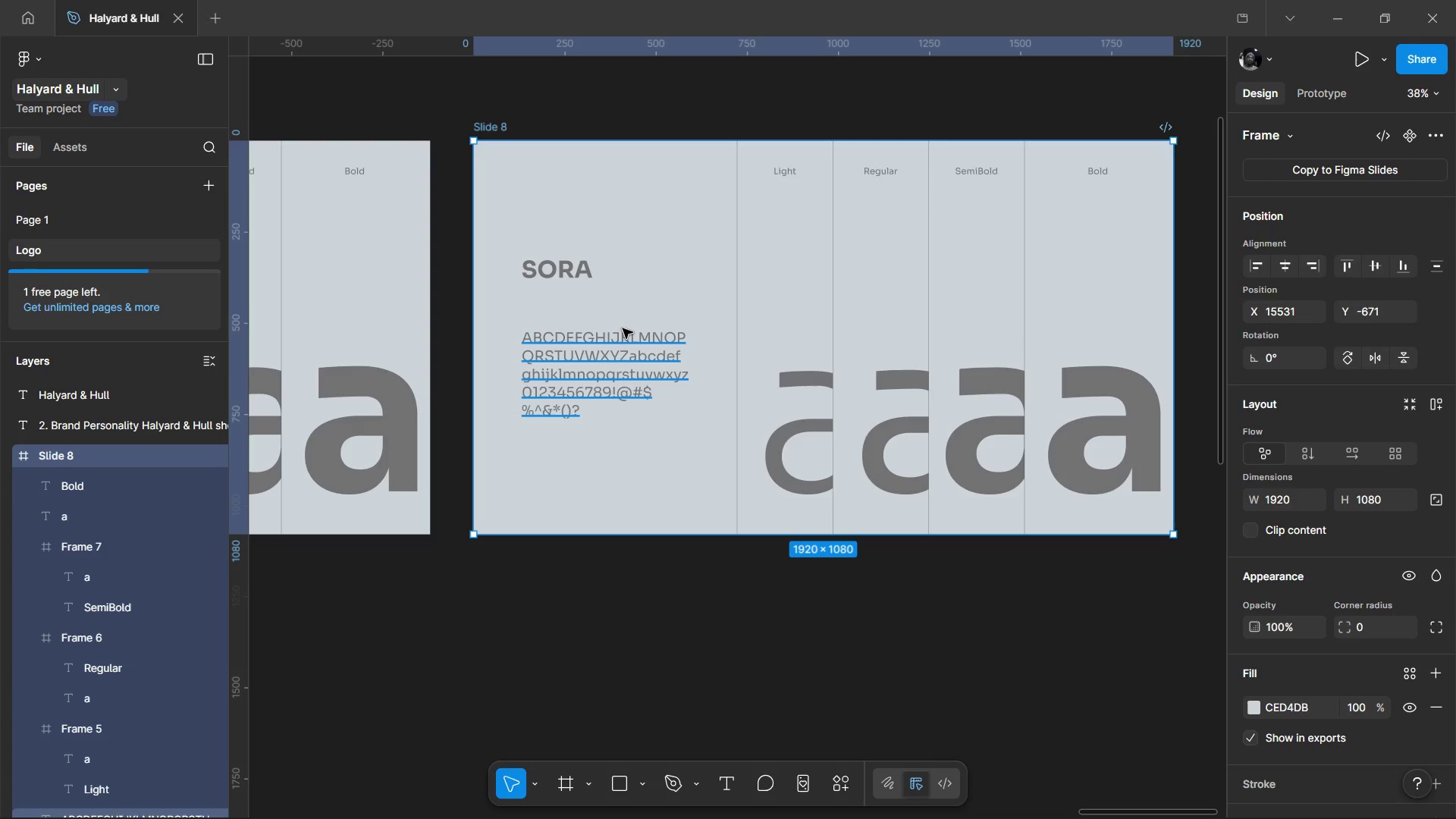 
hold_key(key=ControlLeft, duration=0.59)
 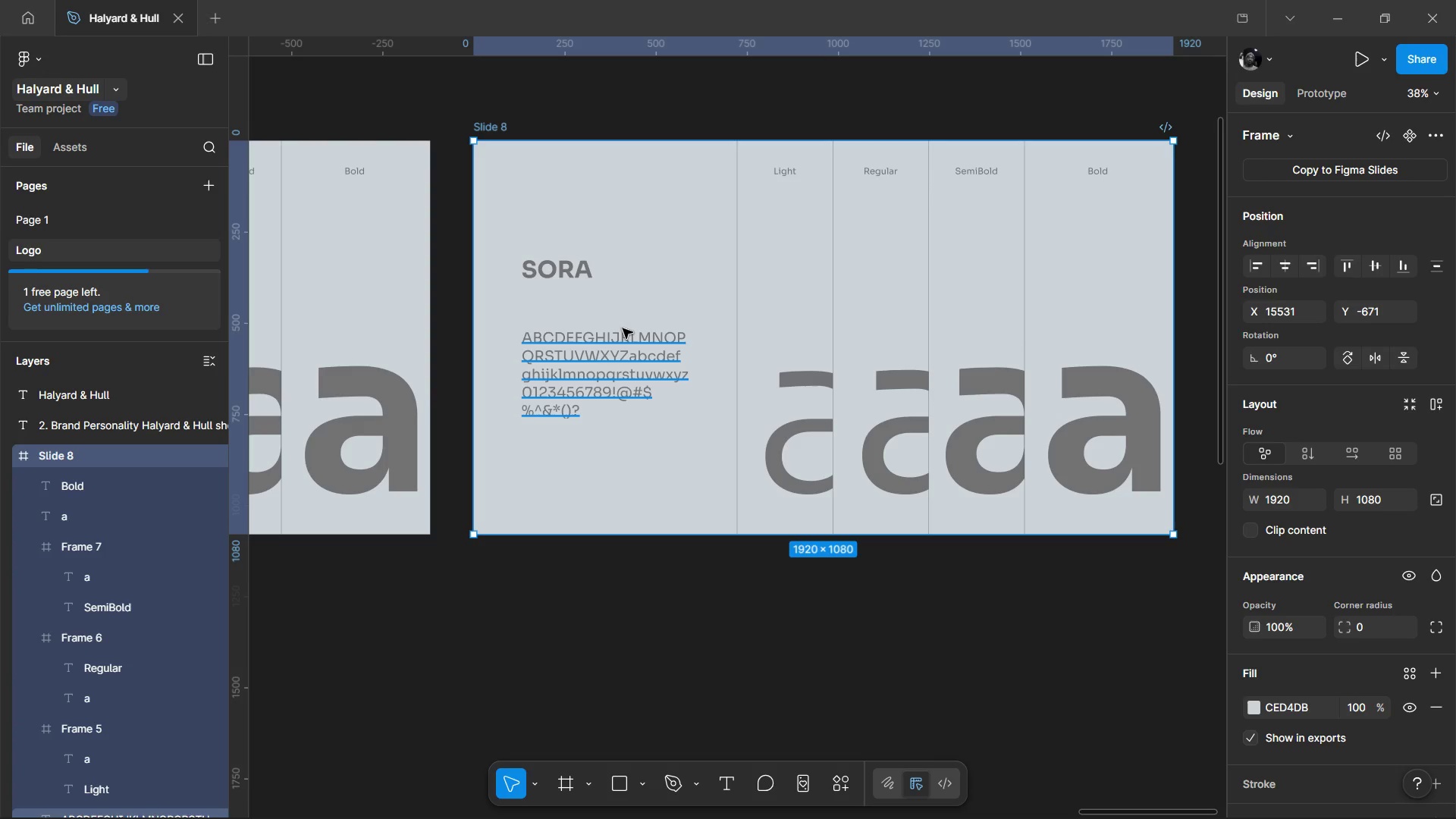 
wait(8.53)
 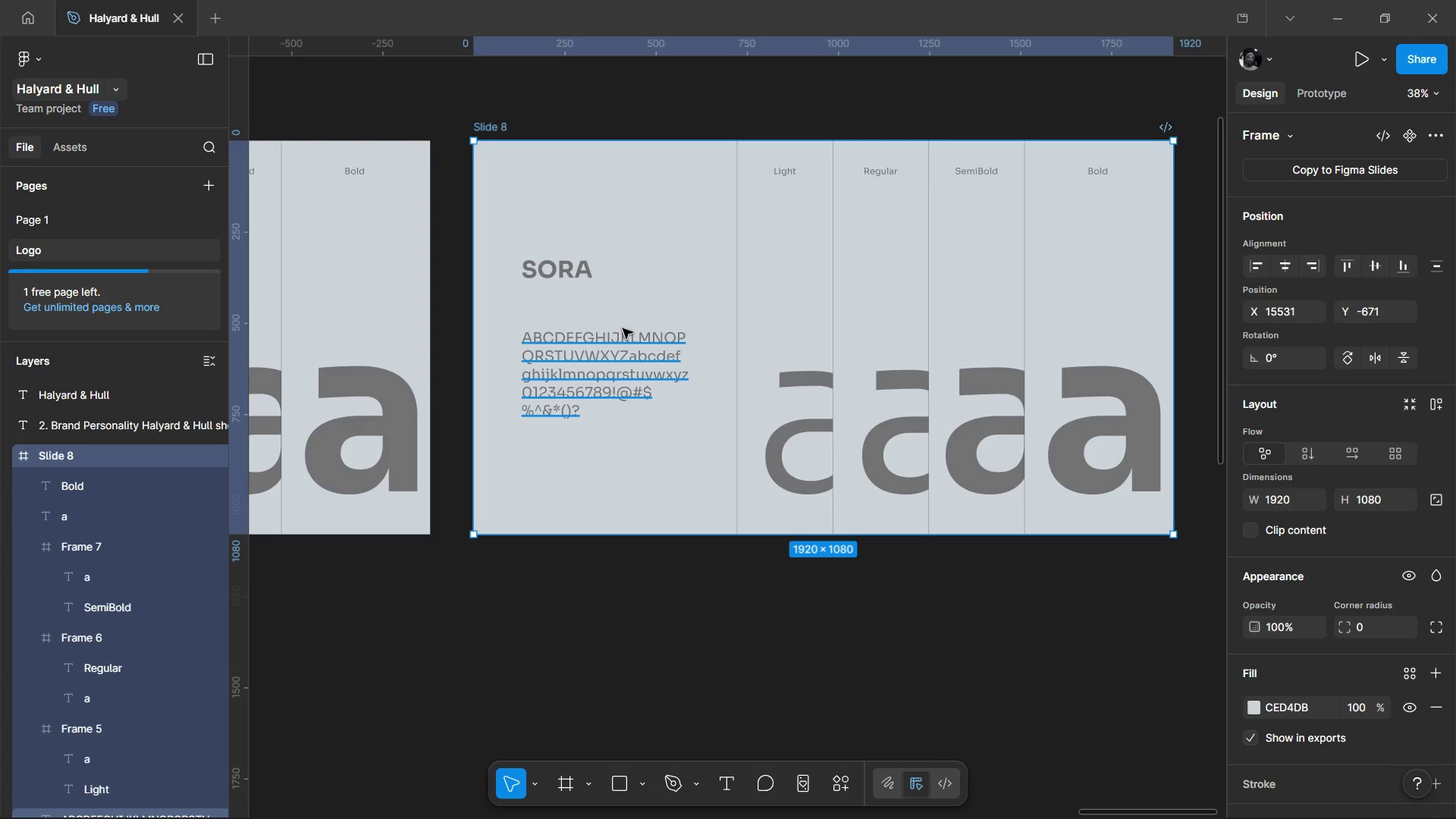 
left_click([456, 573])
 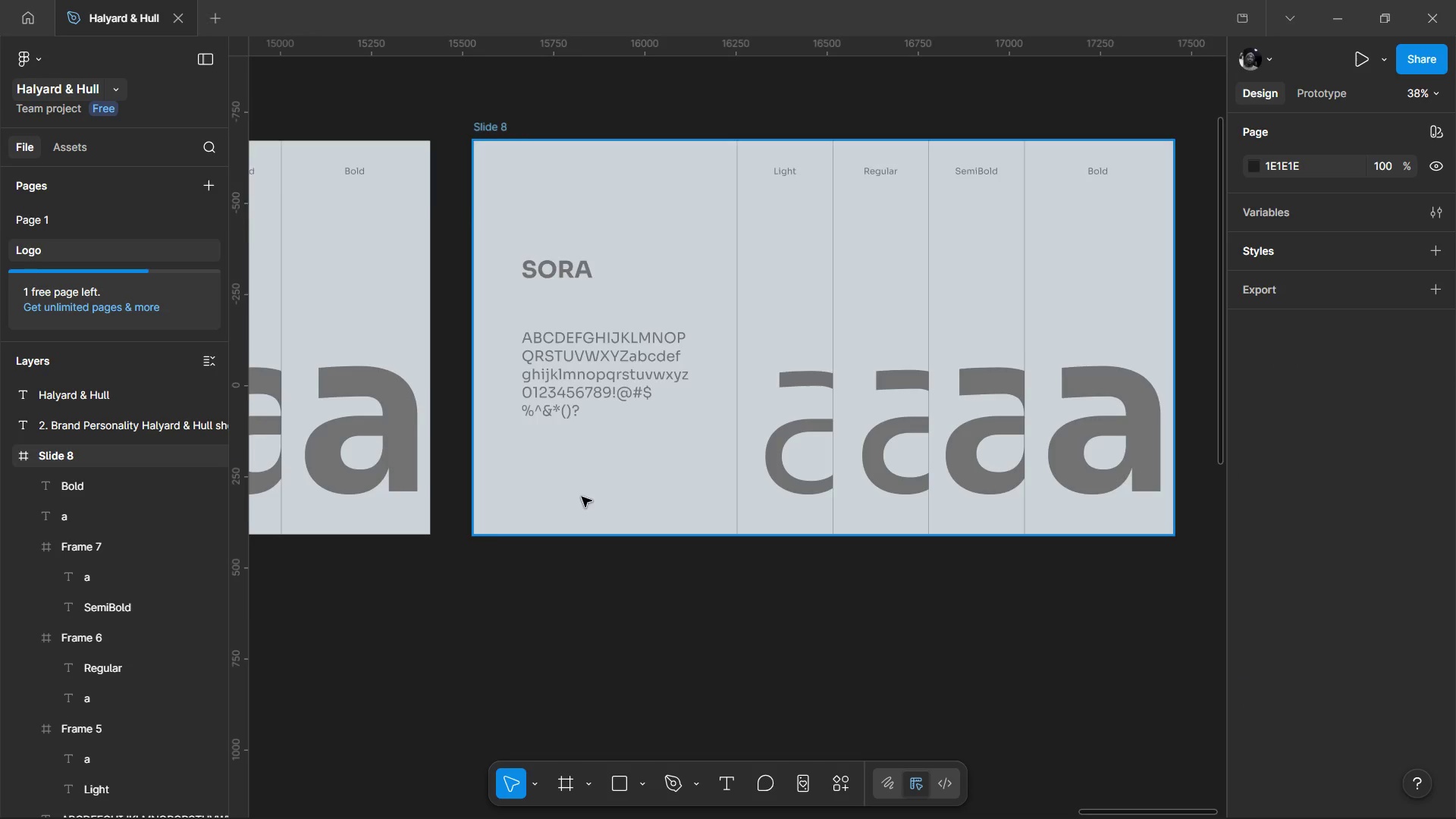 
hold_key(key=ControlLeft, duration=0.77)
scroll: coordinate [595, 515], scroll_direction: down, amount: 5.0
 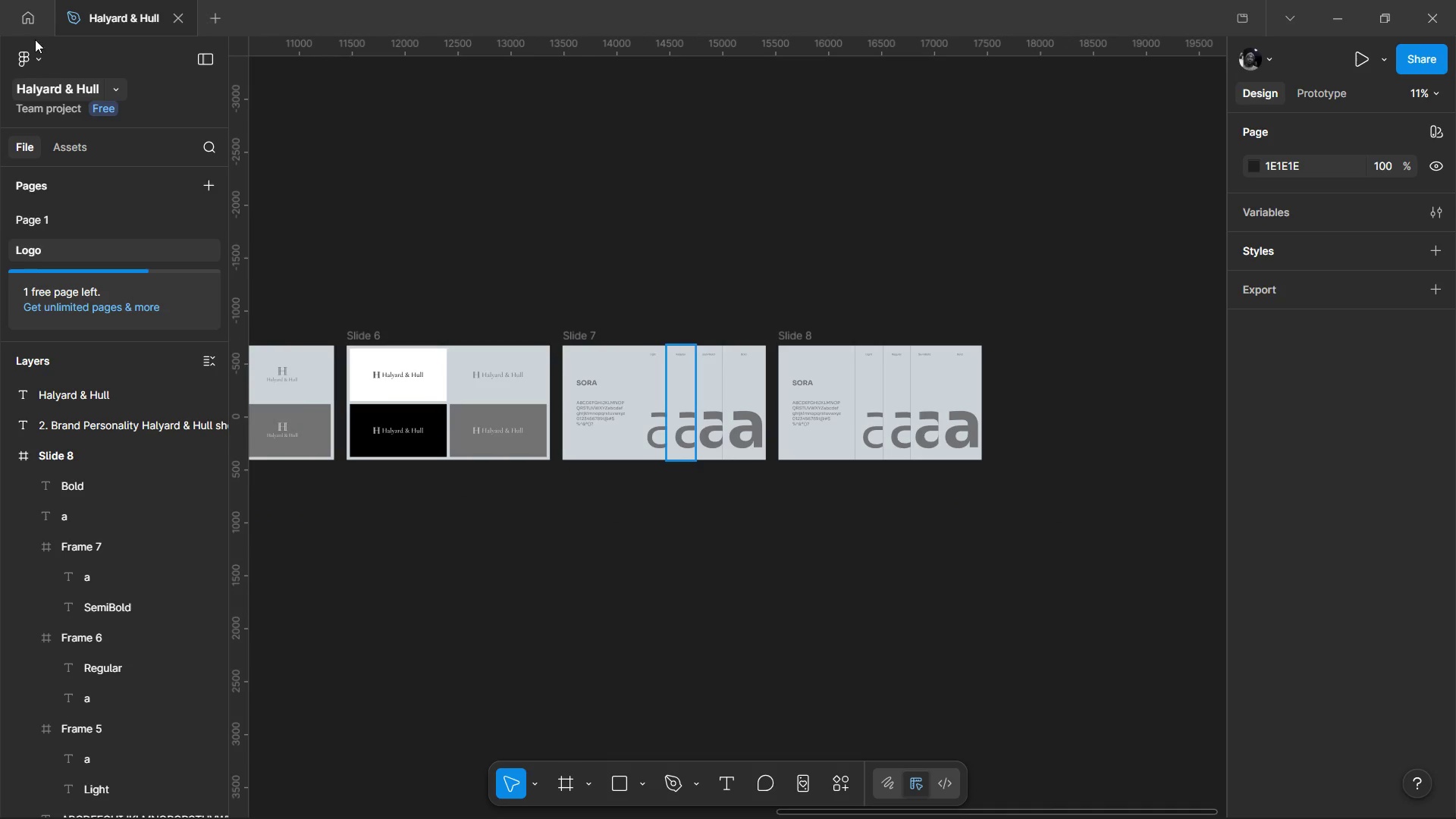 
left_click([33, 2])
 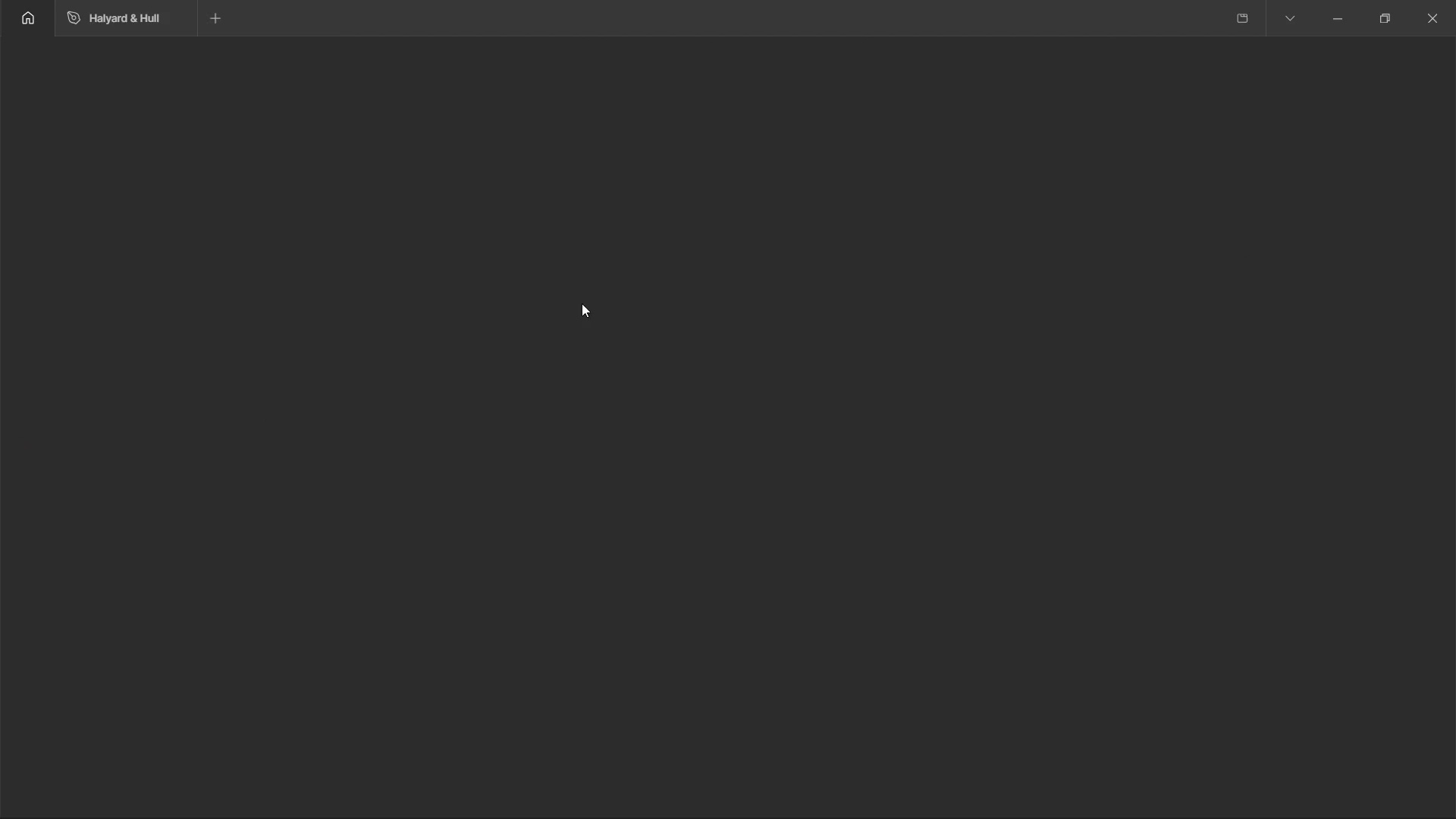 
mouse_move([821, 294])
 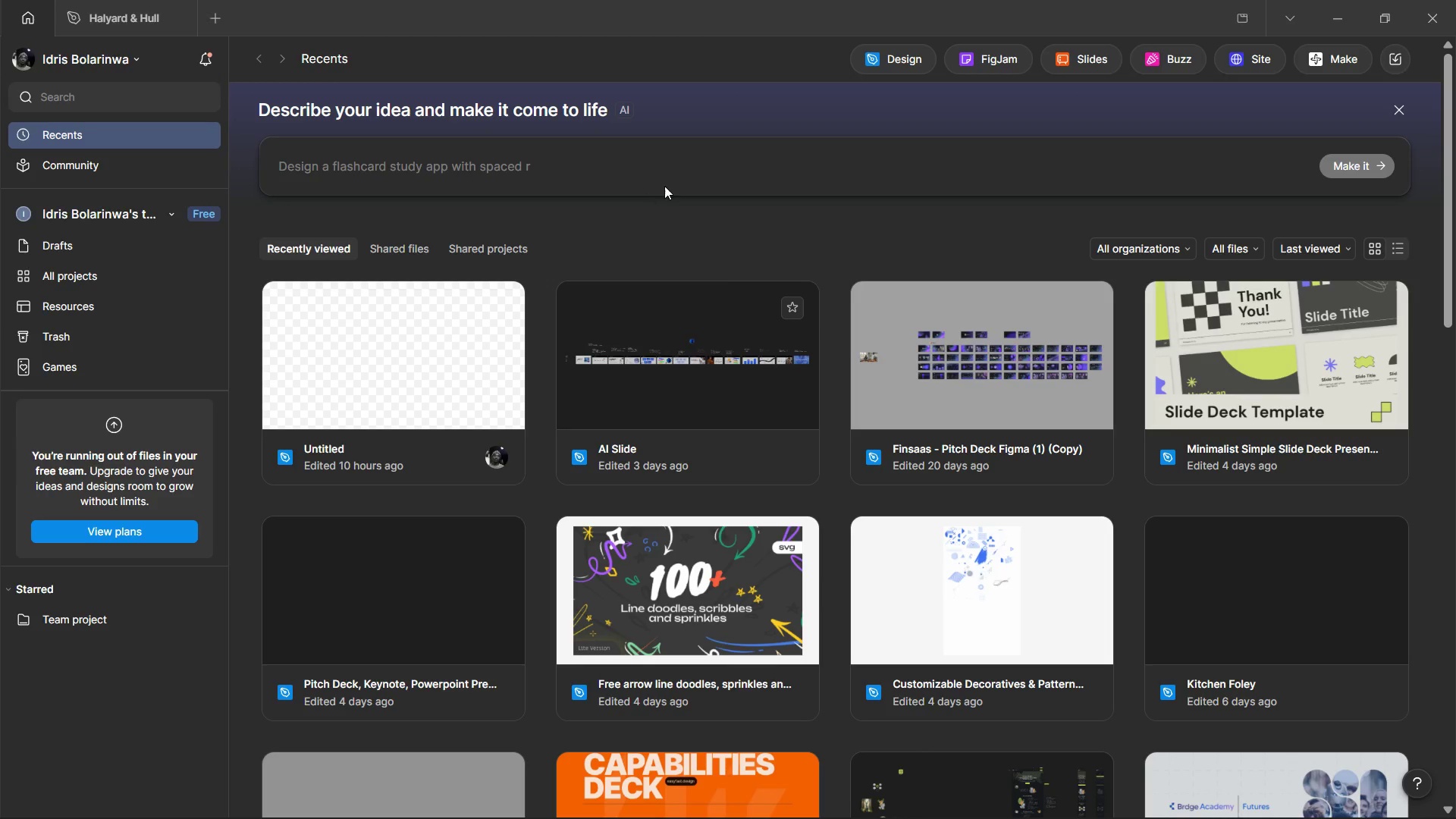 
left_click([669, 184])
 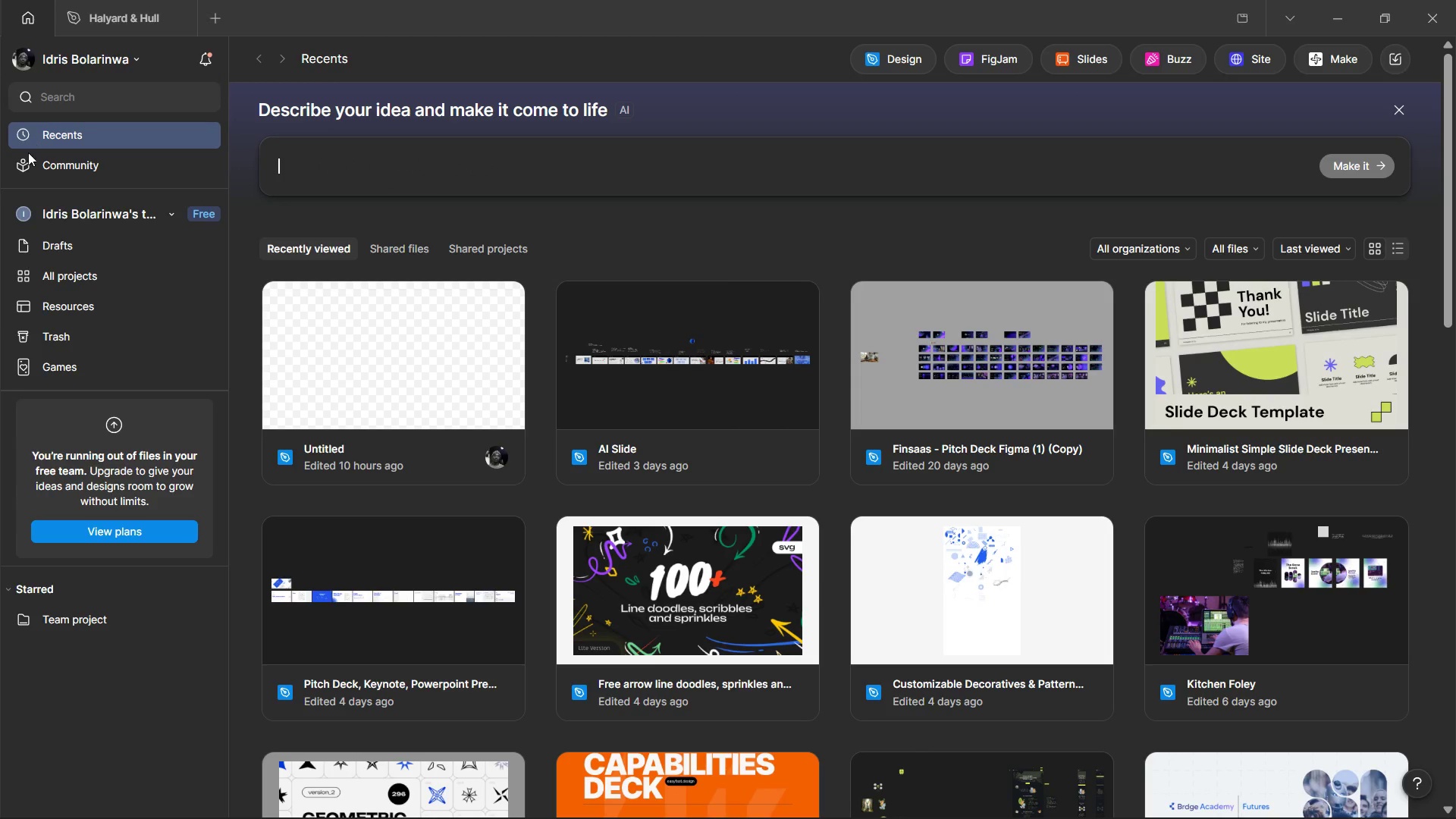 
left_click([57, 174])
 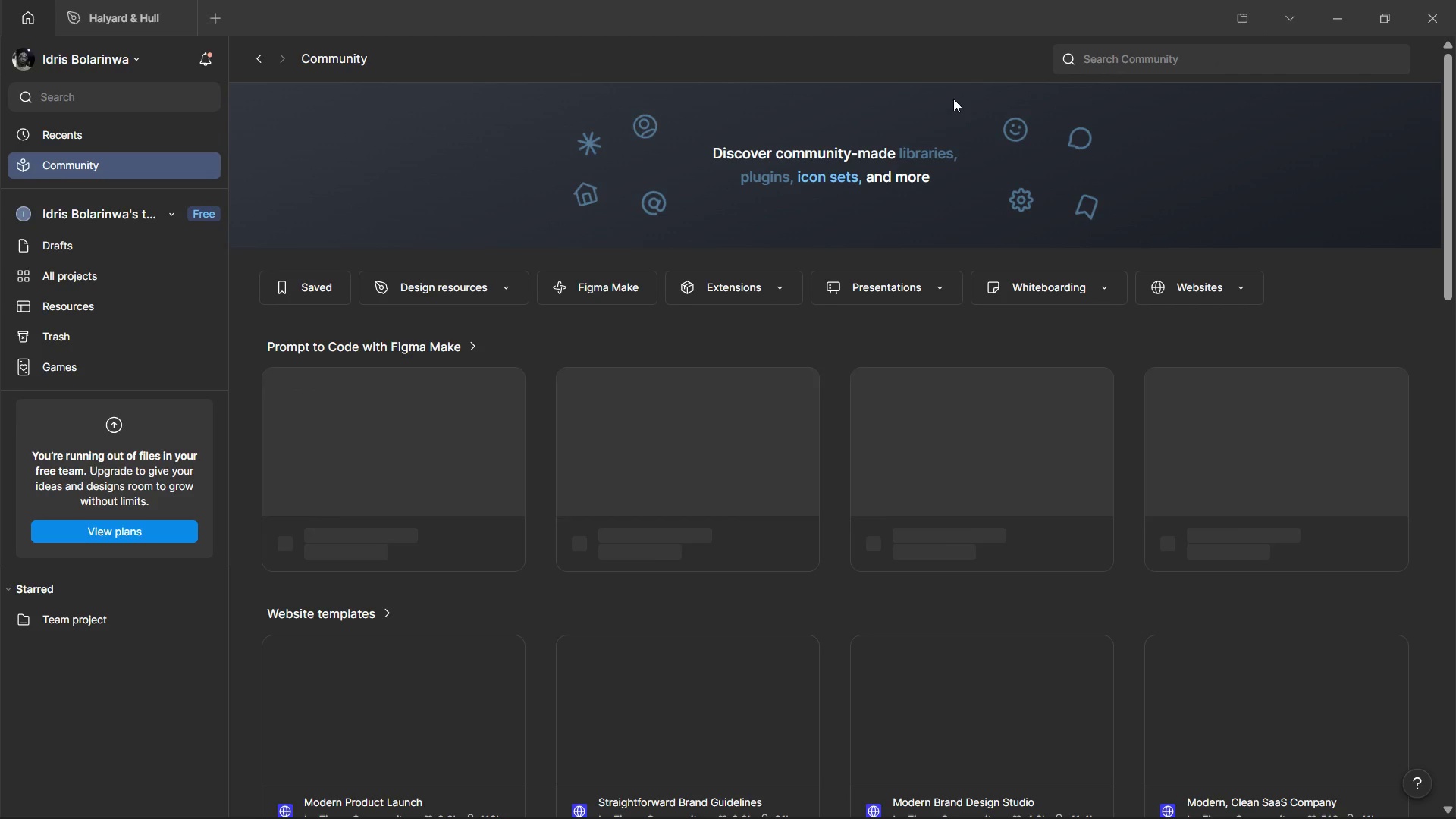 
left_click([1151, 59])
 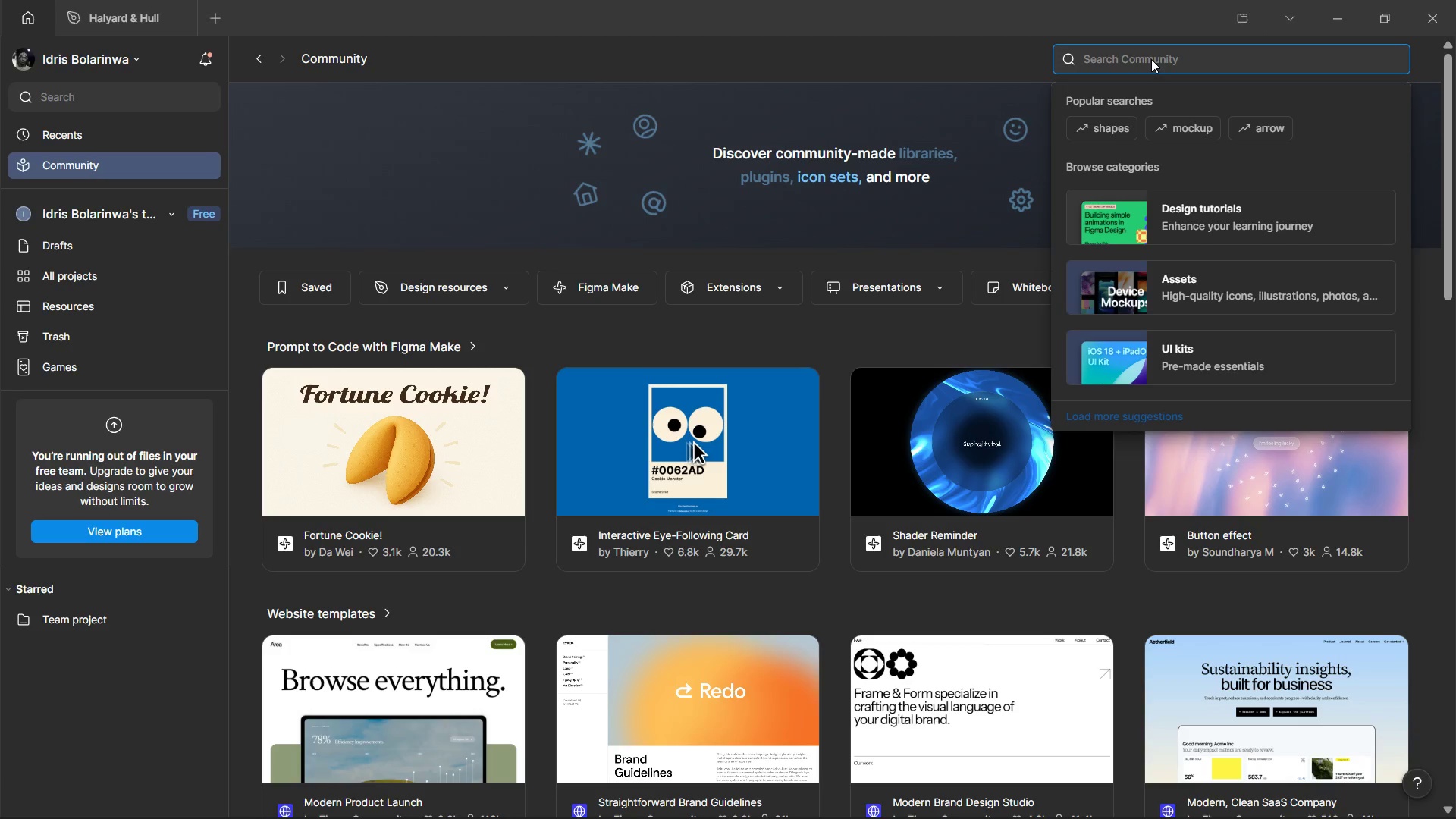 
type(bag mock )
key(Backspace)
type(up)
 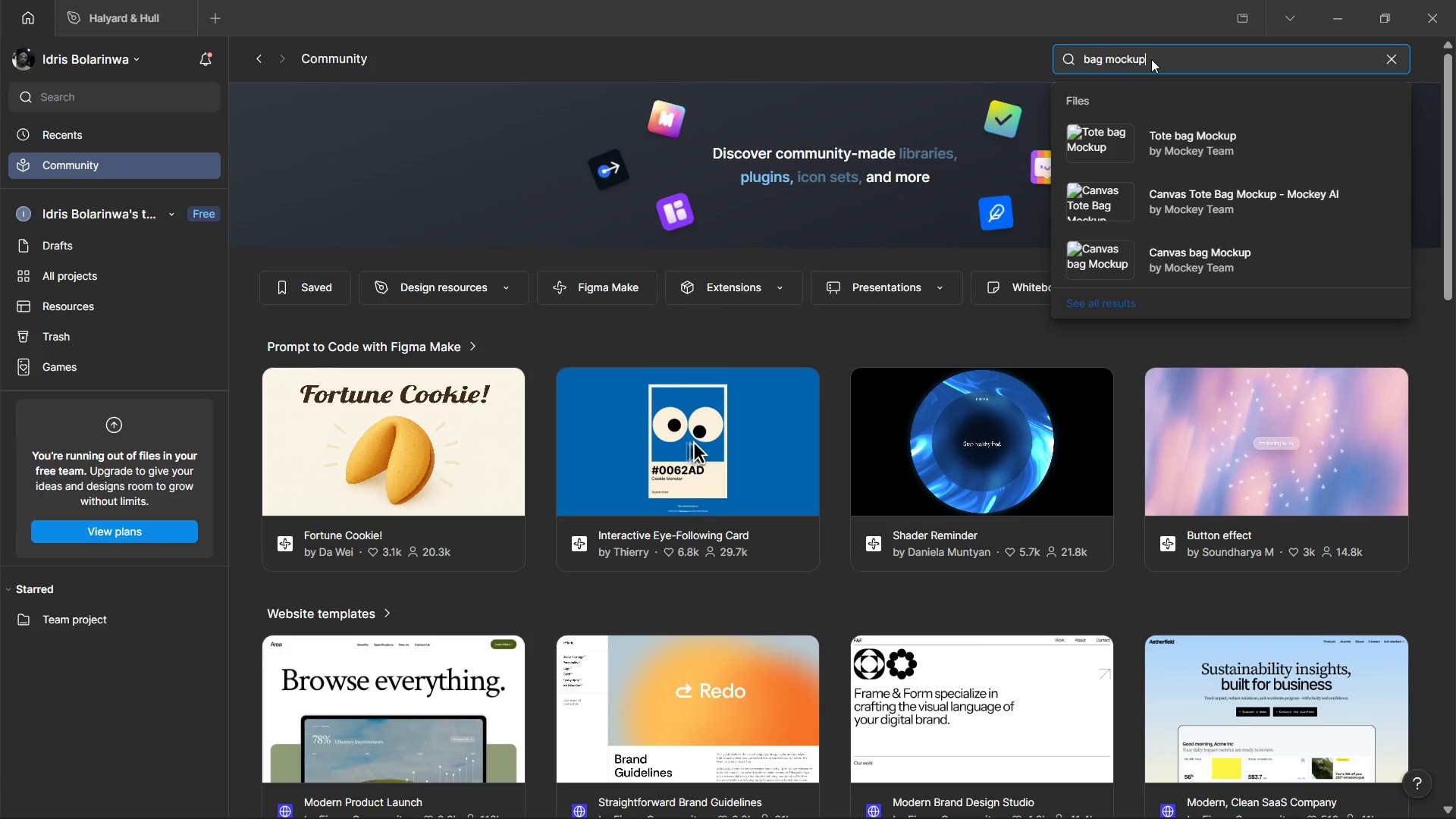 
key(Enter)
 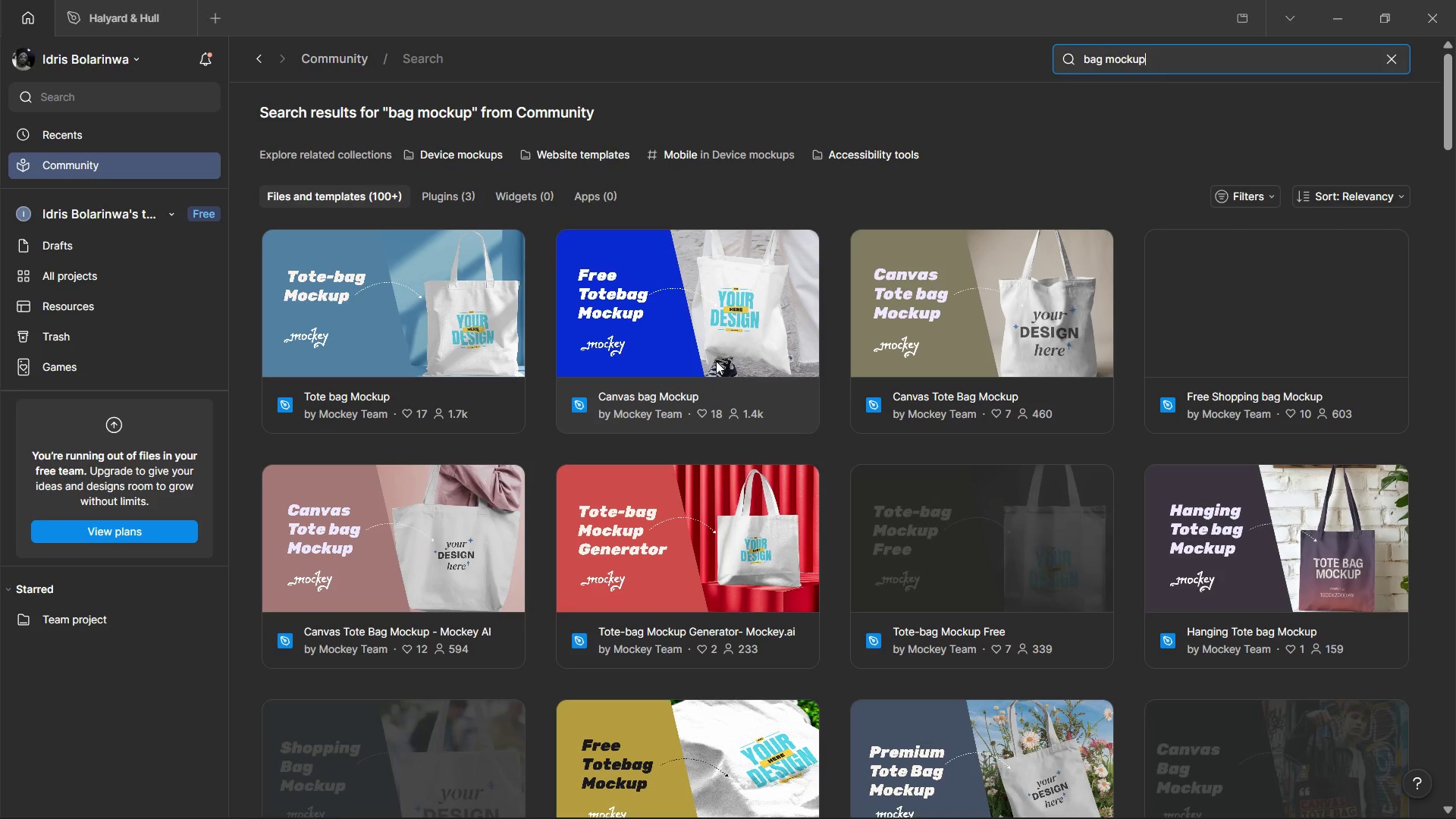 
wait(12.19)
 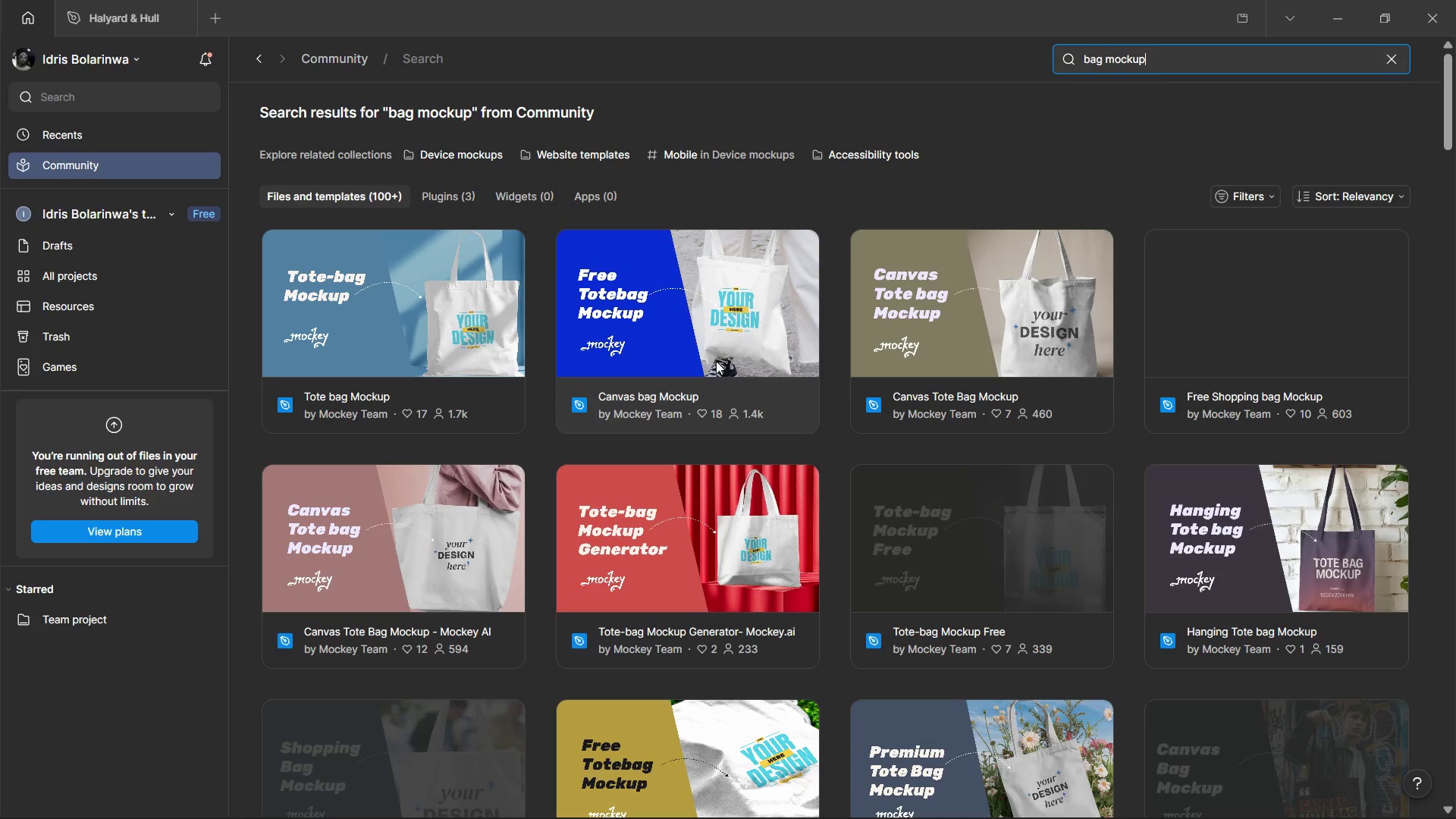 
left_click([361, 328])
 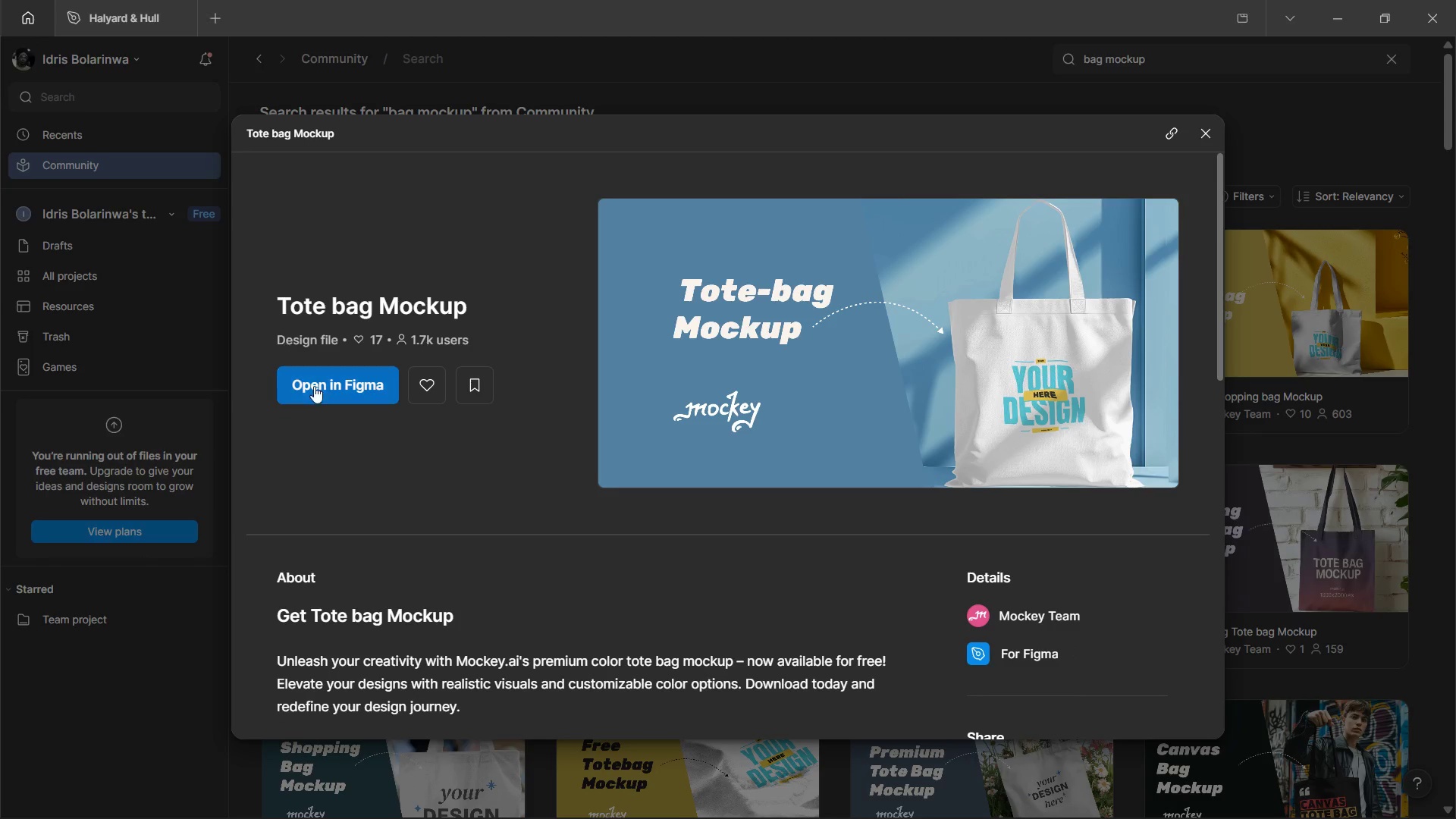 
wait(5.64)
 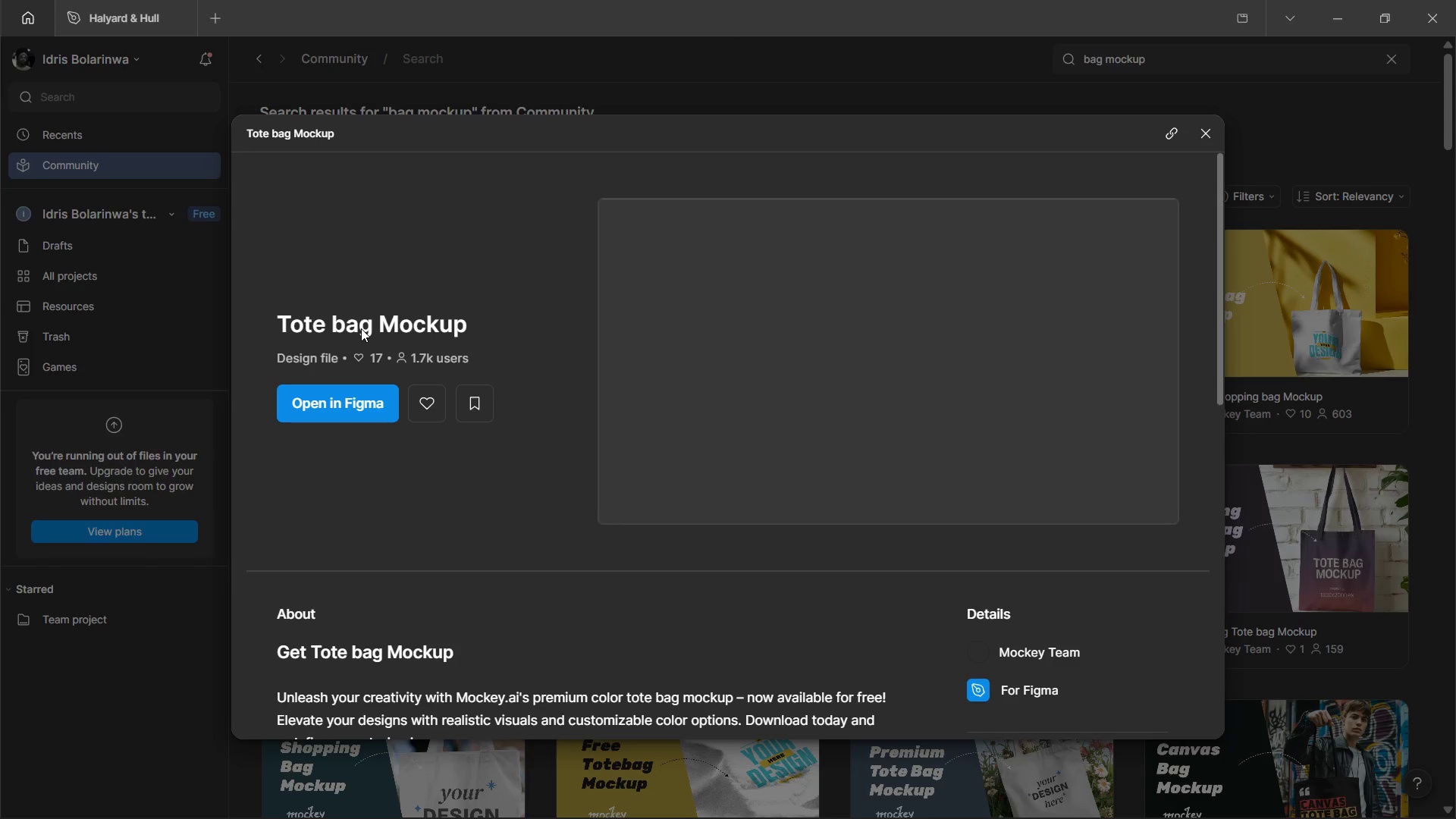 
left_click([347, 378])
 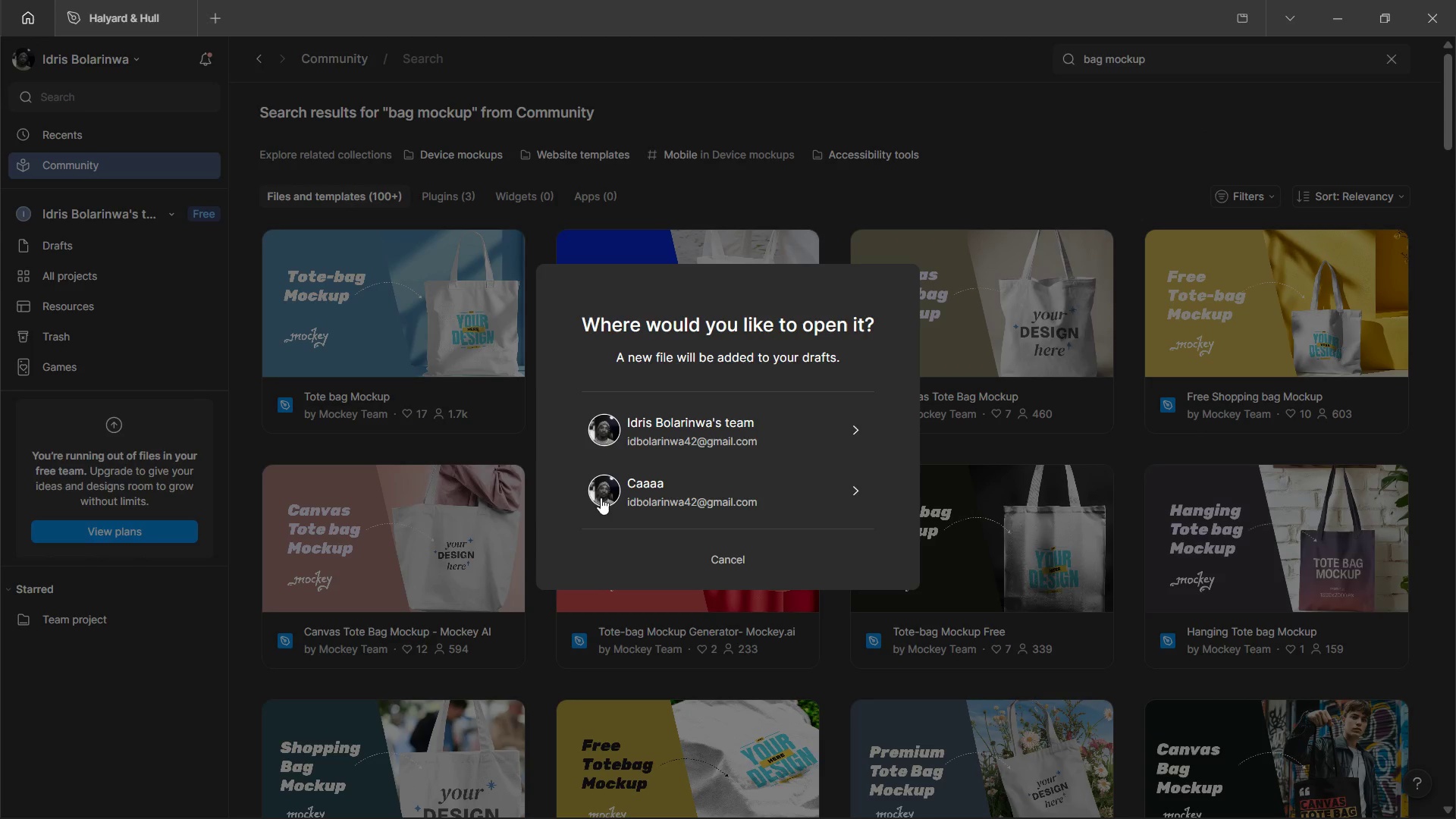 
left_click([698, 510])
 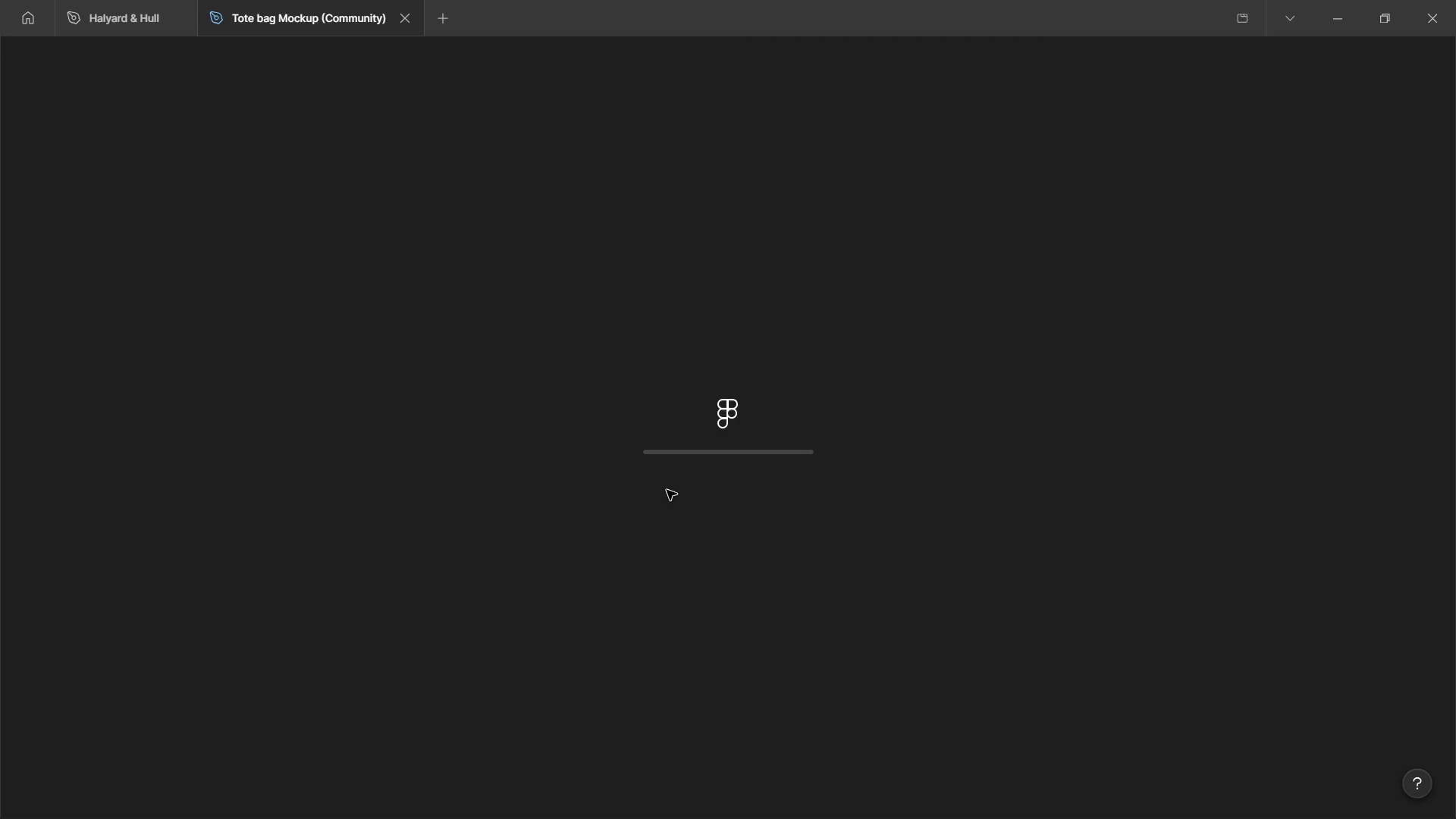 
wait(28.25)
 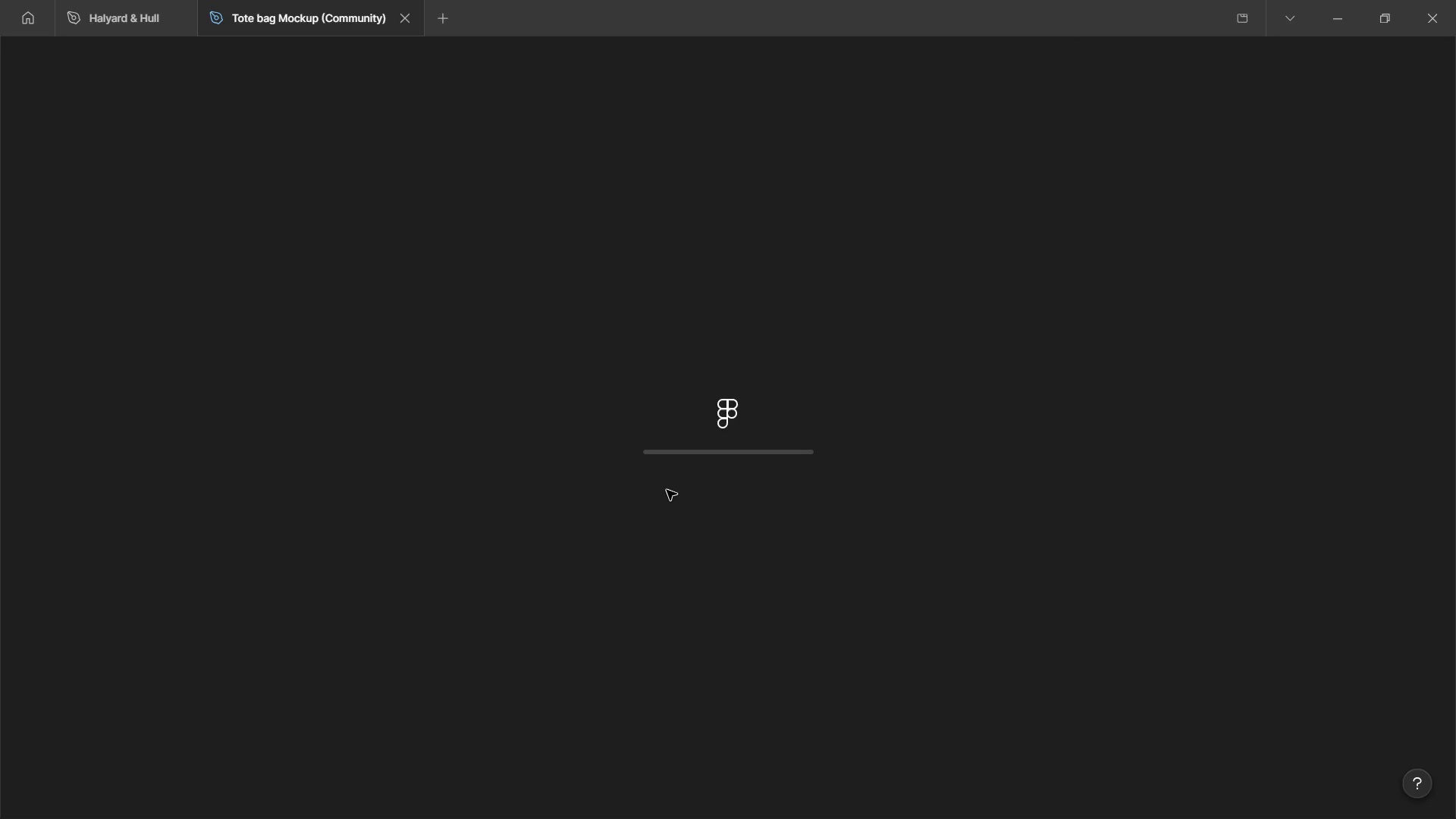 
left_click([69, 237])
 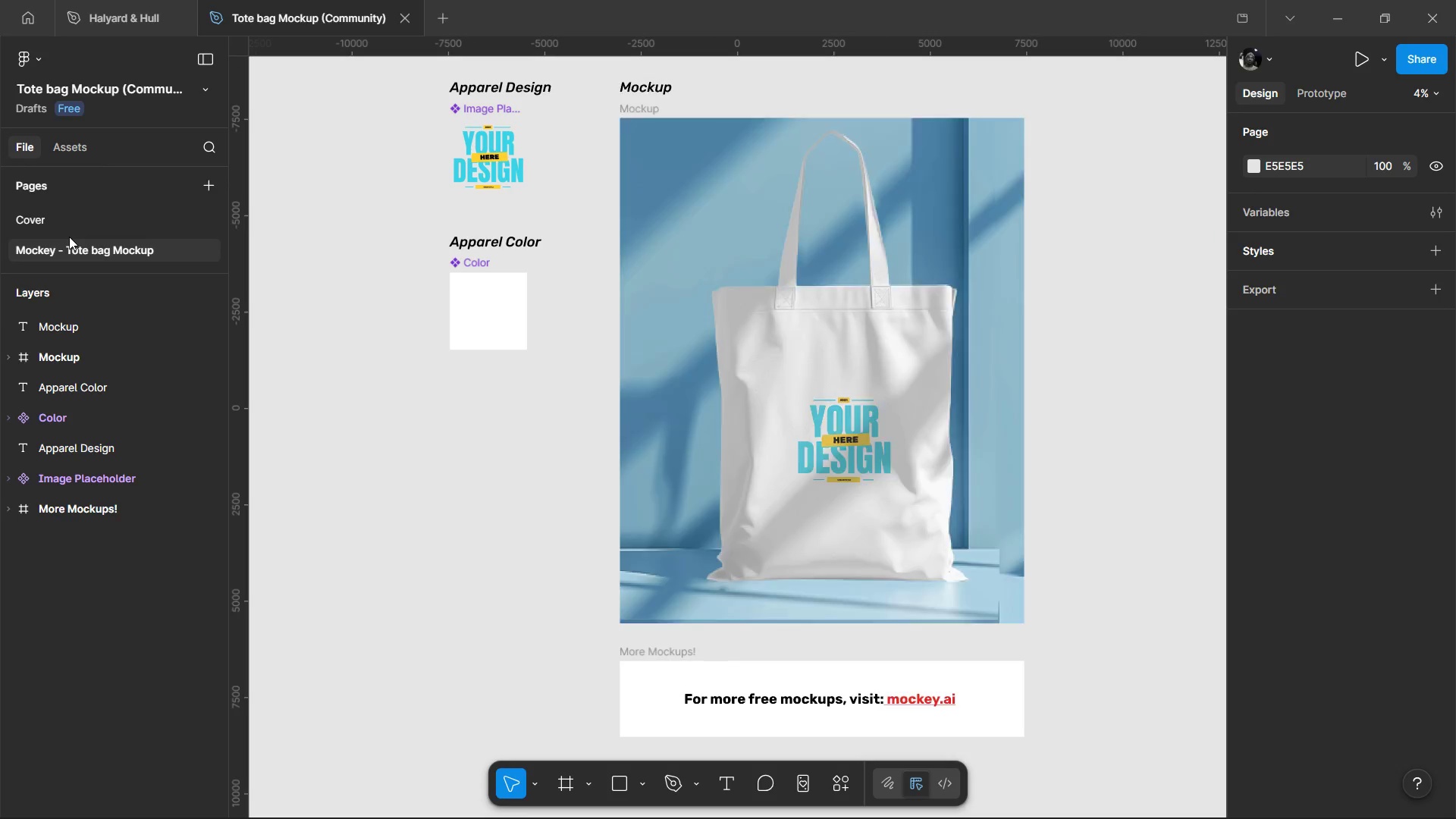 
wait(9.86)
 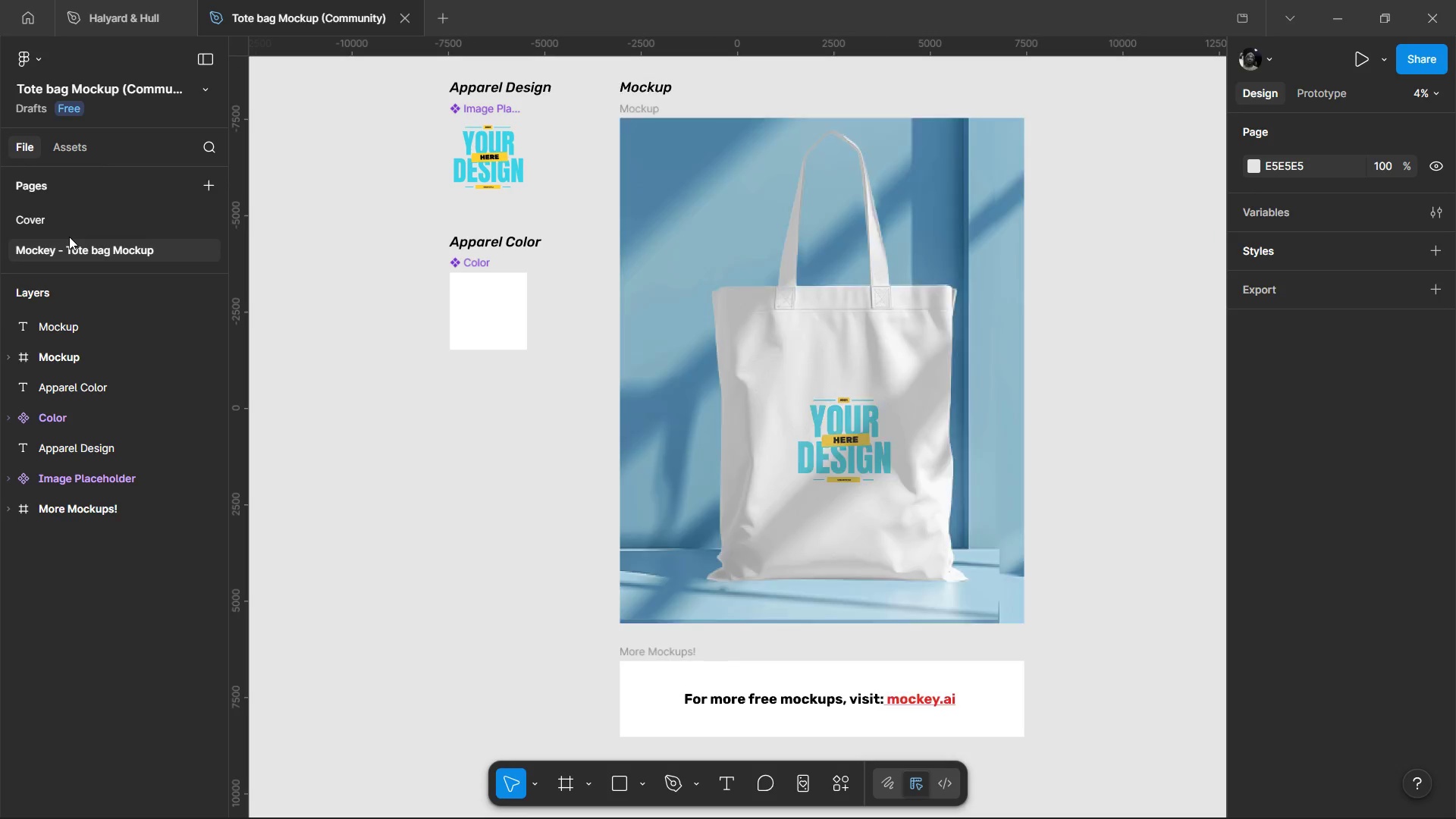 
left_click([489, 161])
 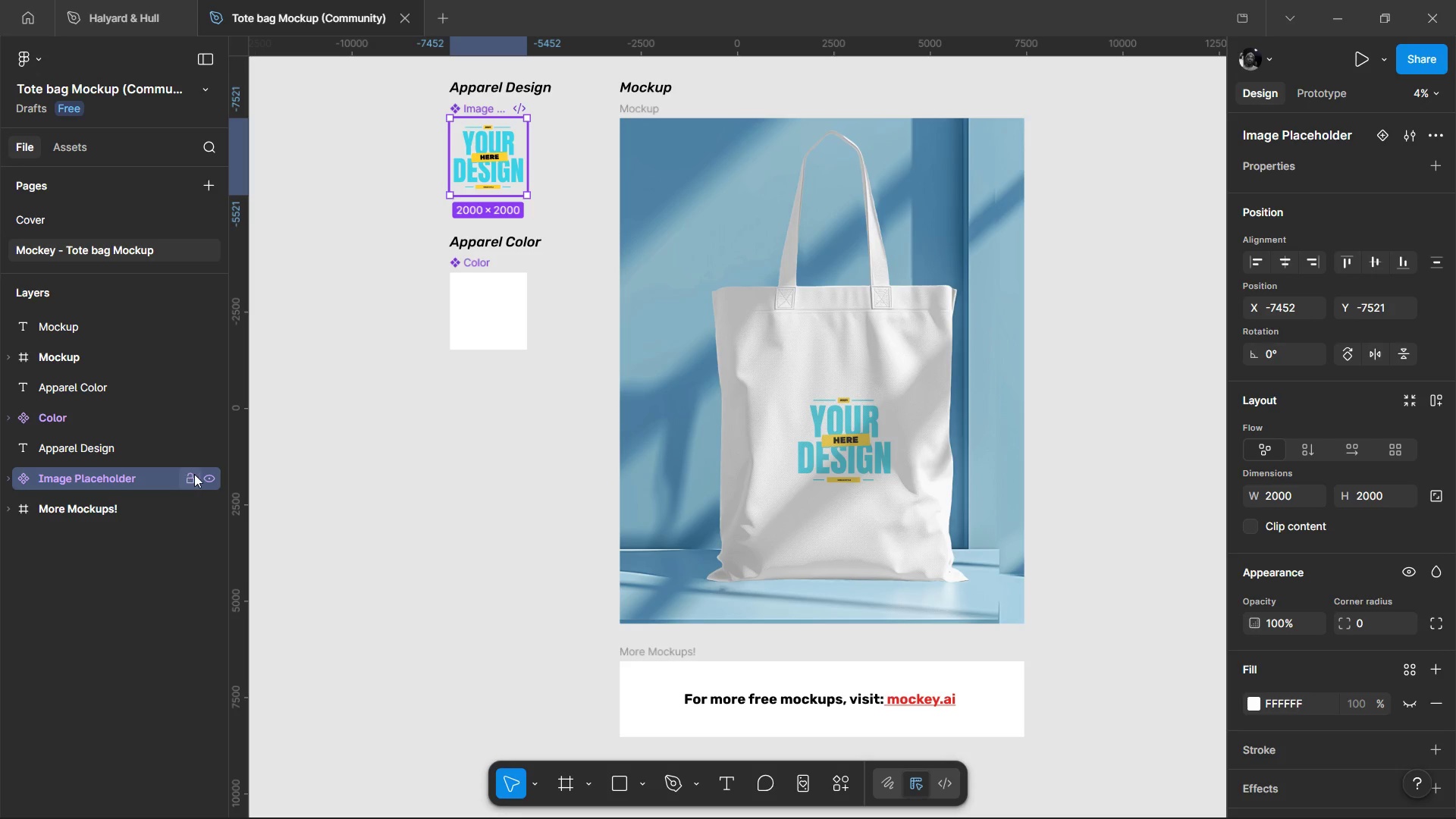 
wait(7.22)
 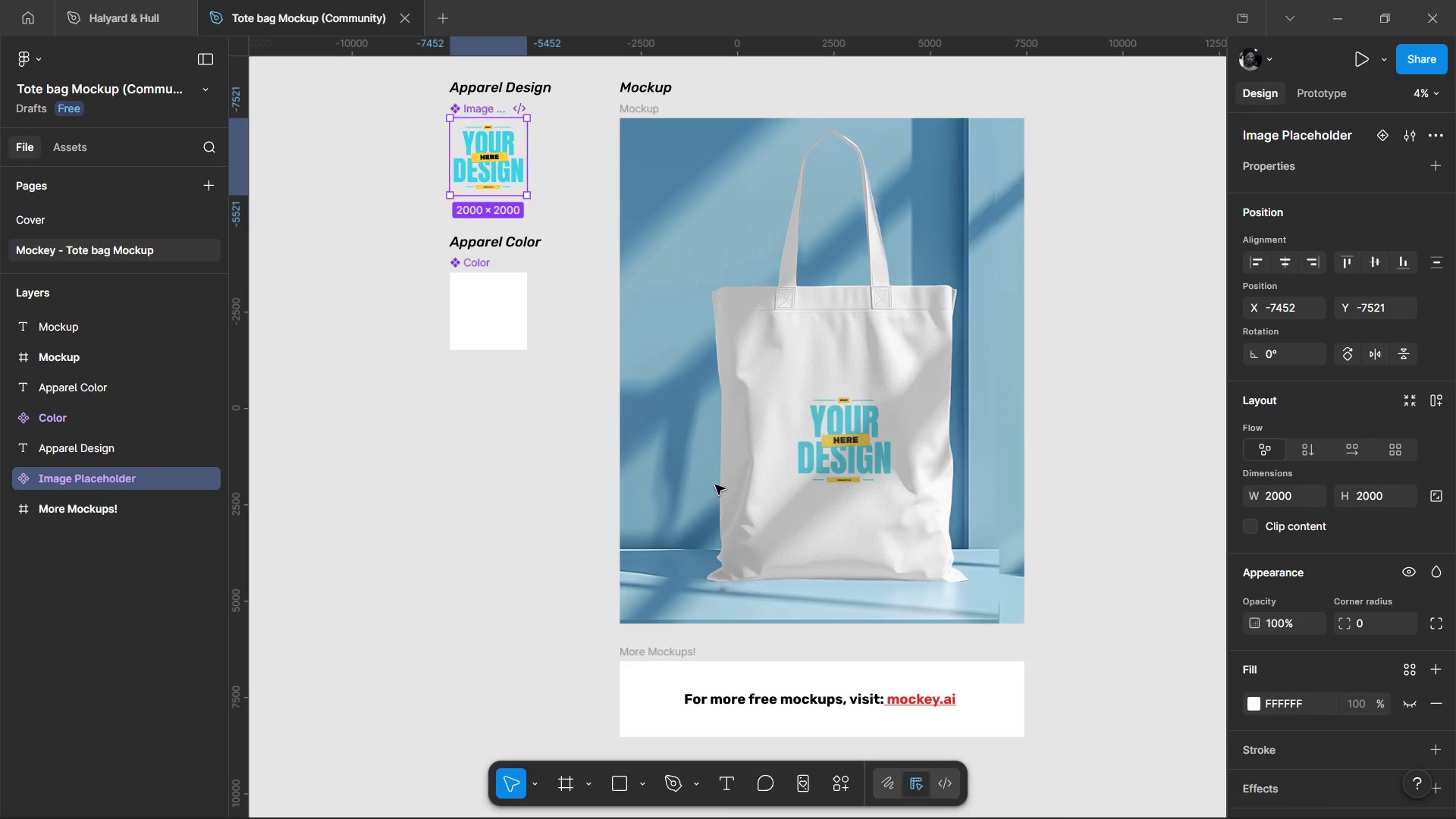 
double_click([485, 168])
 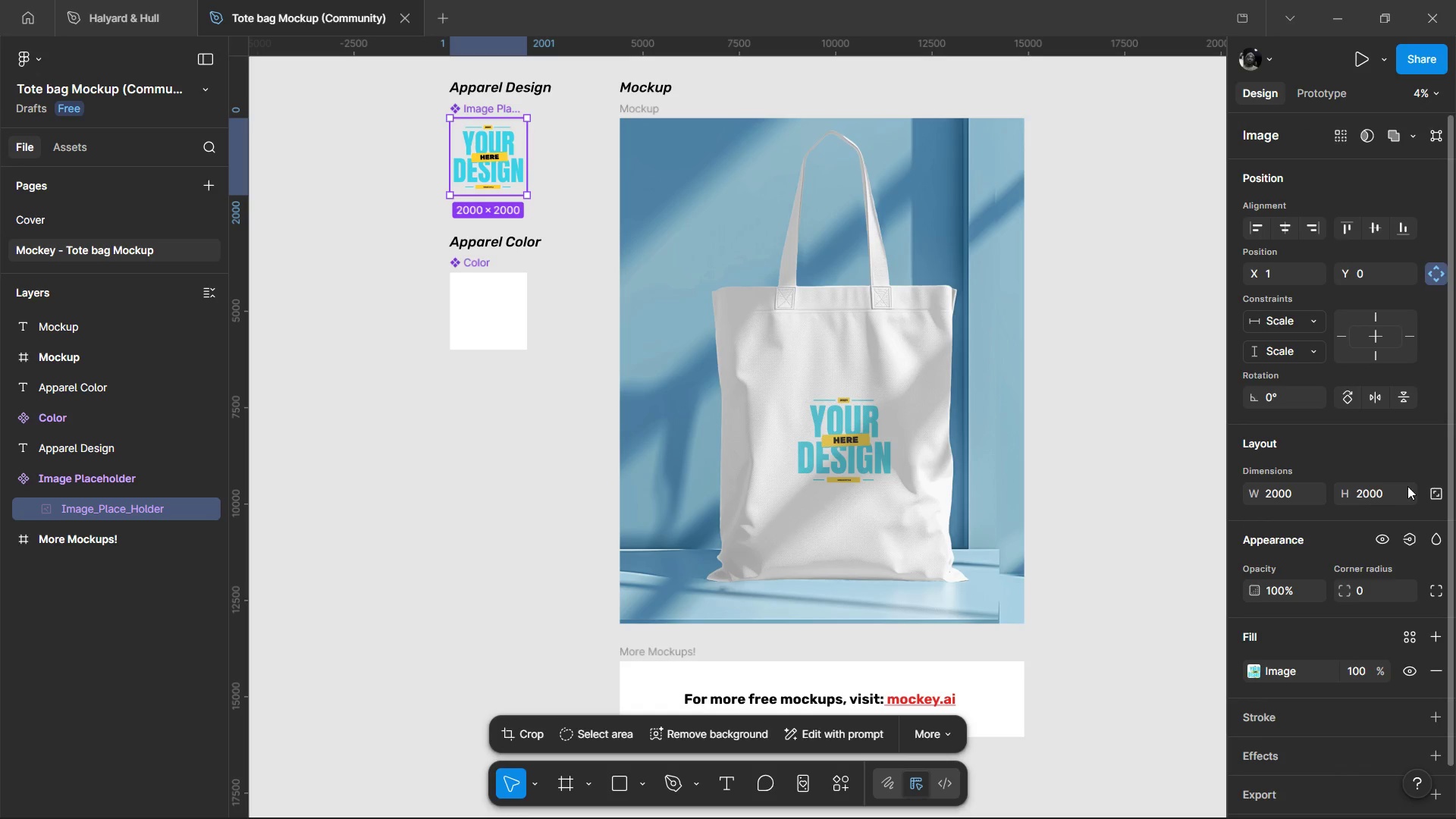 
scroll: coordinate [1385, 497], scroll_direction: down, amount: 3.0
 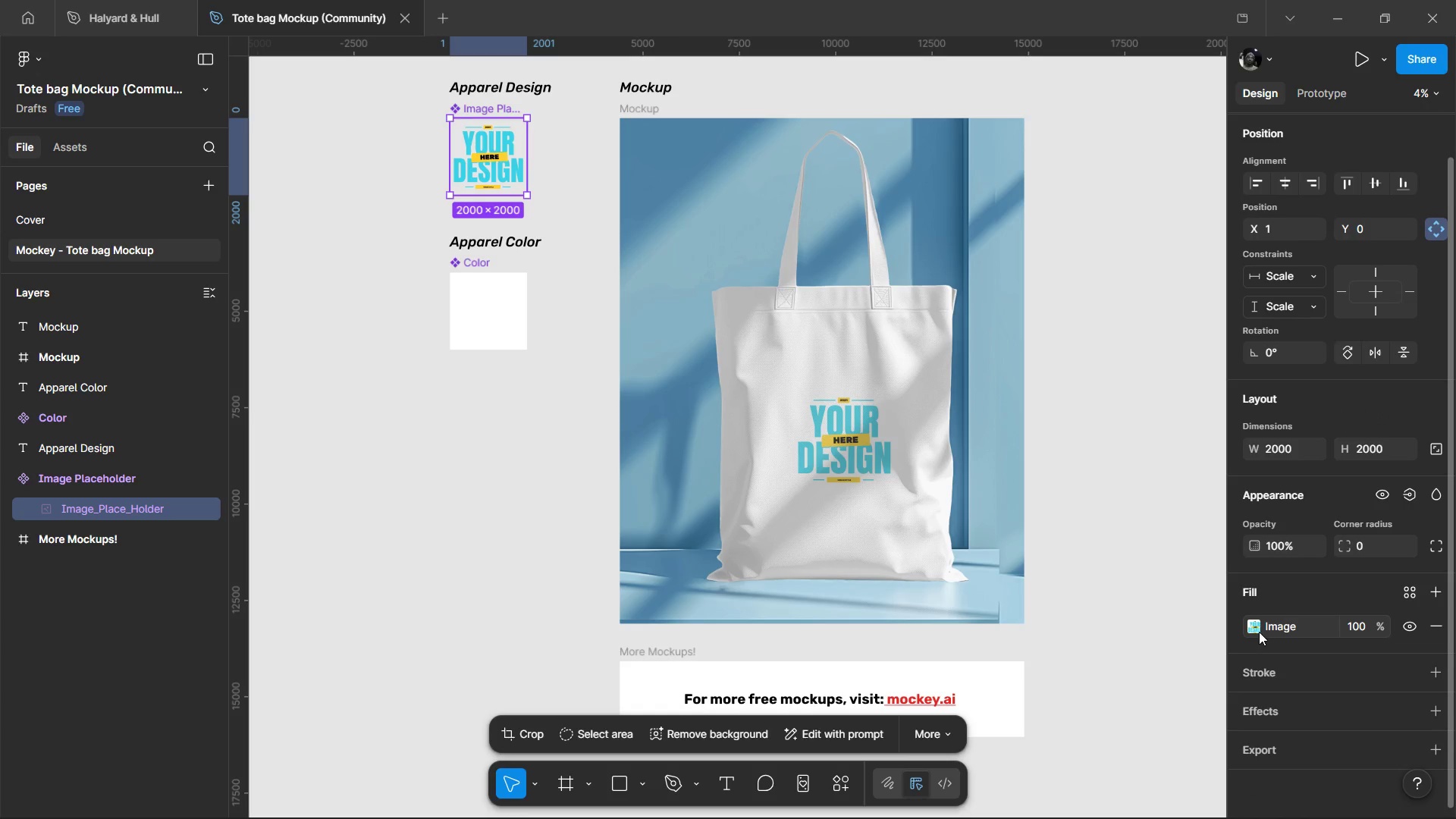 
left_click([1247, 633])
 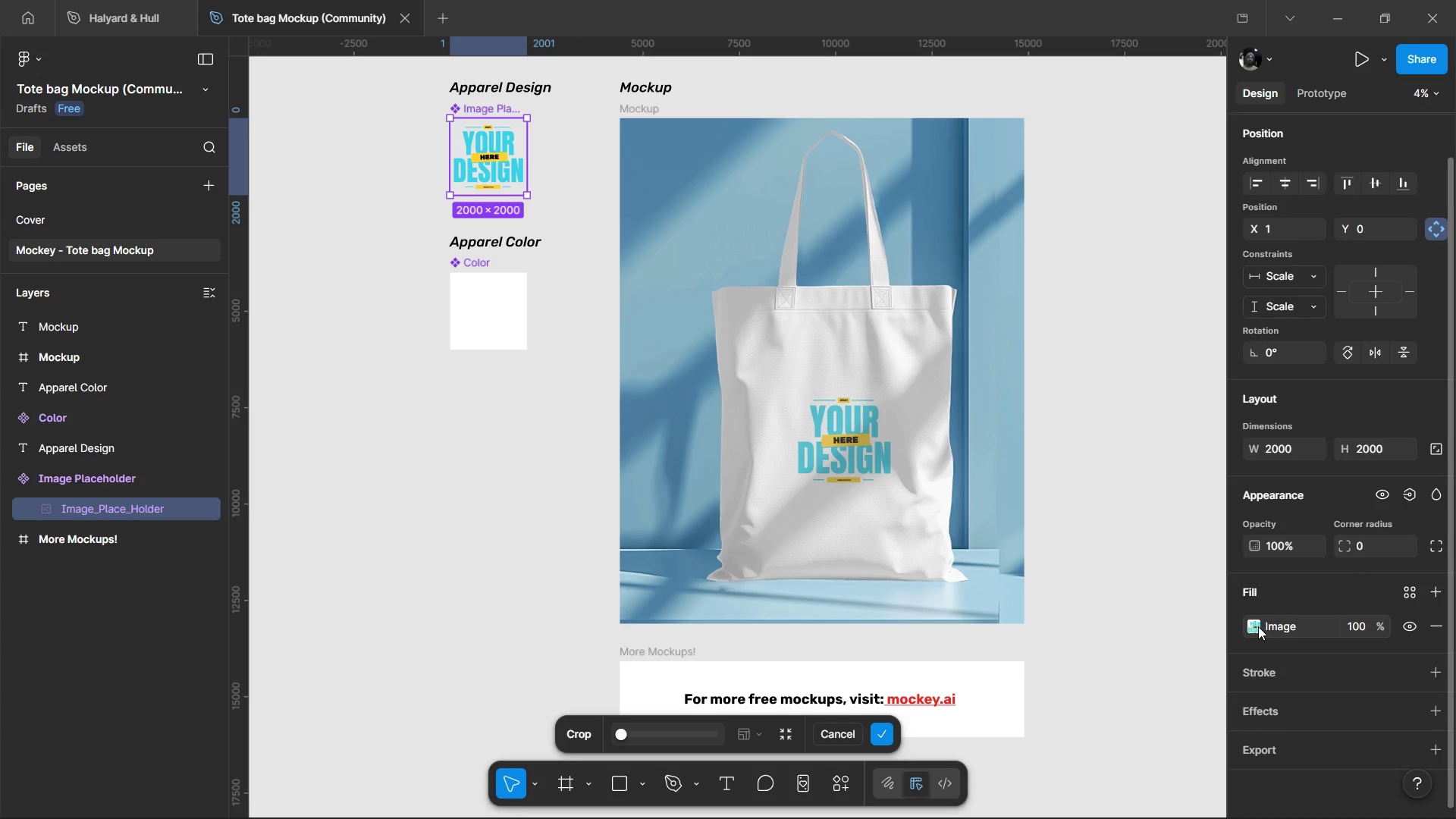 
left_click([1258, 626])
 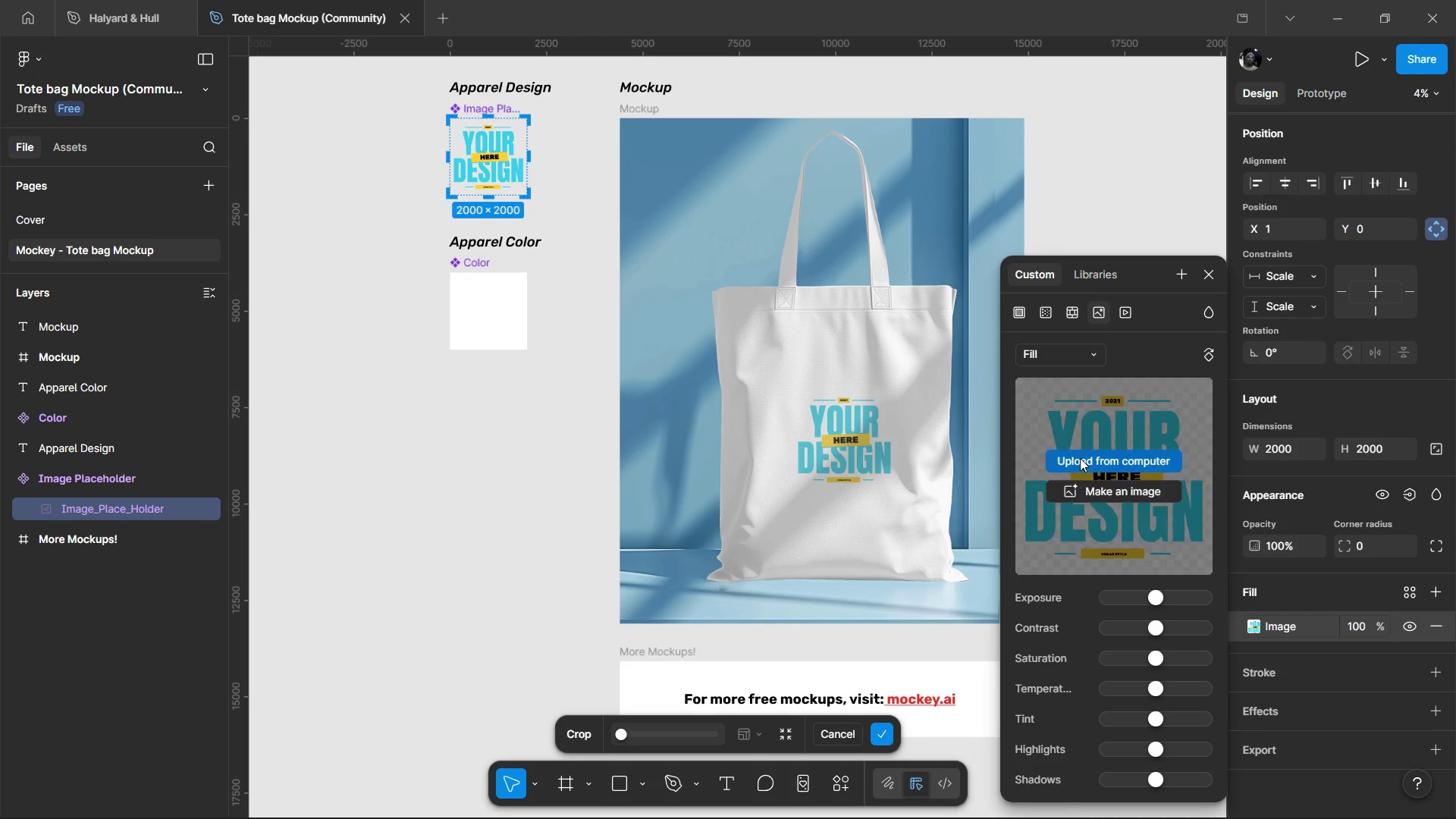 
left_click([1082, 460])
 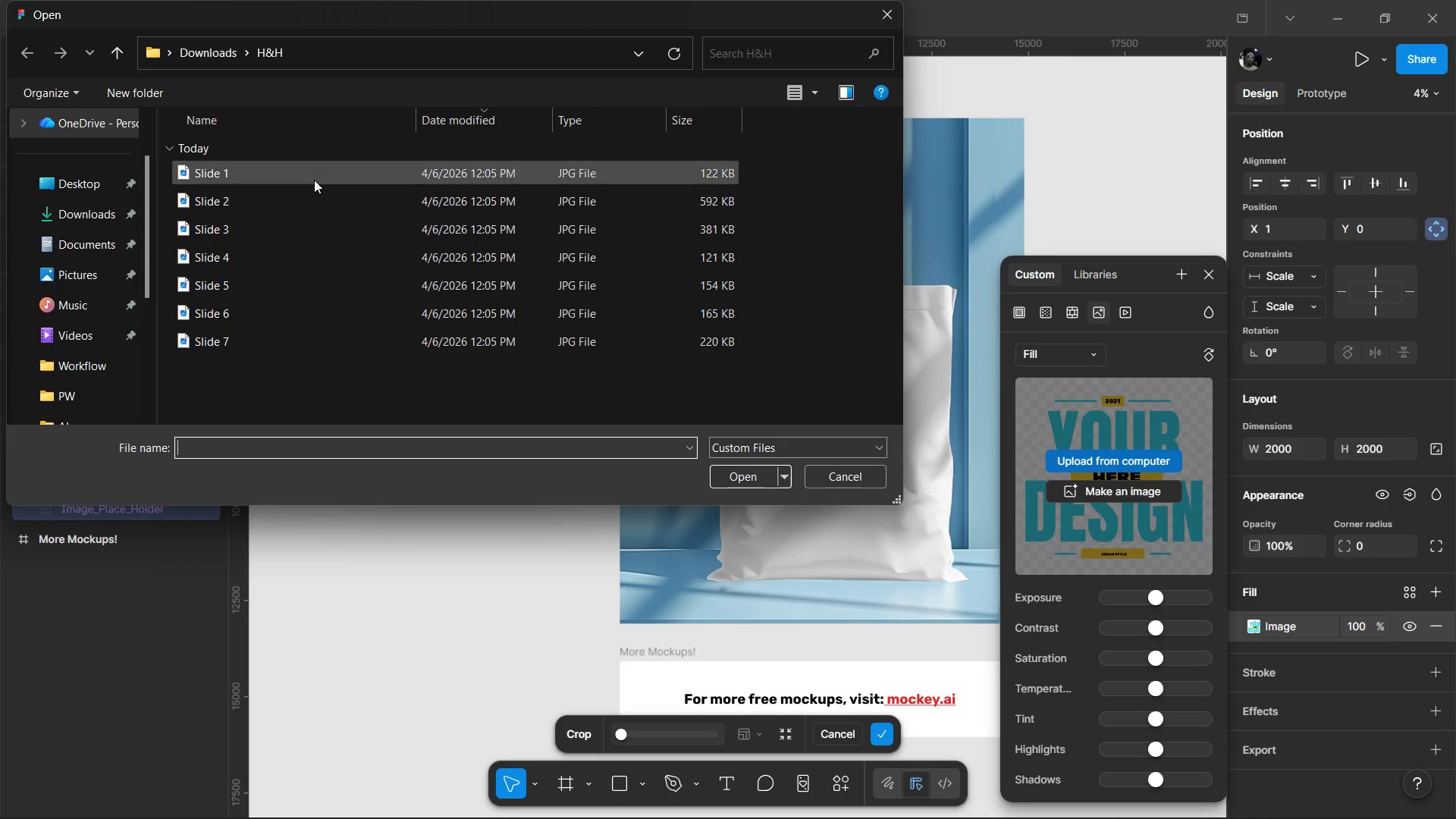 
left_click([80, 212])
 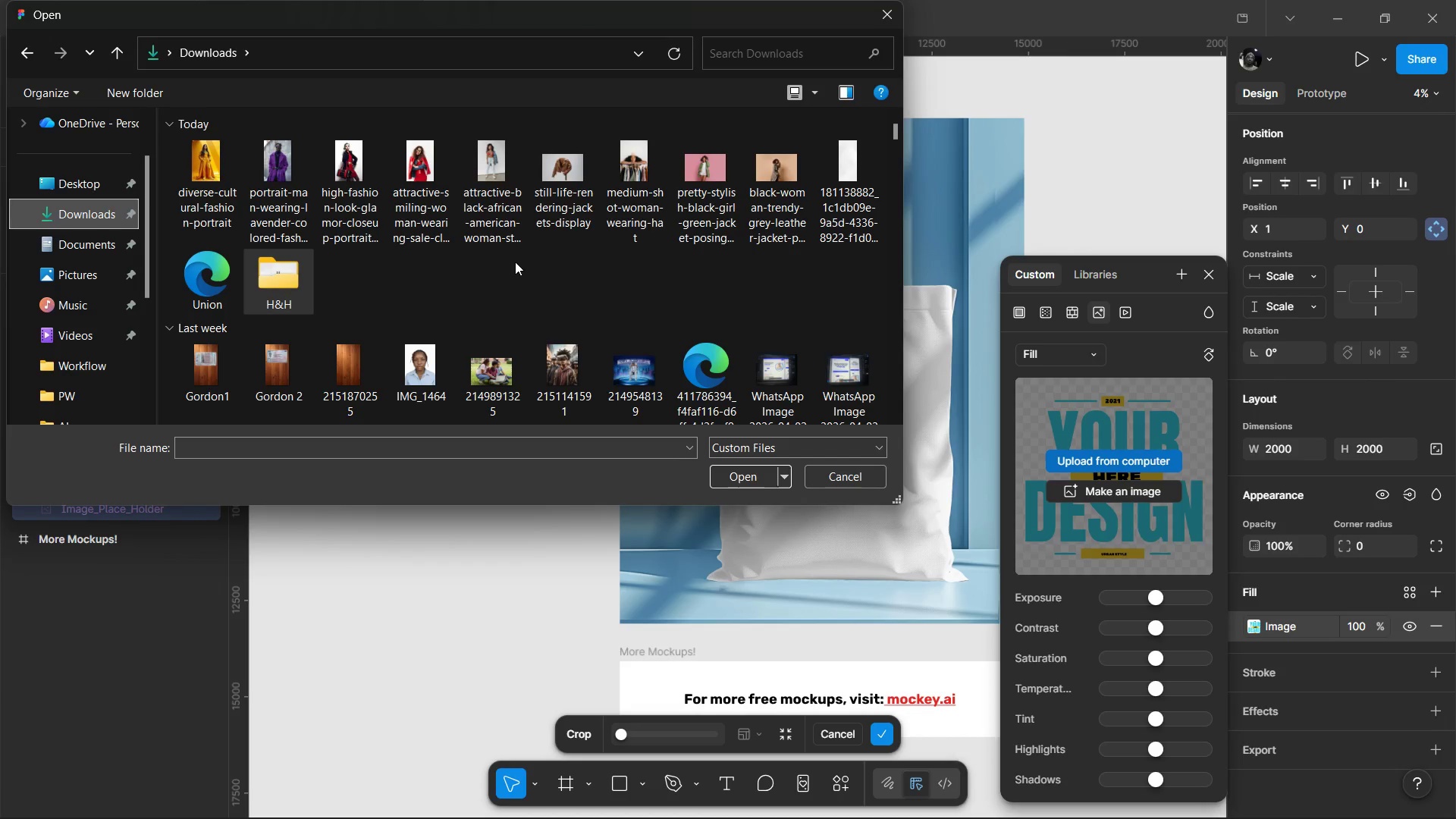 
scroll: coordinate [507, 315], scroll_direction: down, amount: 2.0
 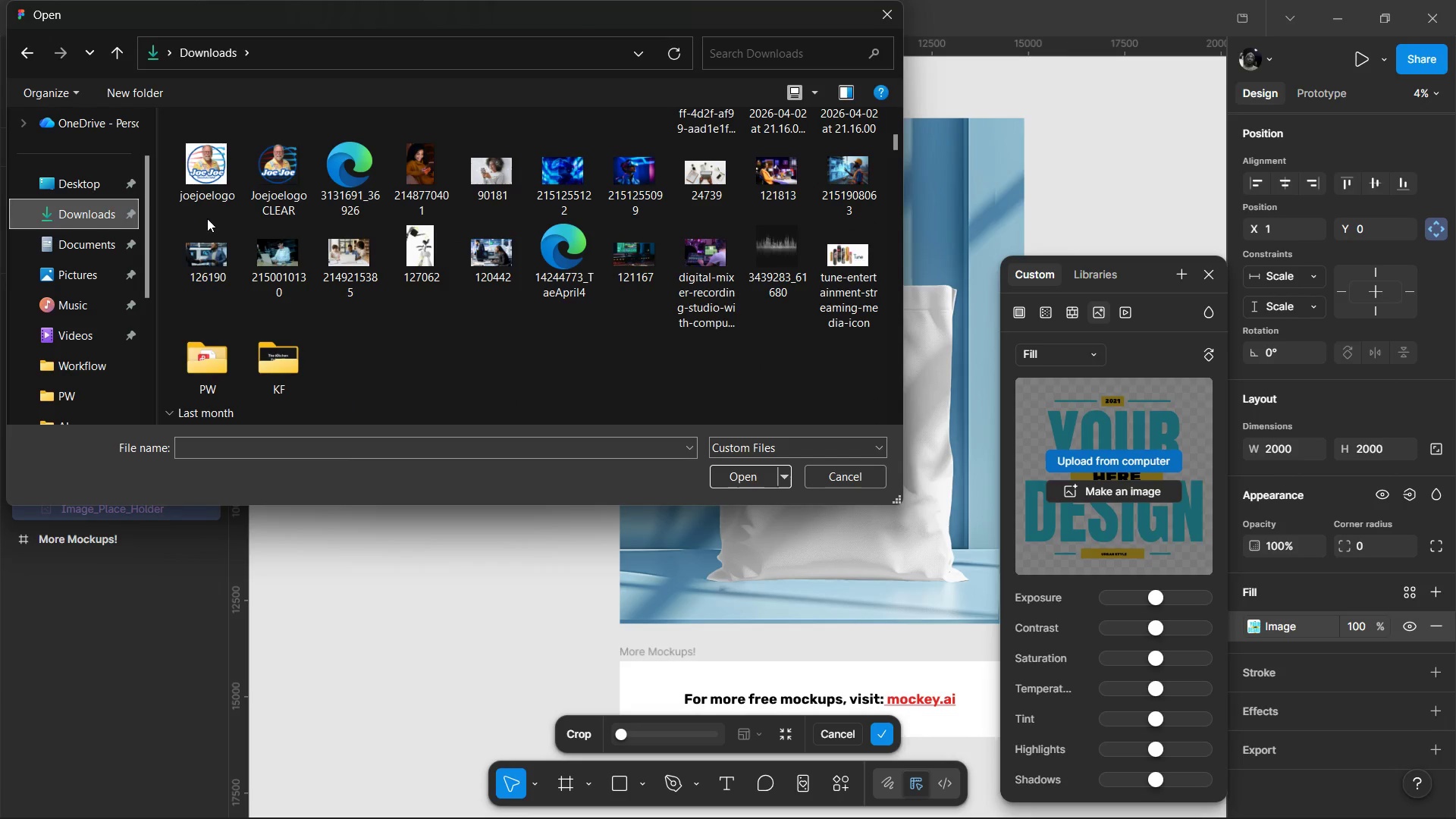 
left_click([203, 181])
 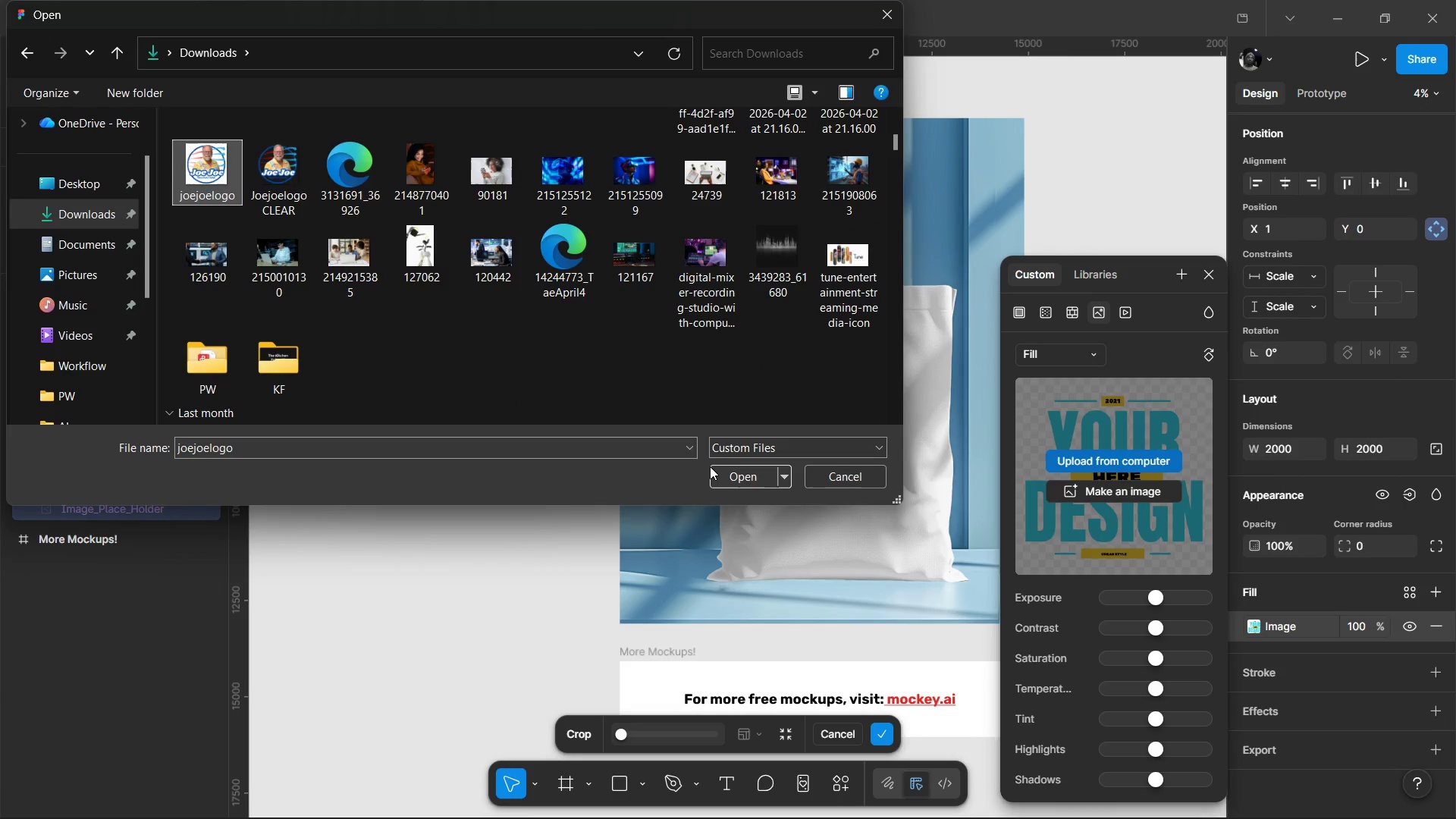 
left_click([710, 466])
 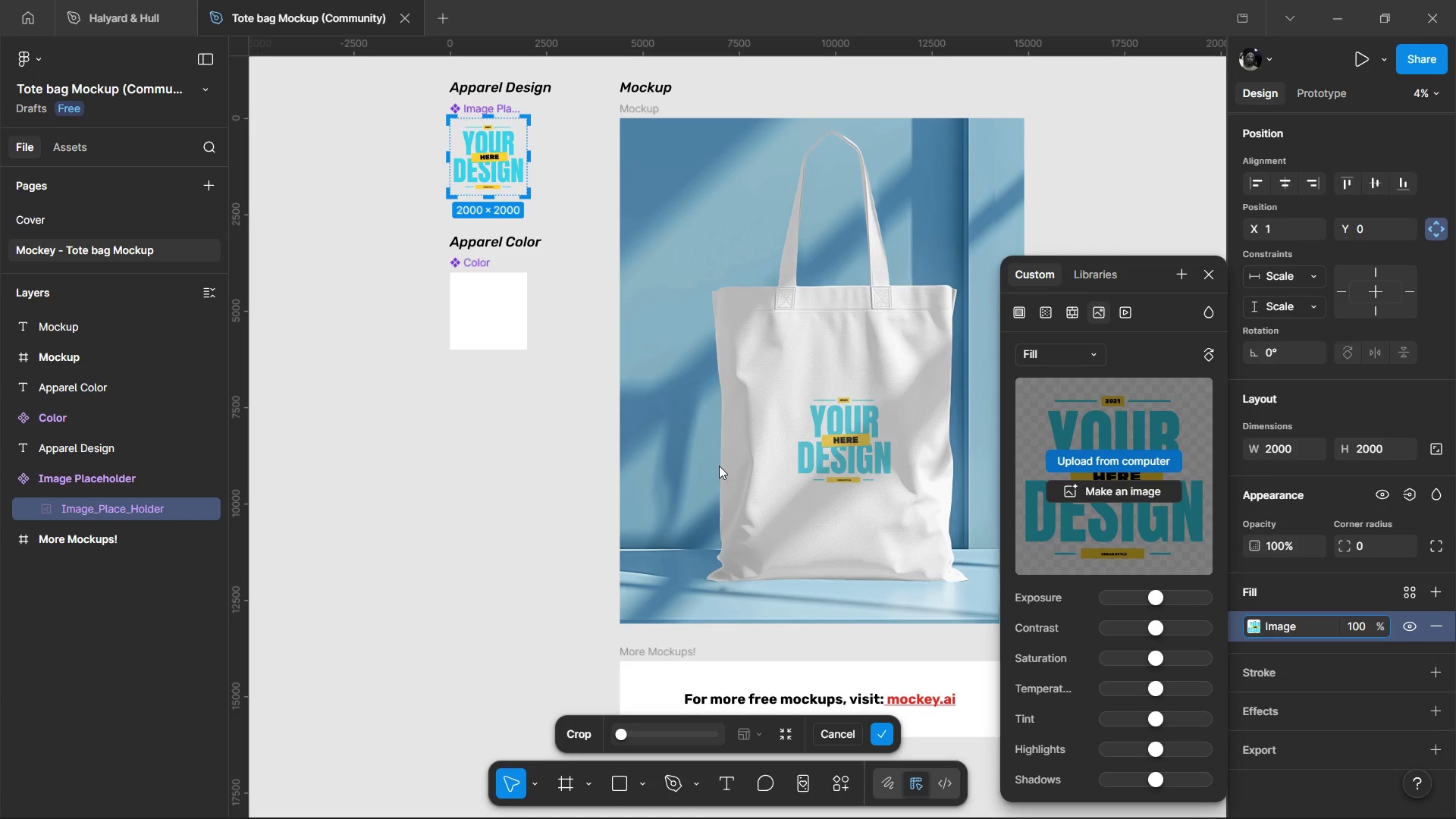 
mouse_move([1068, 303])
 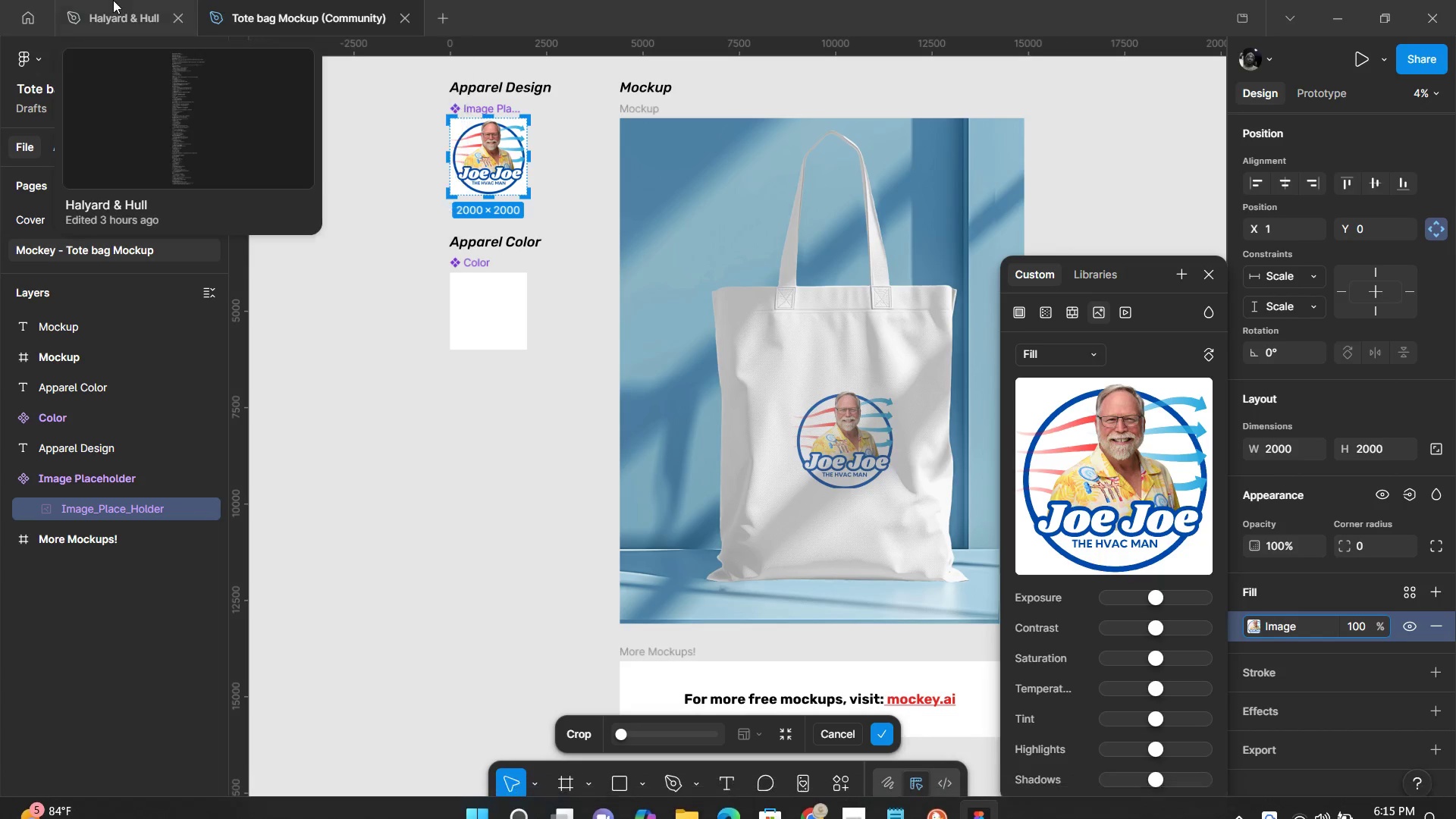 
left_click([113, 0])
 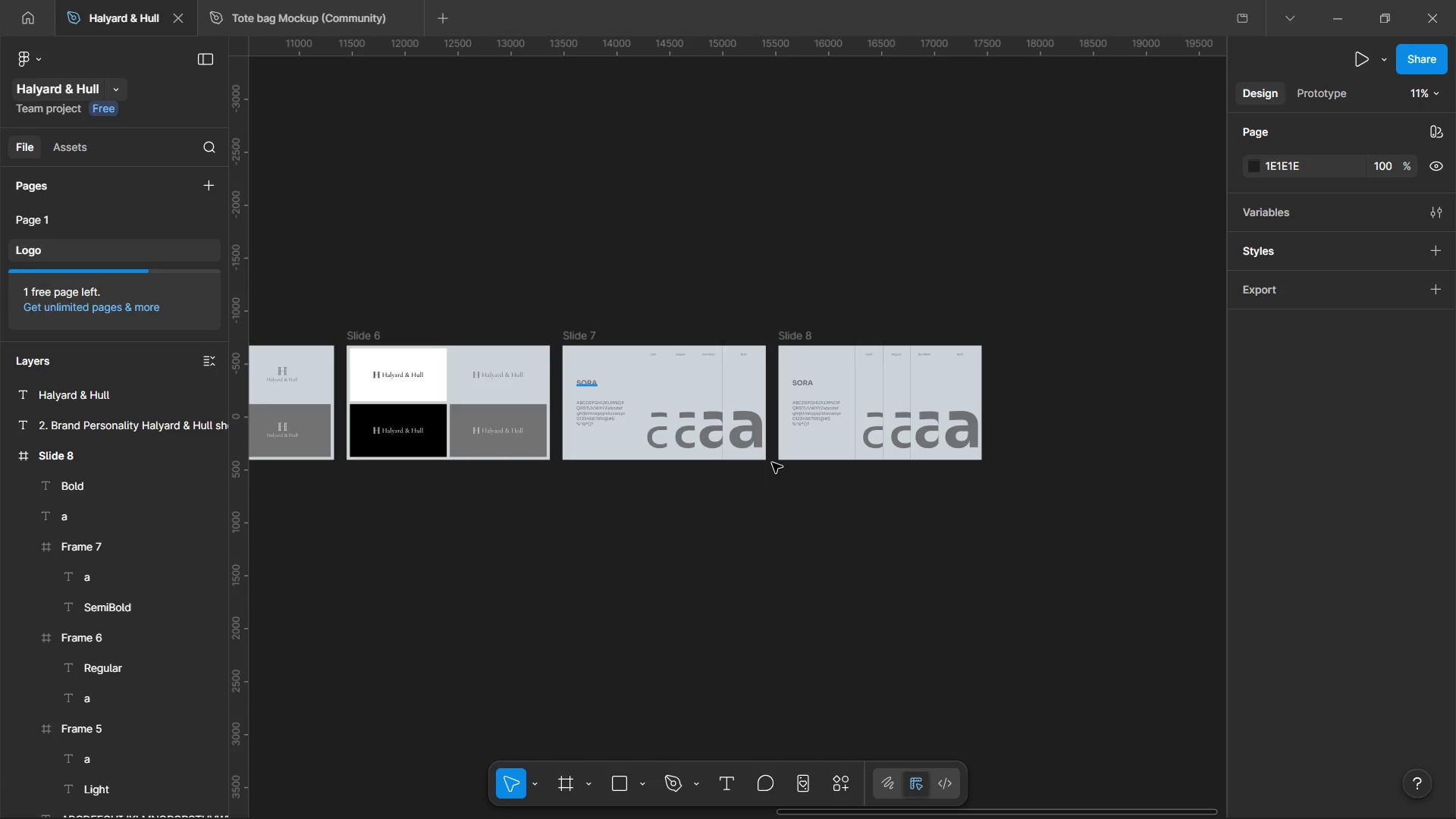 
hold_key(key=ControlLeft, duration=0.58)
 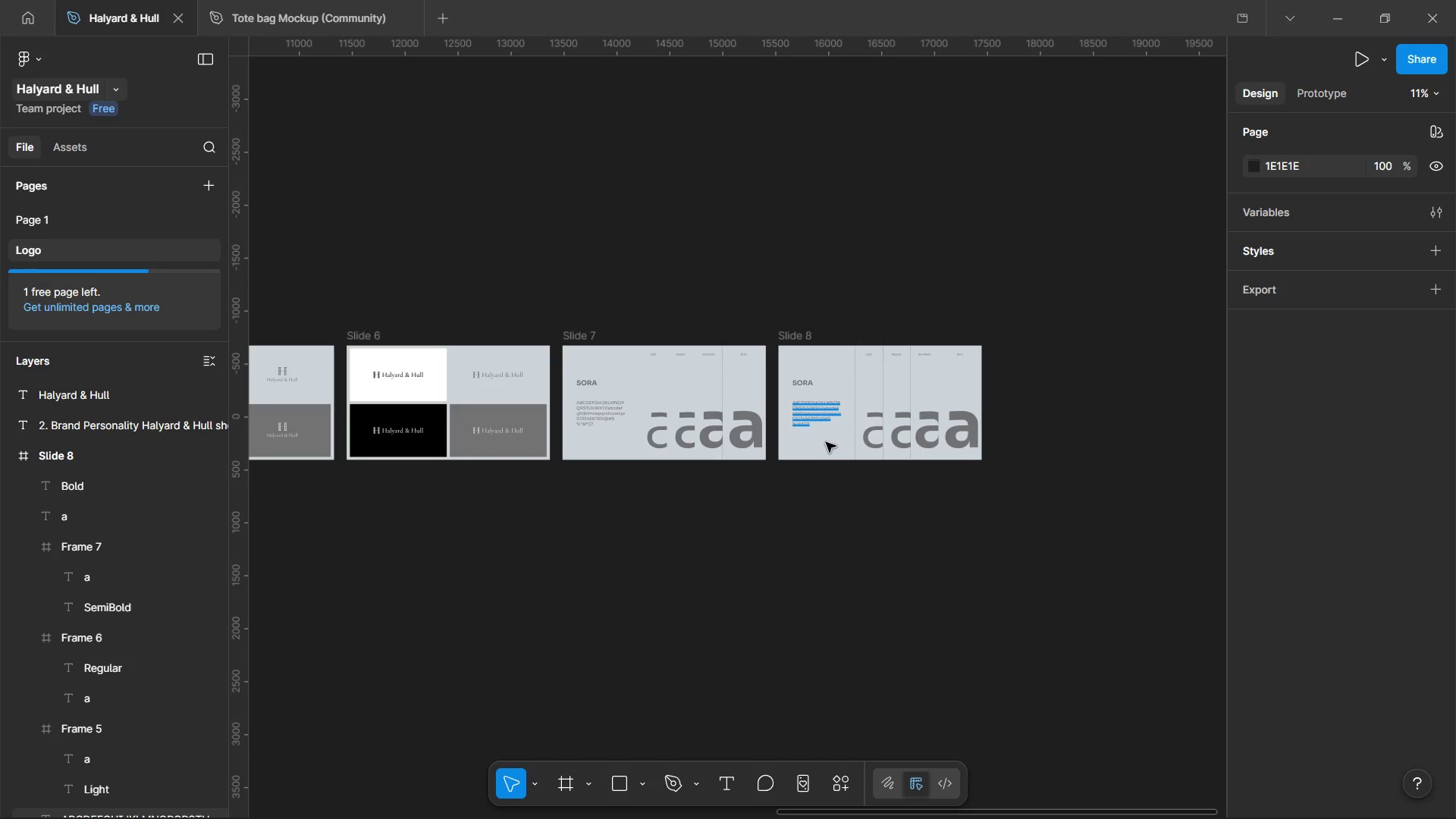 
hold_key(key=ControlLeft, duration=0.38)
 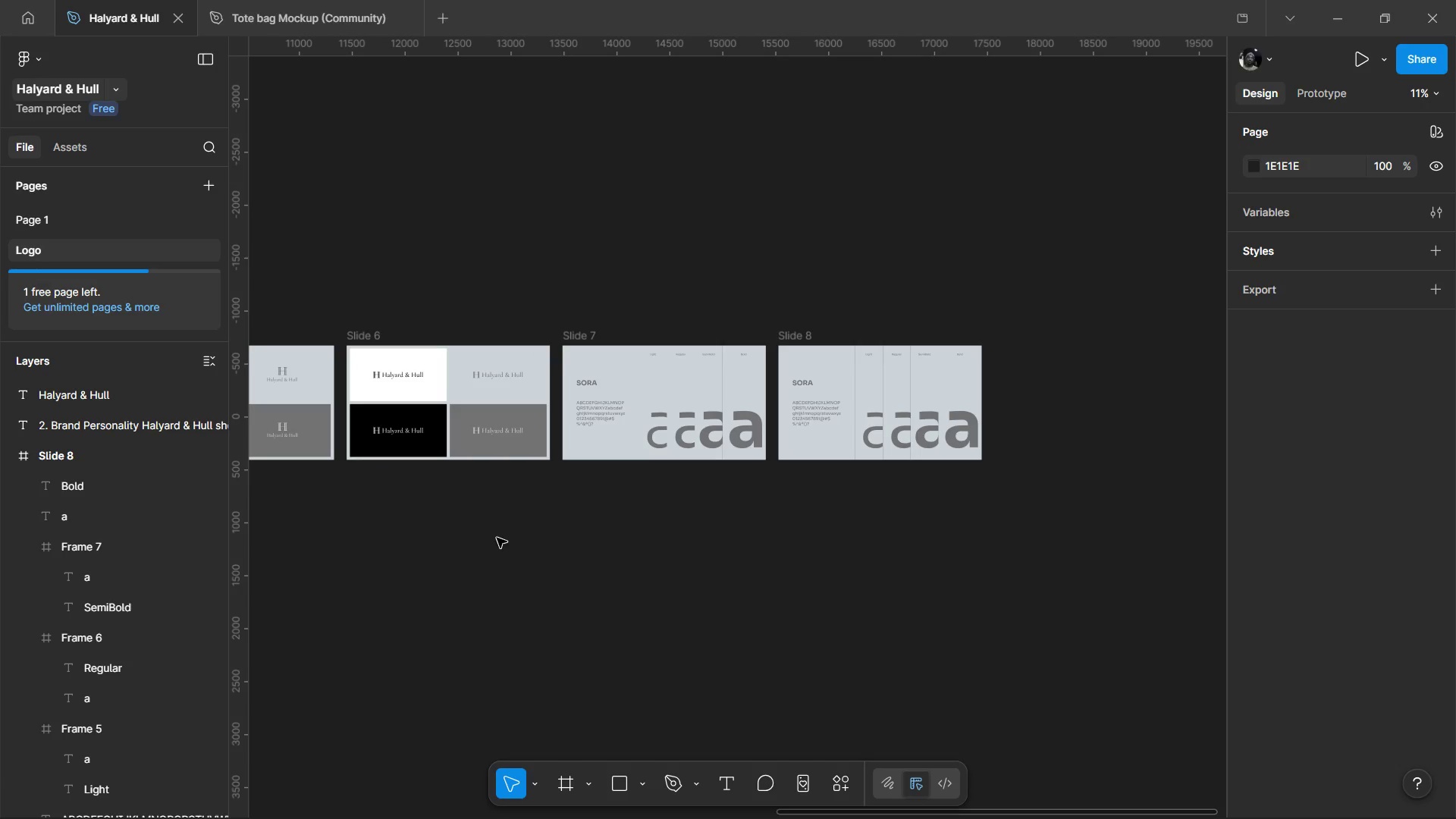 
hold_key(key=ControlLeft, duration=0.64)
scroll: coordinate [770, 395], scroll_direction: up, amount: 5.0
 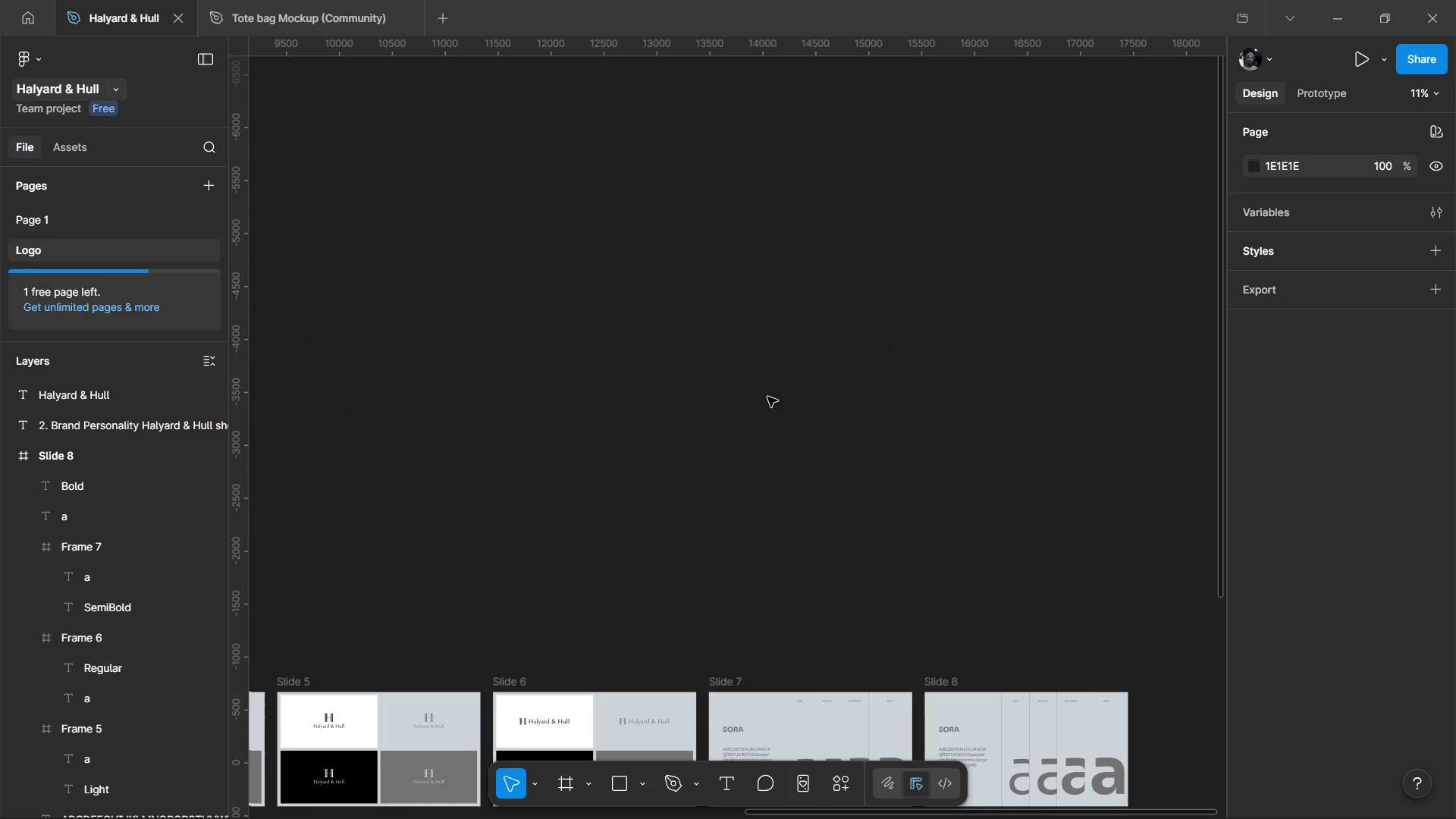 
hold_key(key=ControlLeft, duration=1.81)
 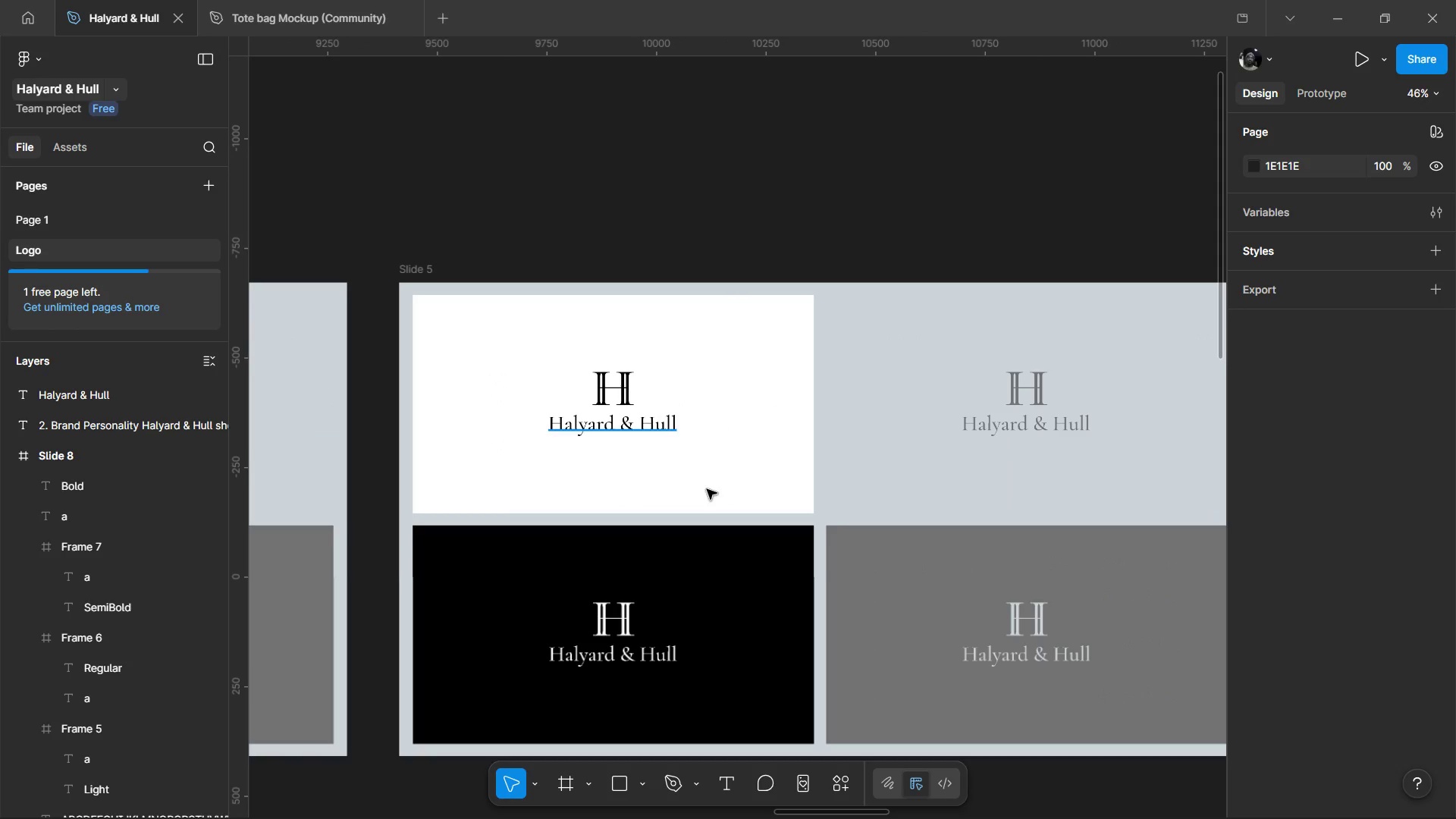 
hold_key(key=ControlLeft, duration=1.5)
 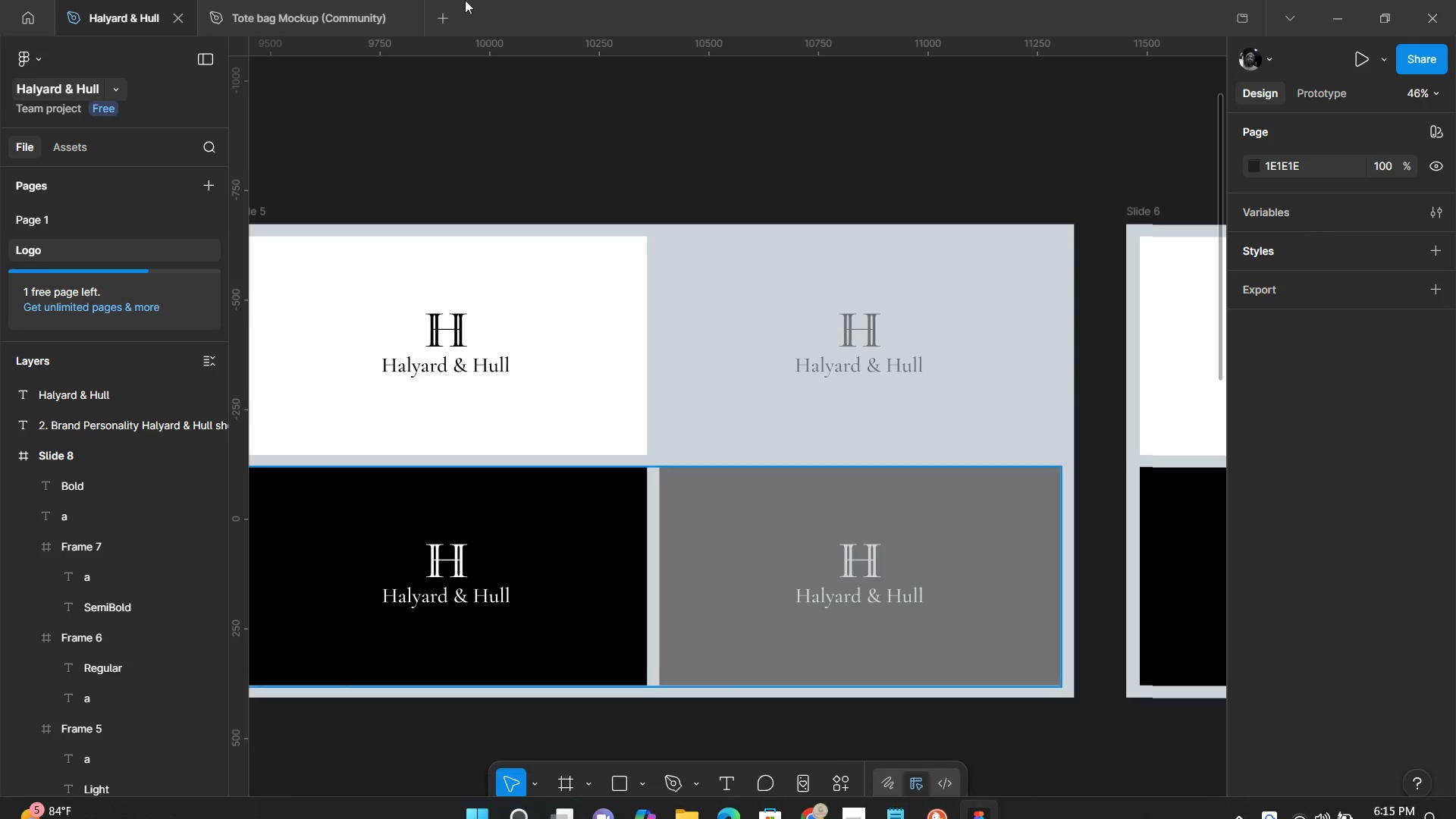 
scroll: coordinate [670, 387], scroll_direction: up, amount: 9.0
 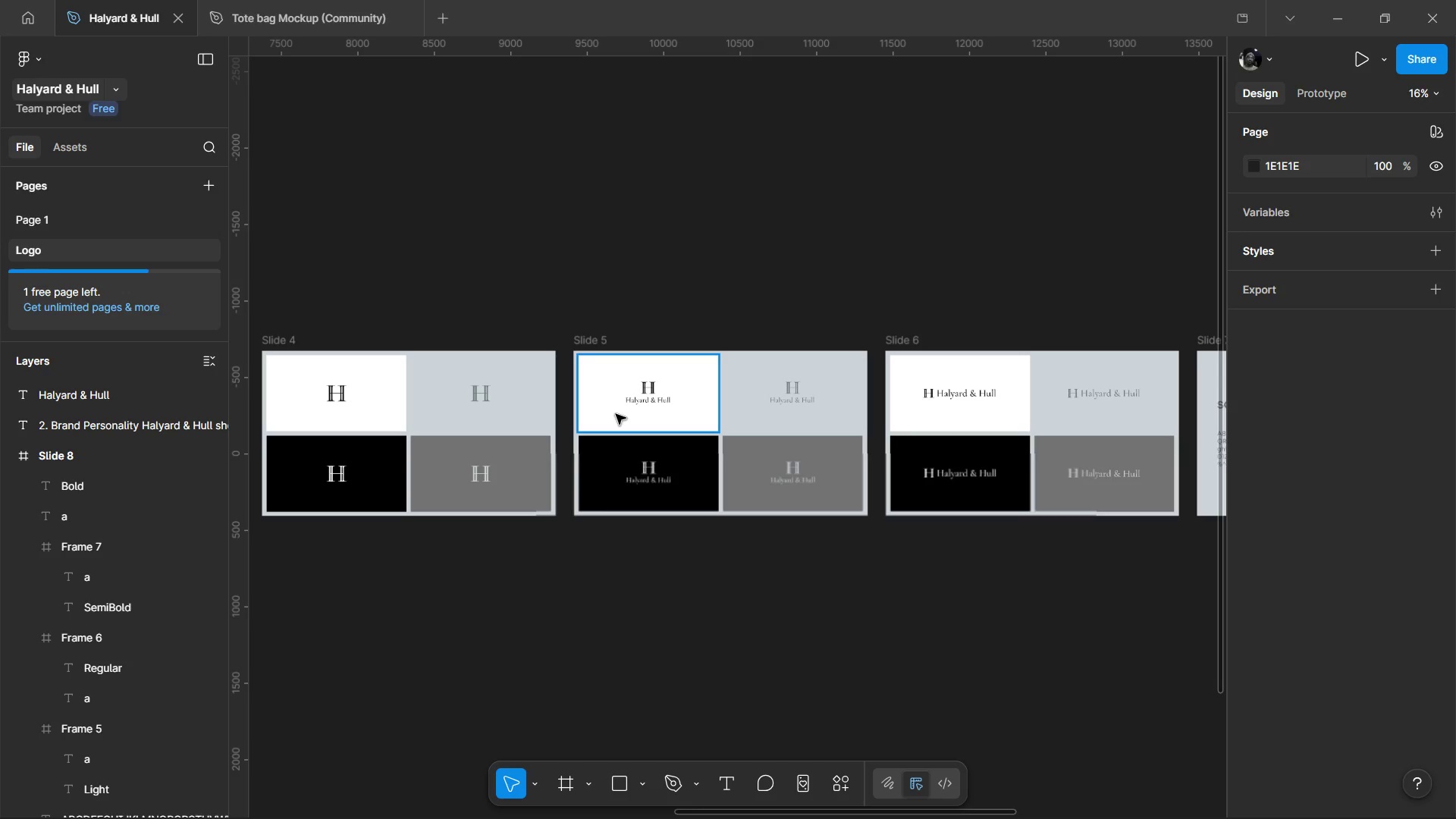 
left_click([278, 0])
 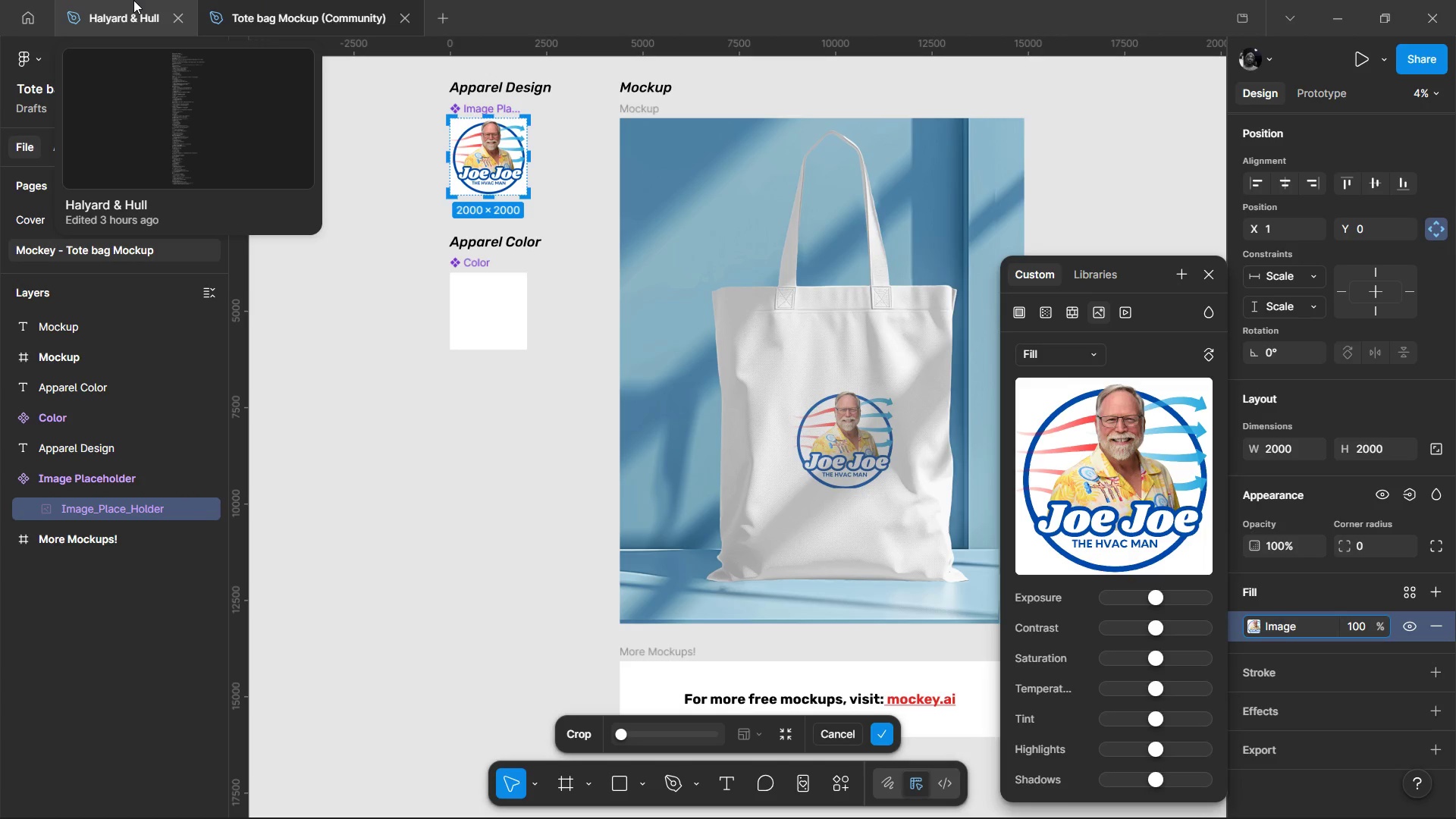 
left_click([131, 0])
 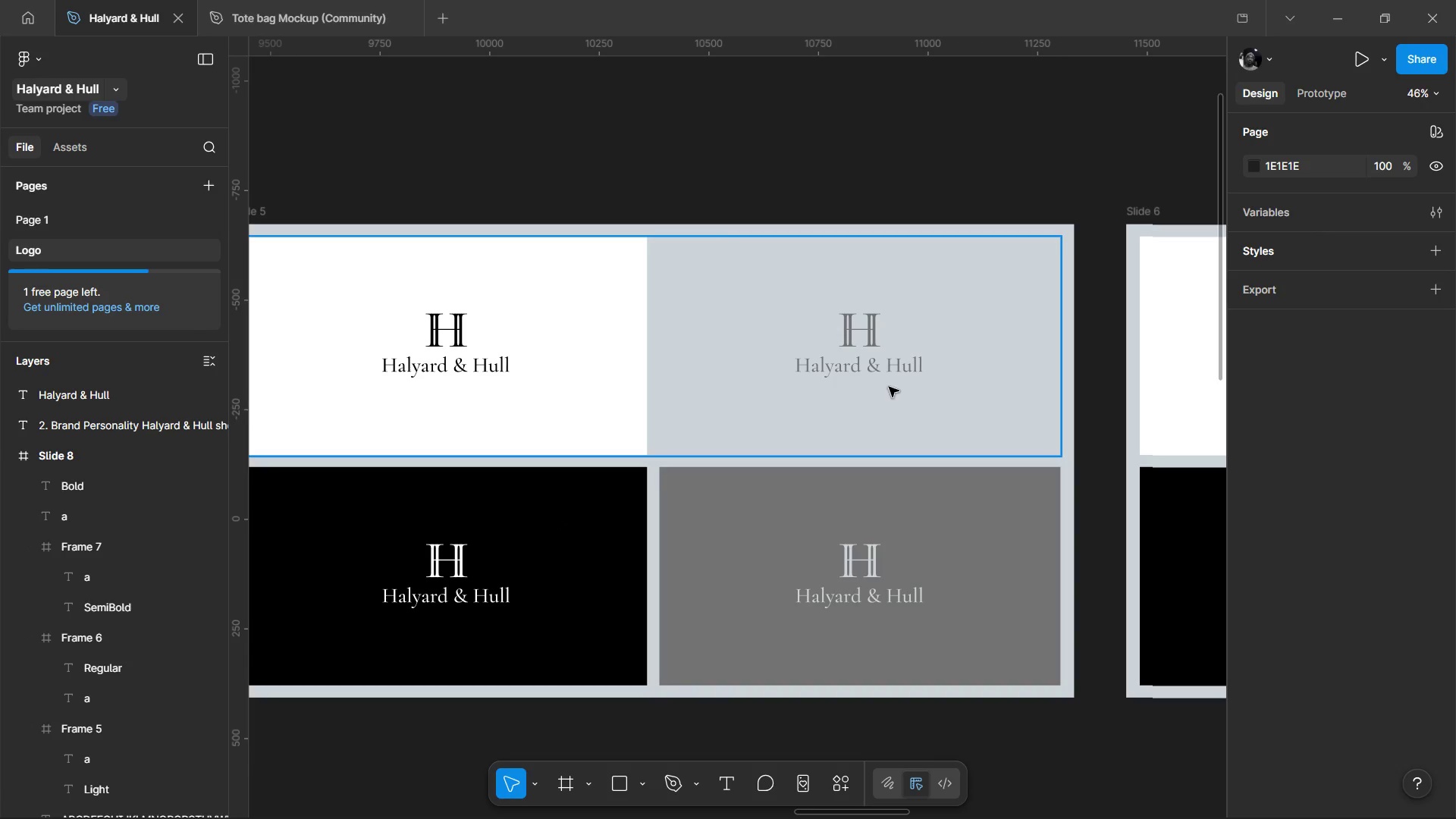 
double_click([862, 334])
 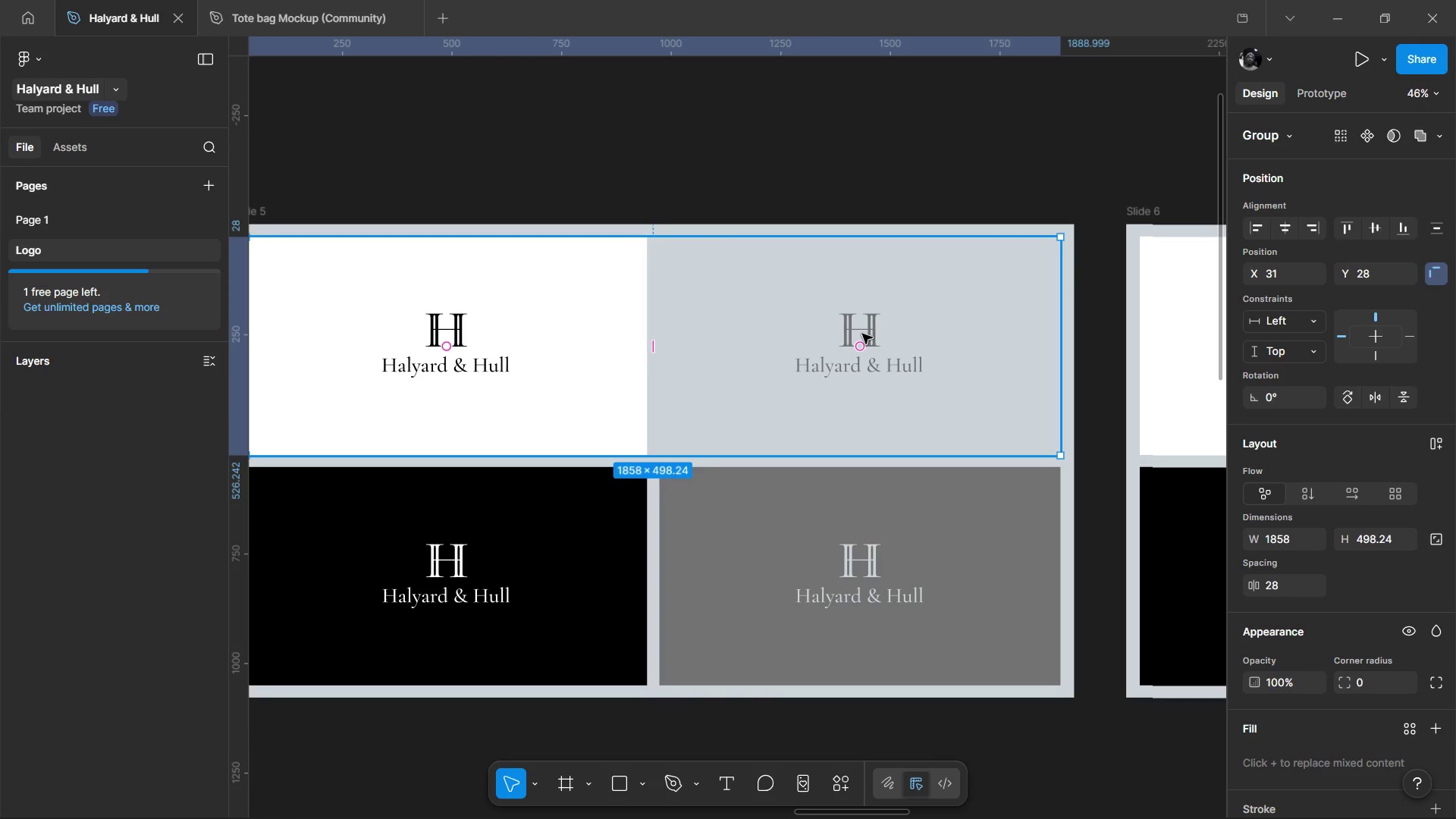 
double_click([862, 334])
 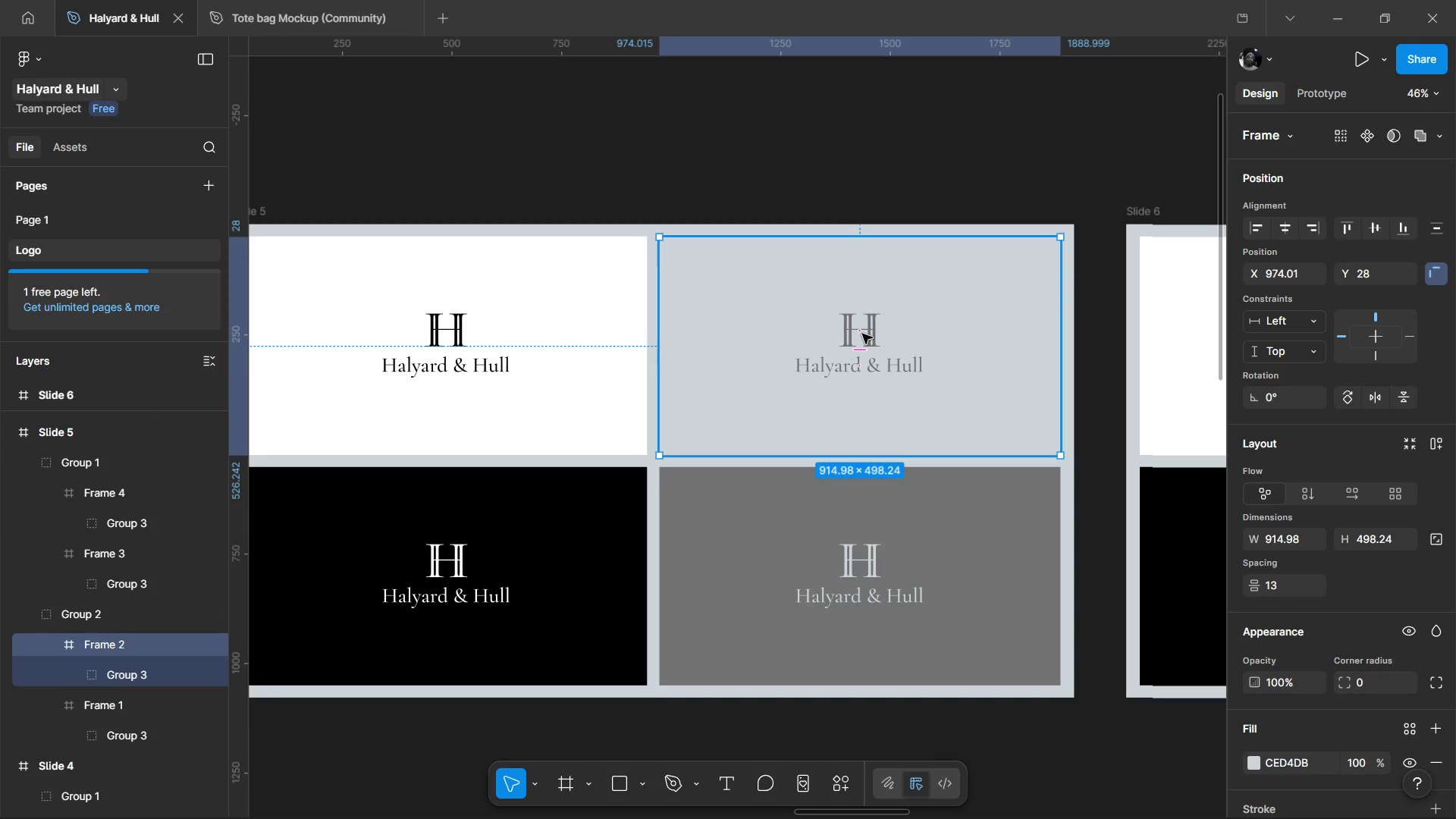 
double_click([862, 334])
 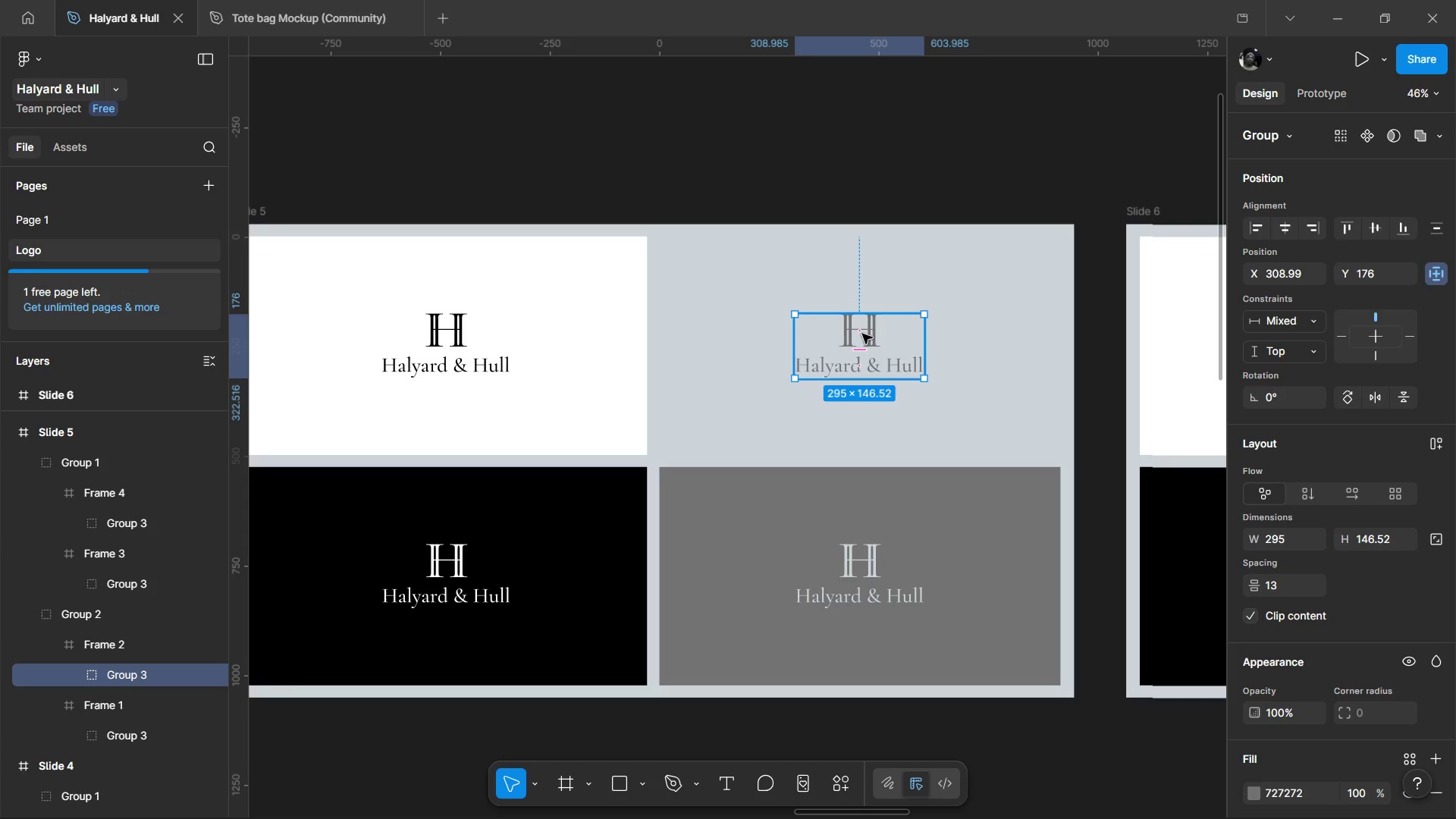 
left_click([862, 334])
 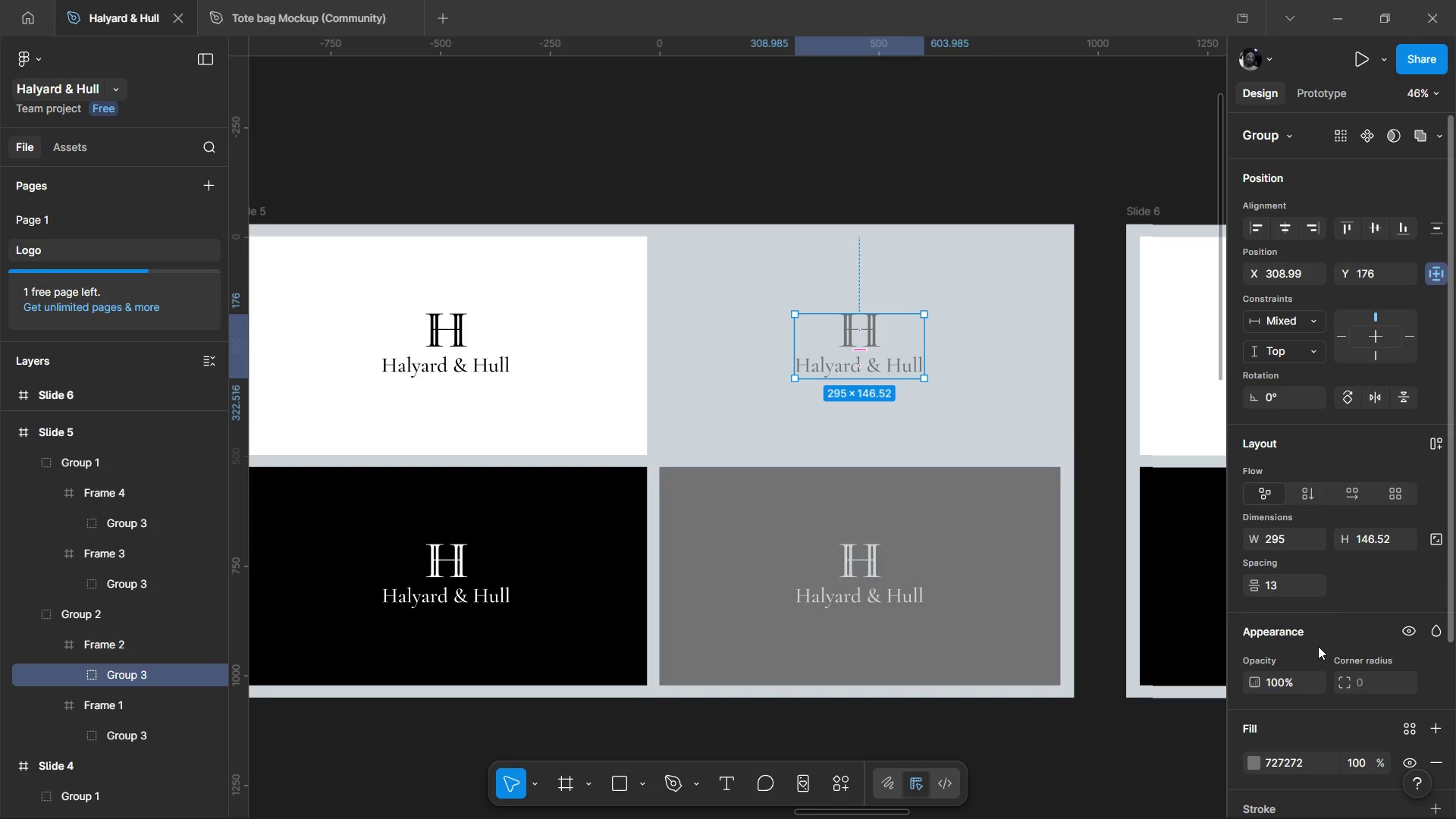 
scroll: coordinate [1316, 735], scroll_direction: down, amount: 11.0
 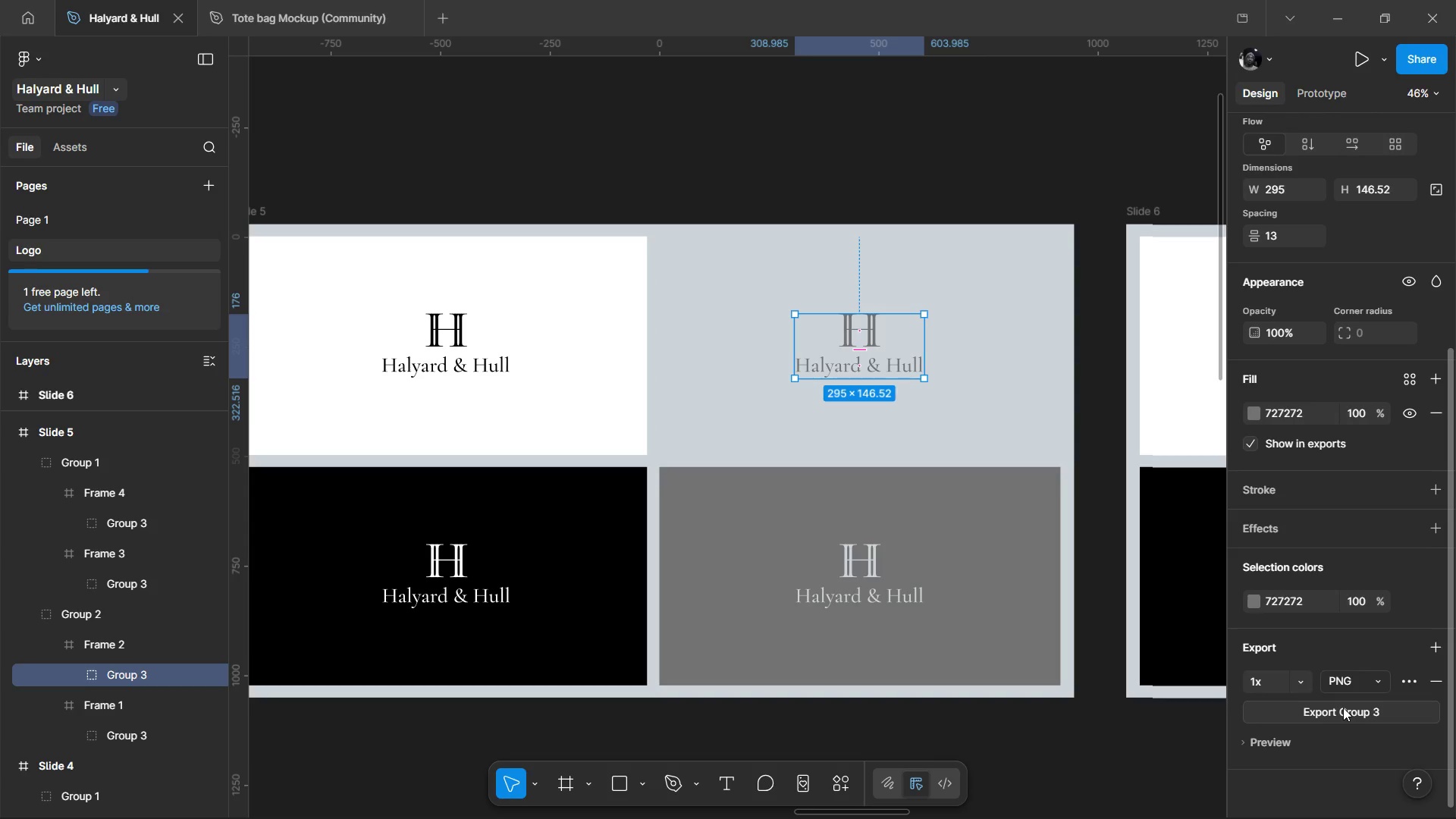 
left_click([1343, 708])
 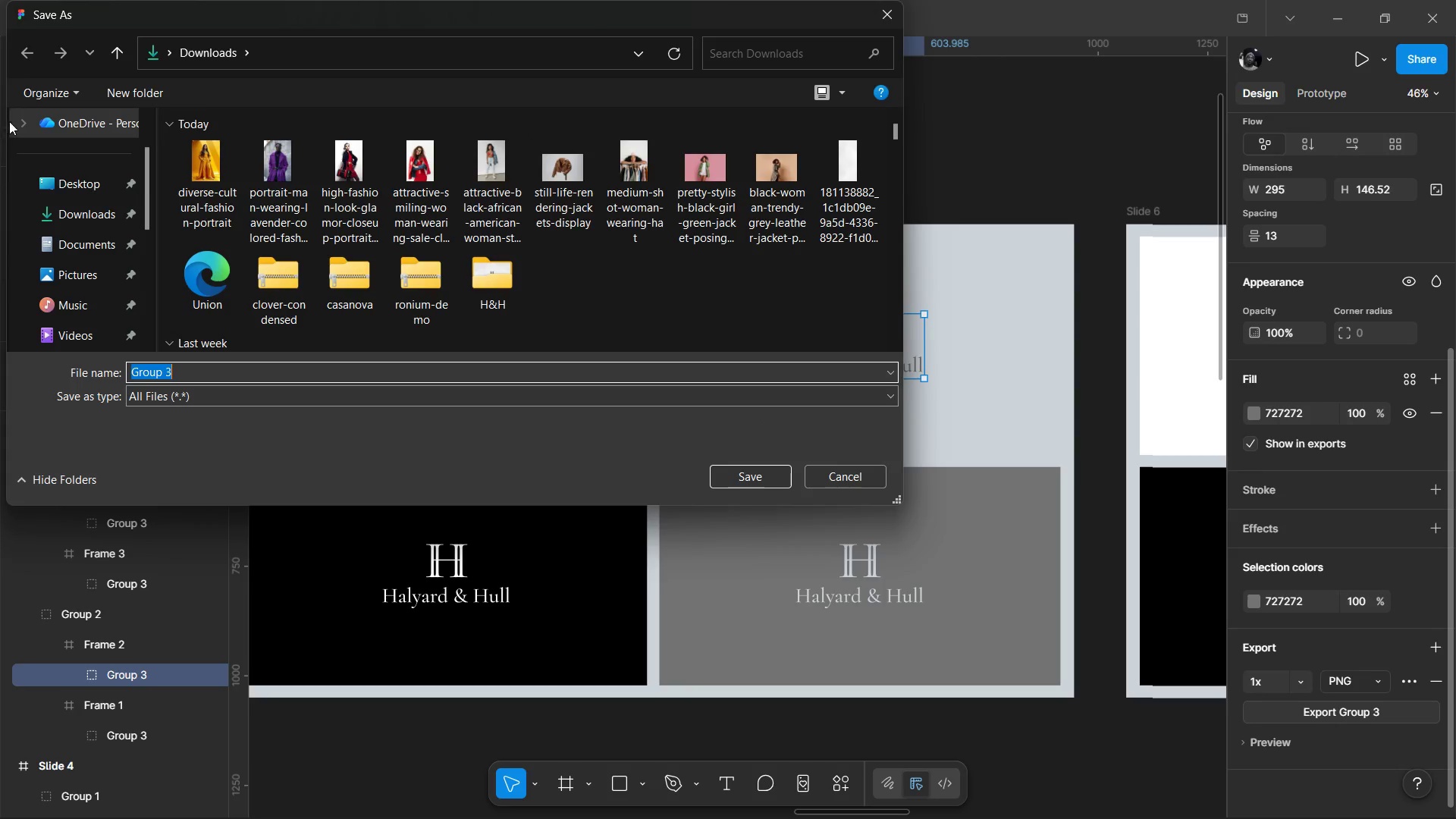 
wait(5.77)
 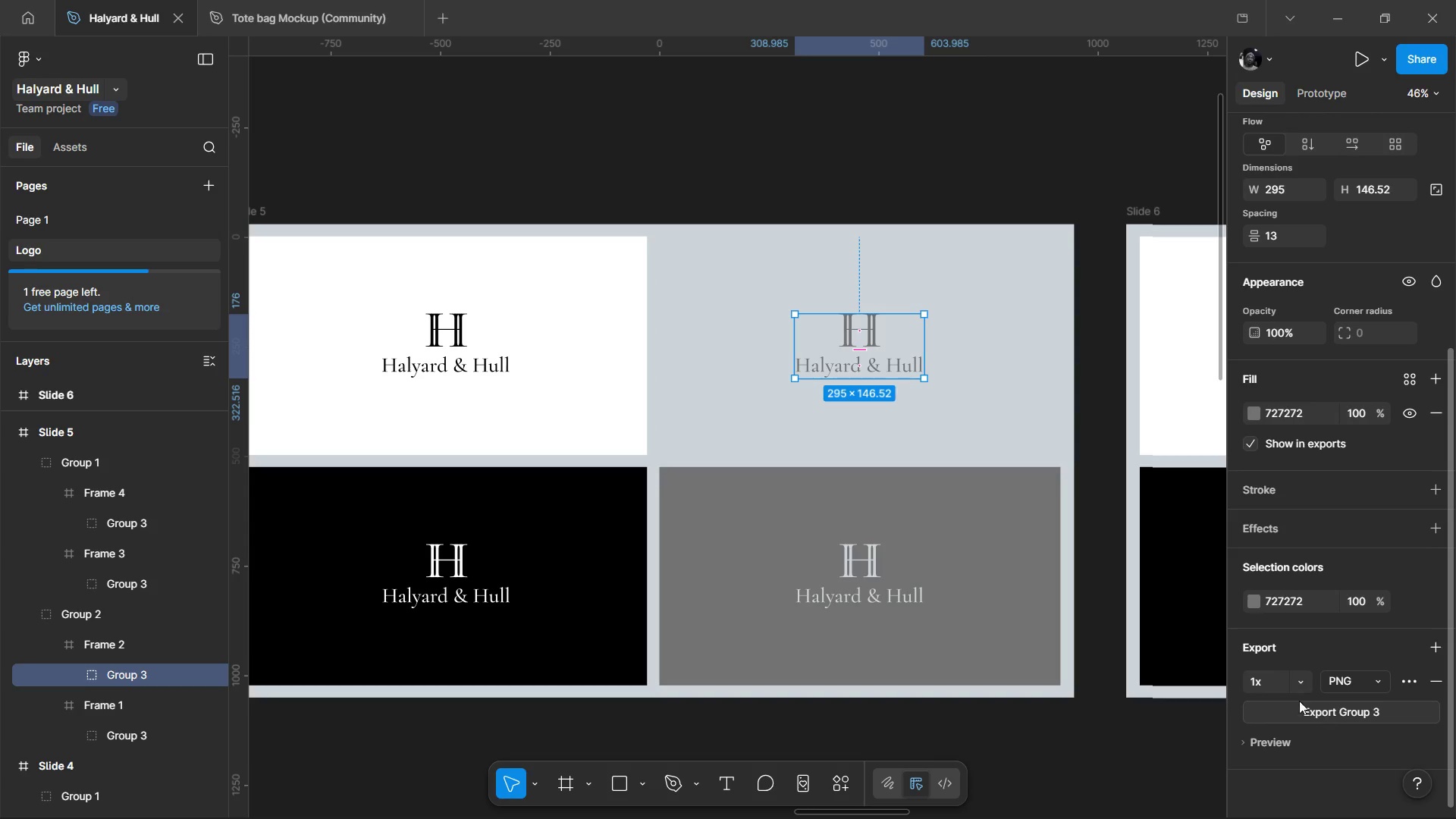 
double_click([513, 279])
 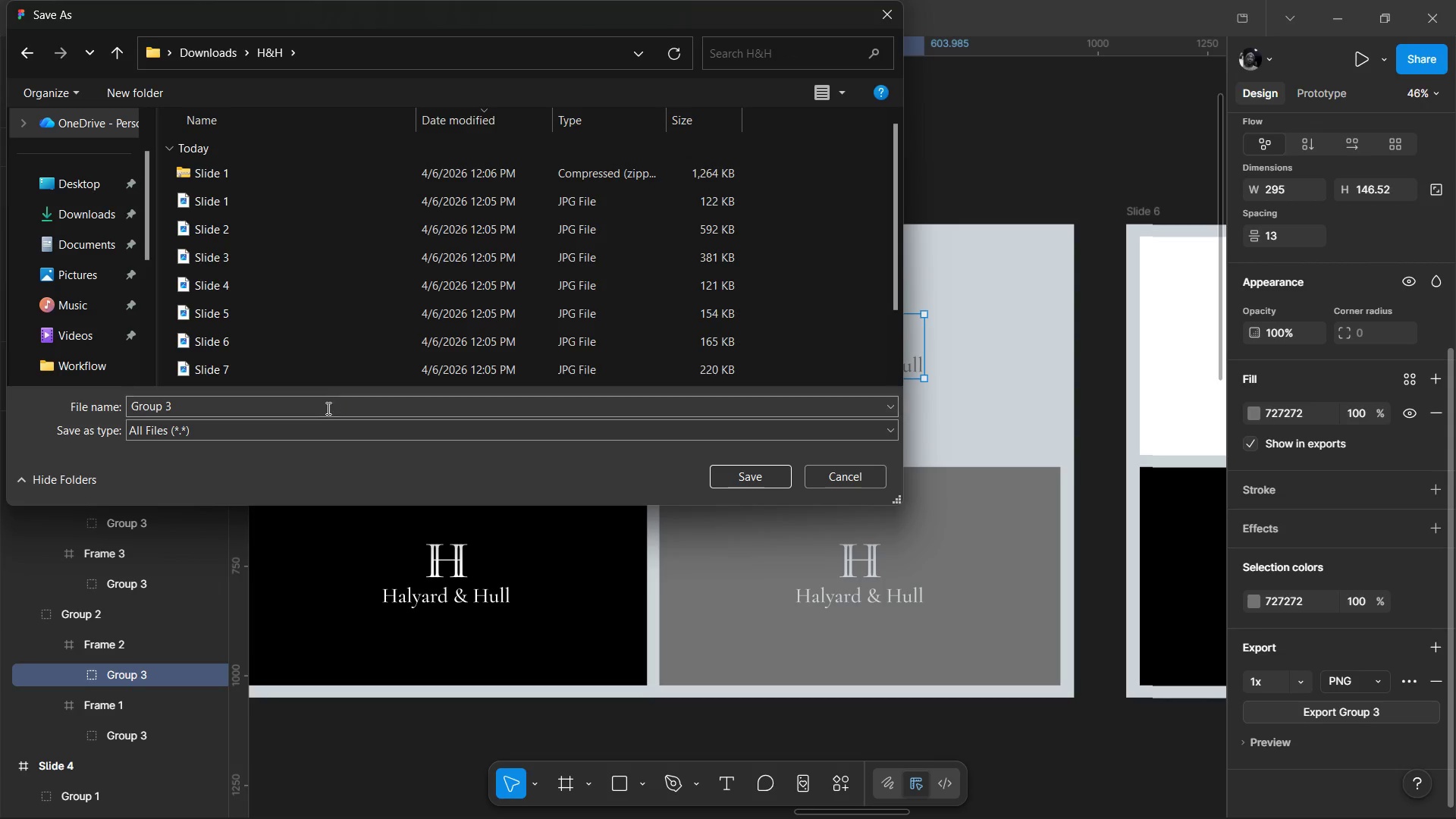 
left_click([327, 408])
 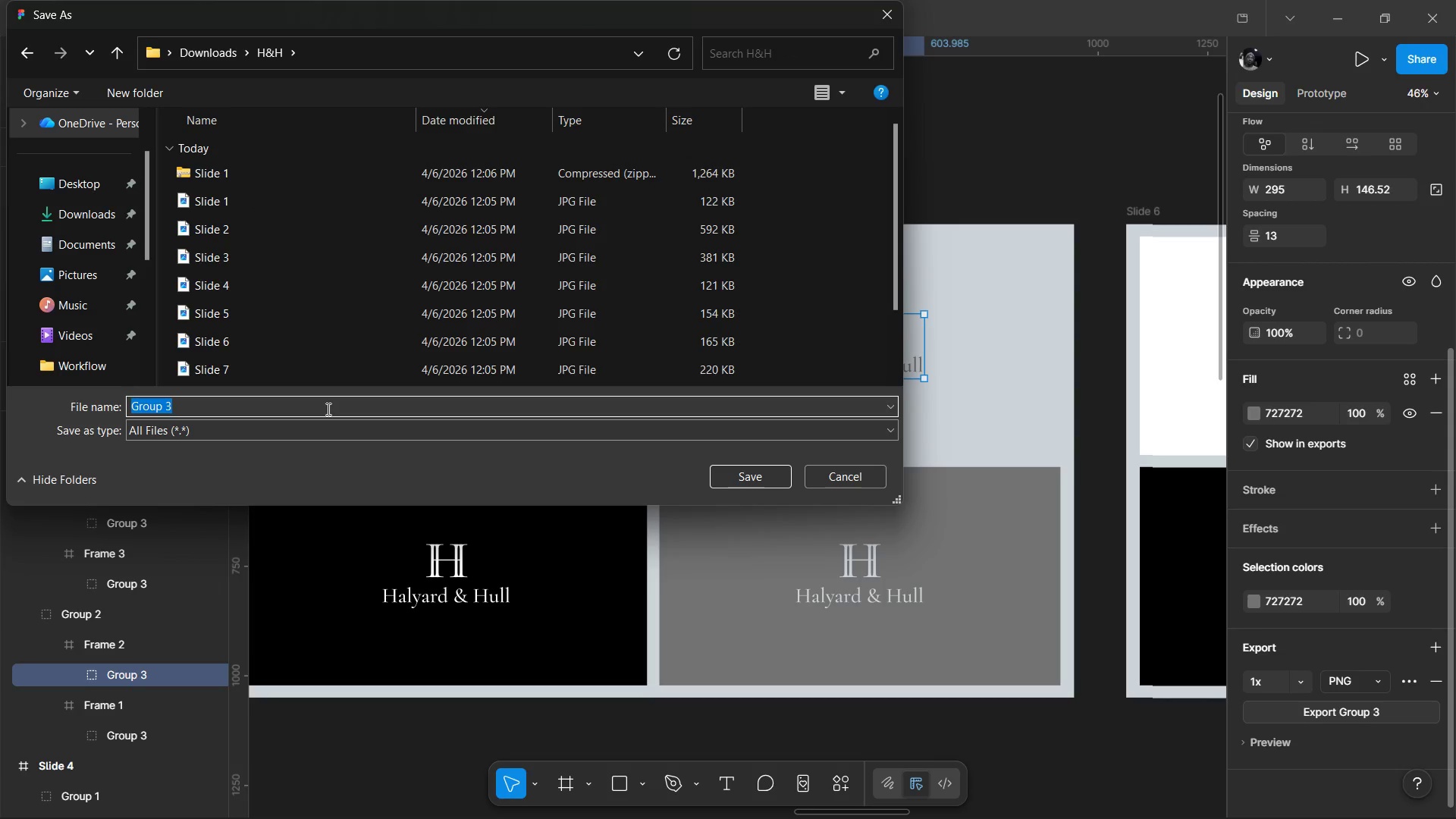 
type(Logo)
 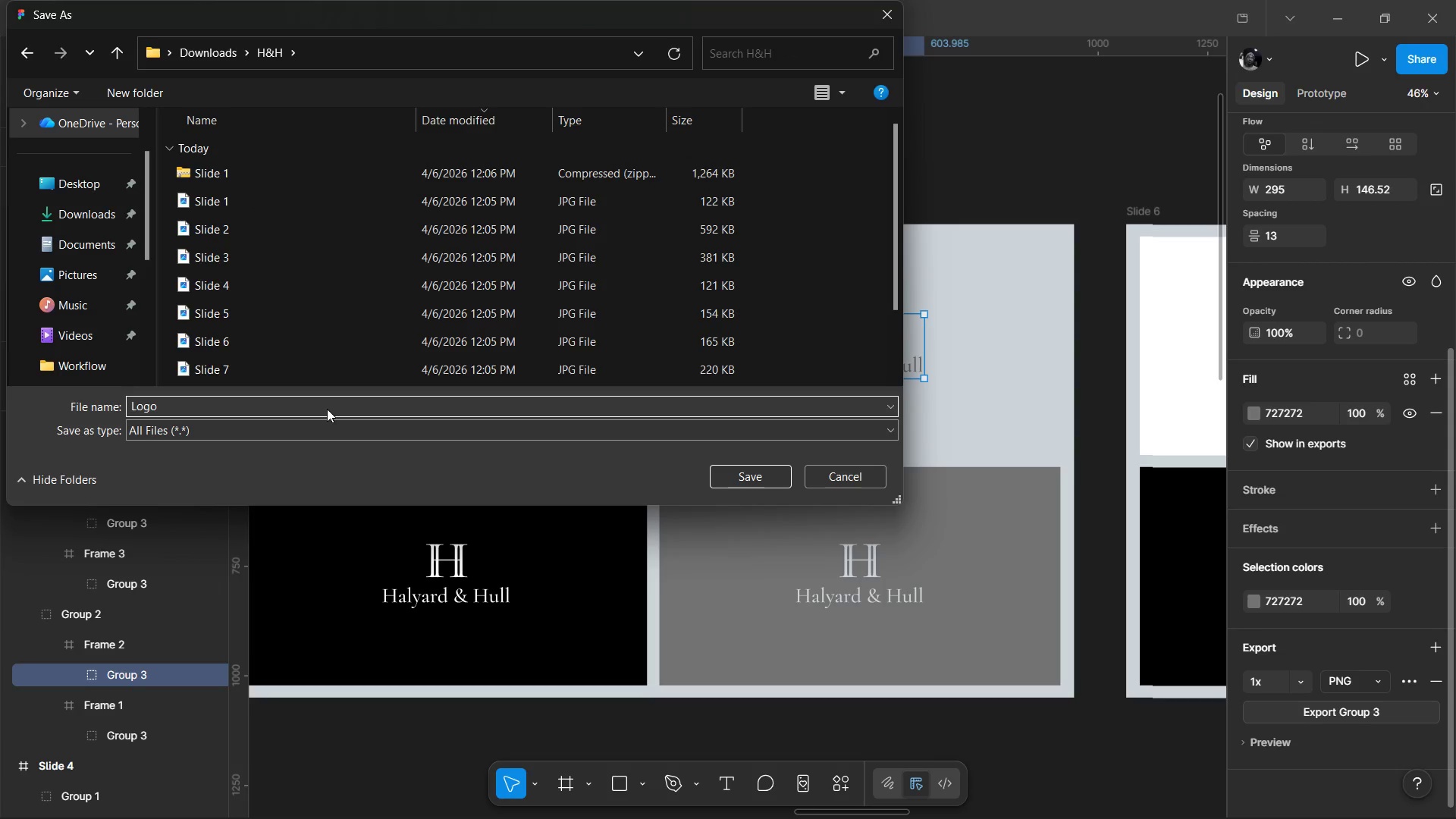 
key(Enter)
 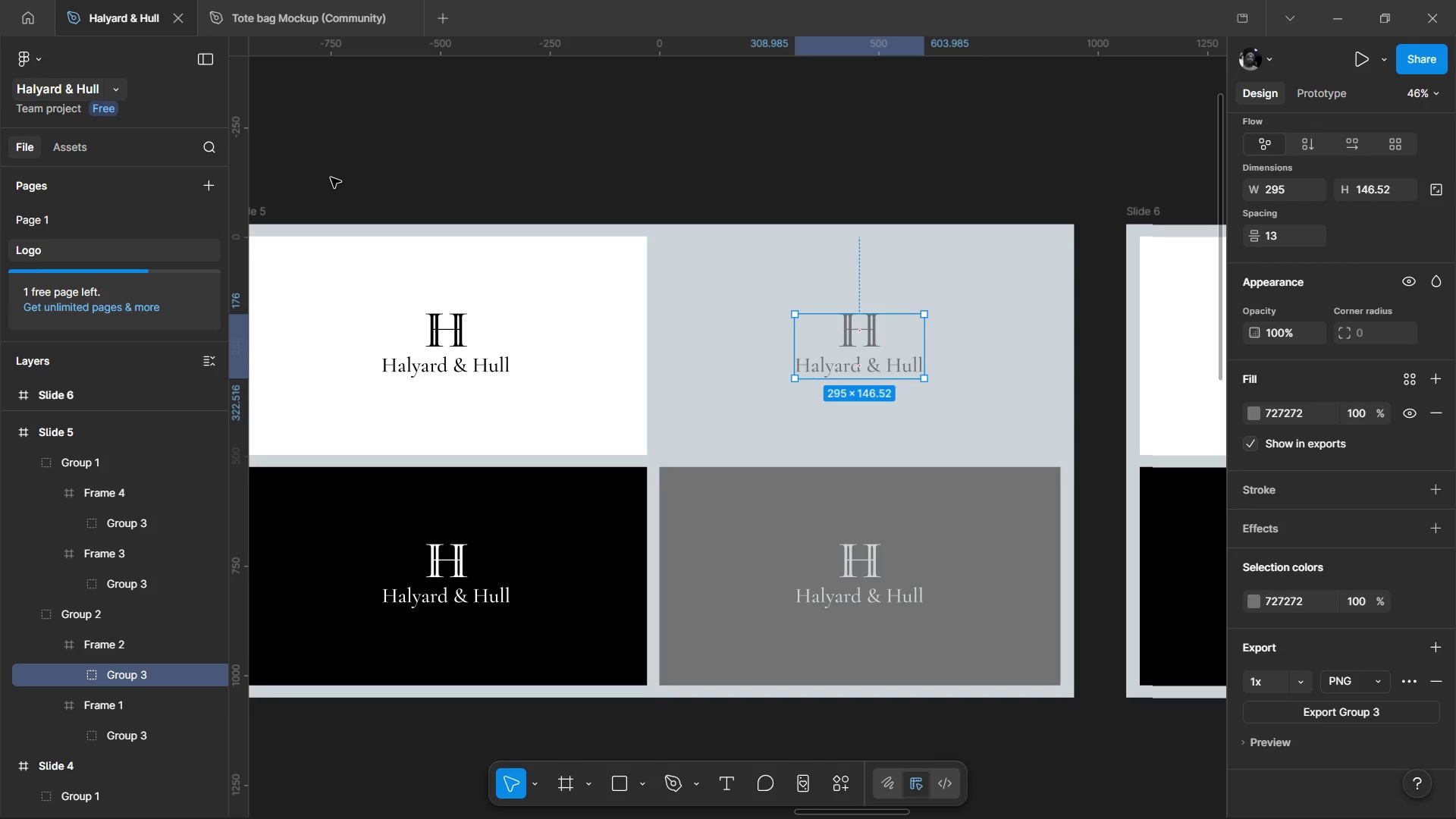 
wait(11.22)
 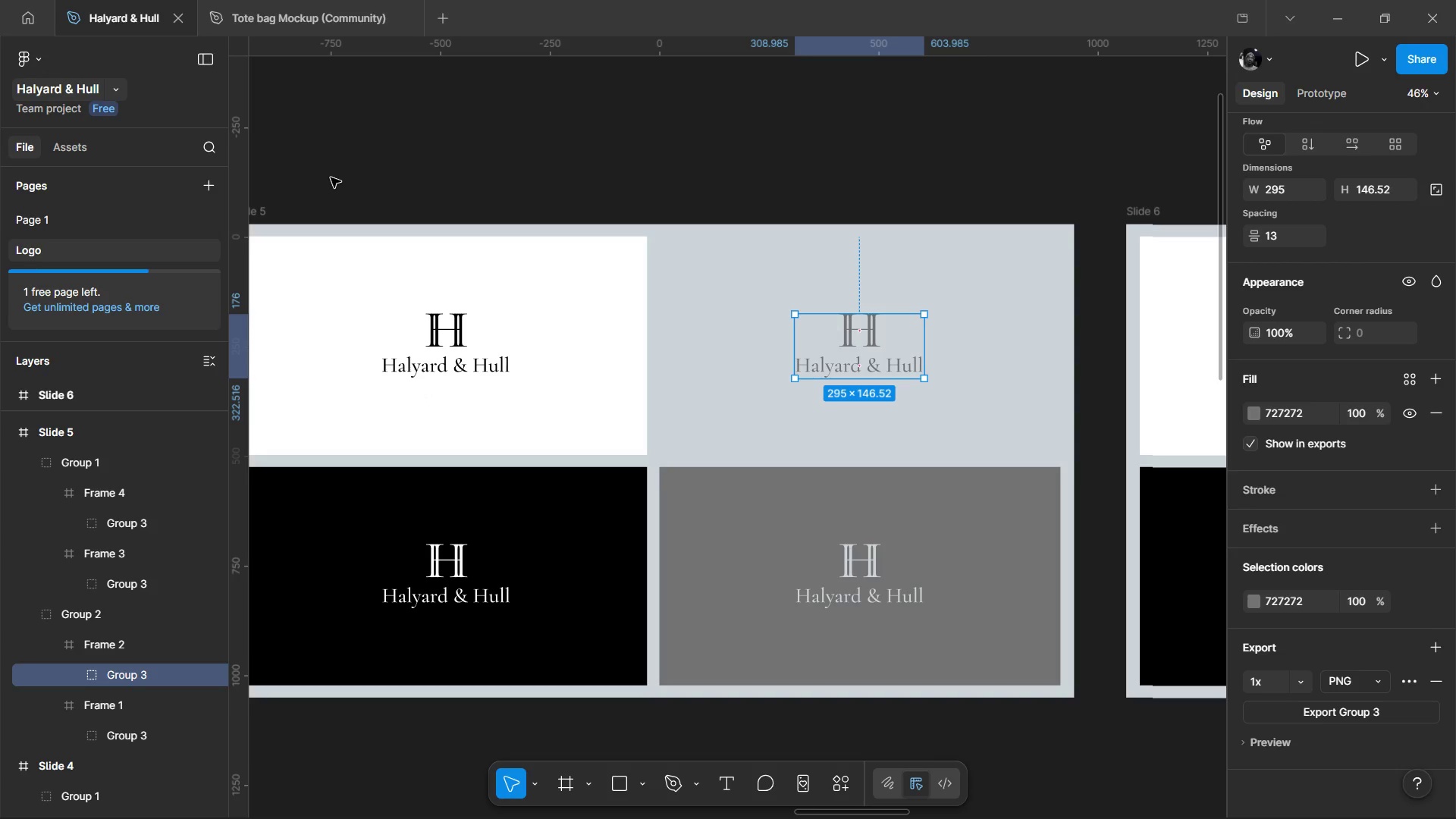 
left_click([345, 0])
 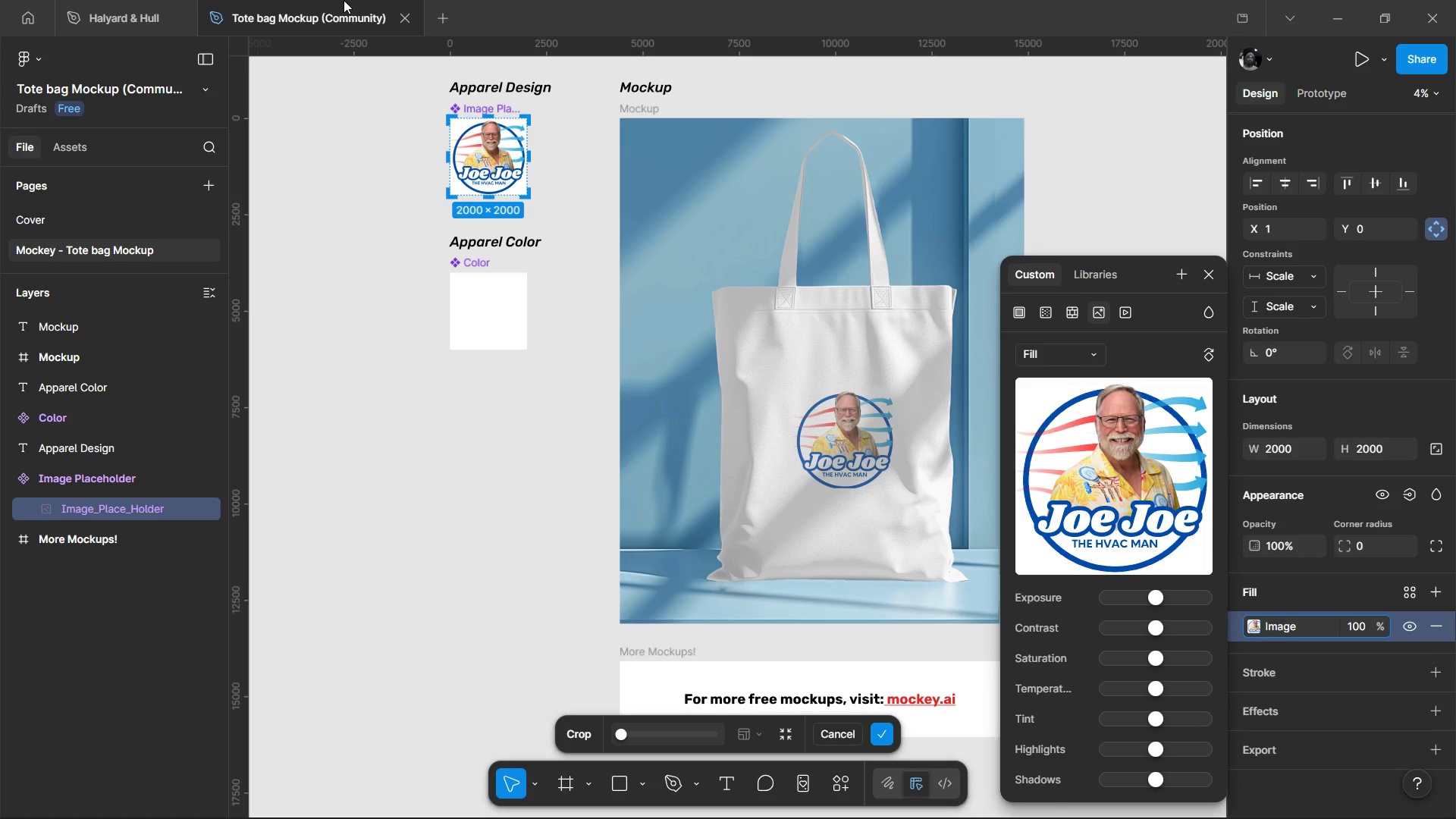 
wait(7.3)
 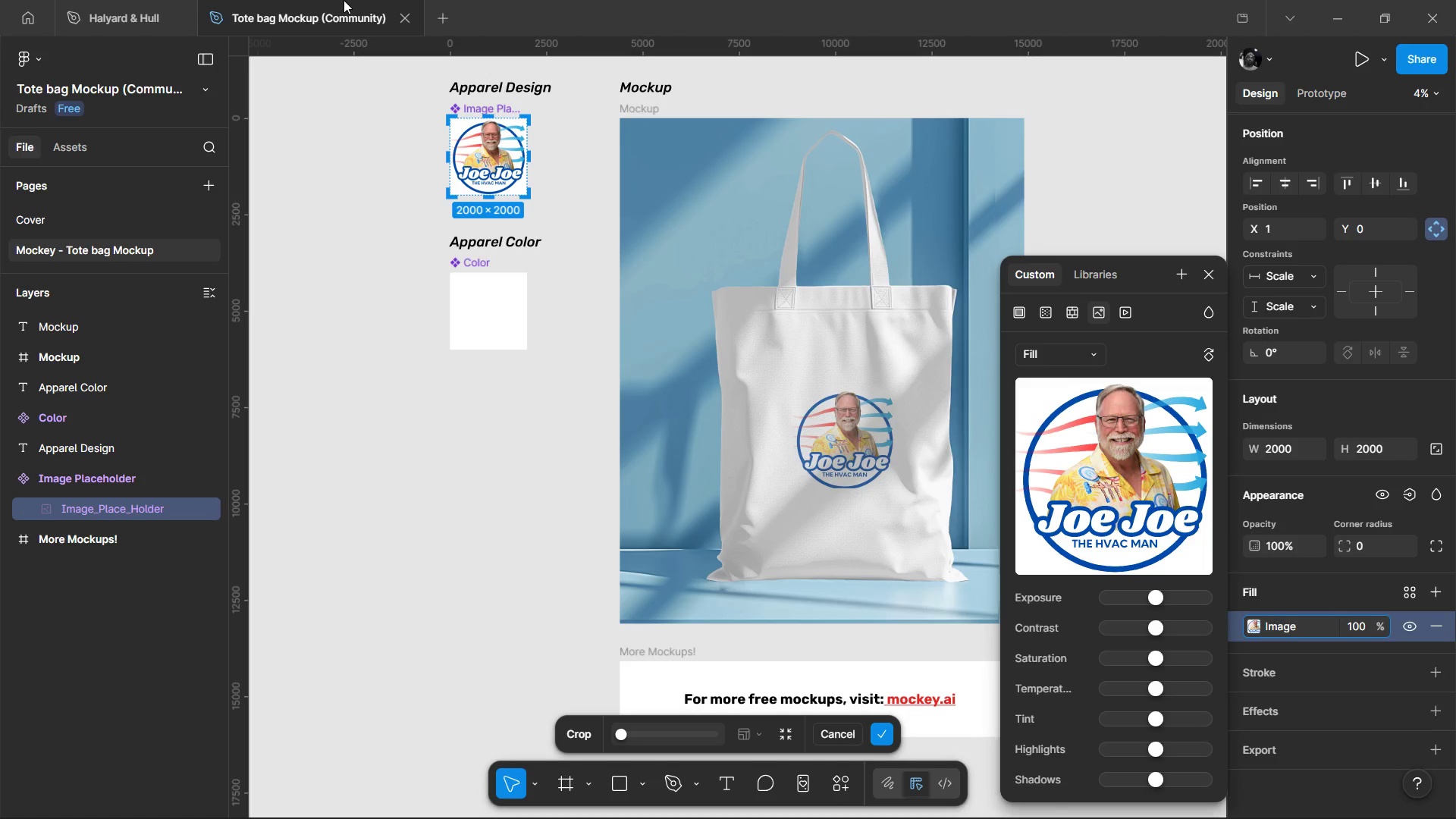 
left_click([1130, 458])
 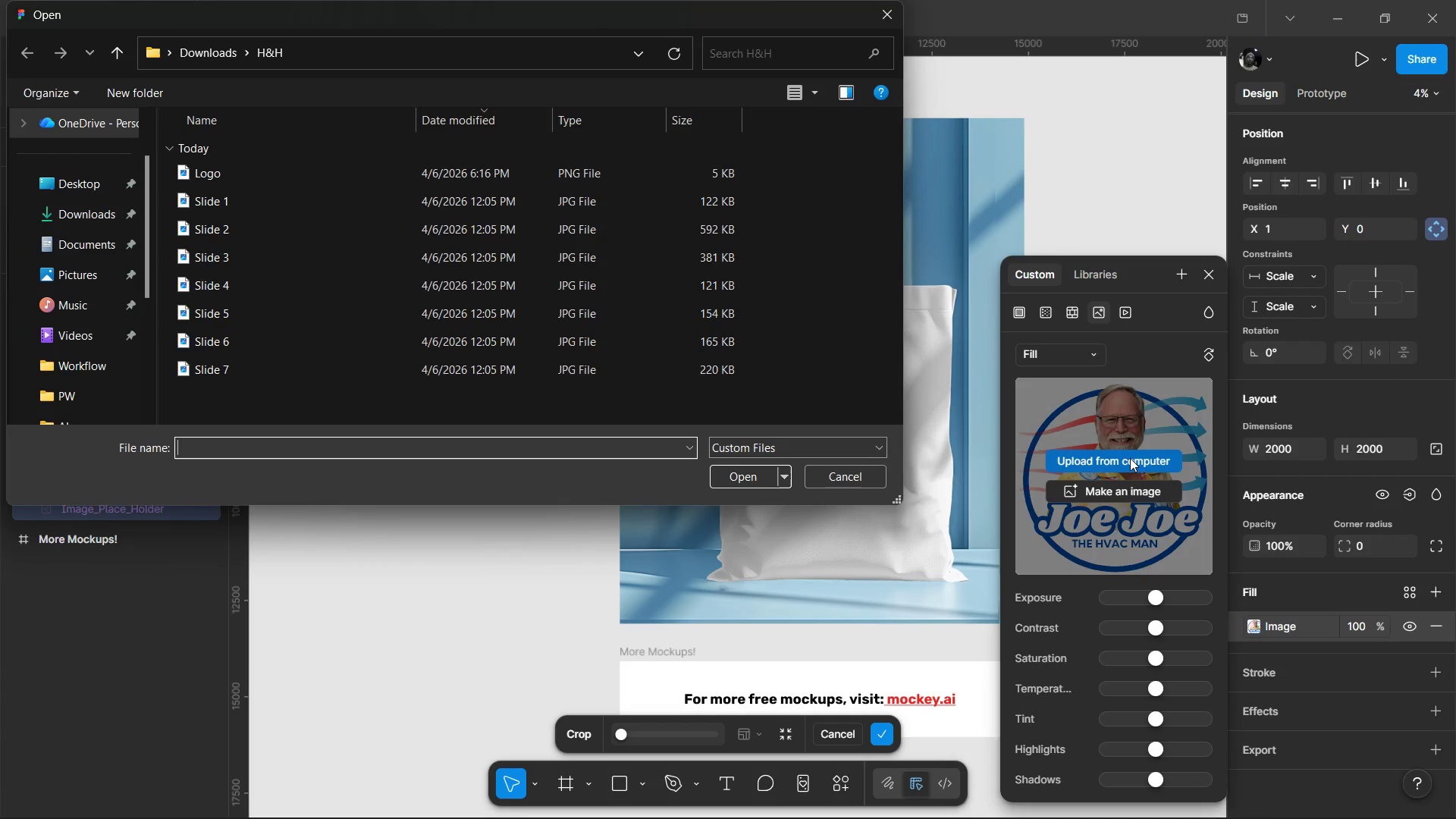 
wait(8.95)
 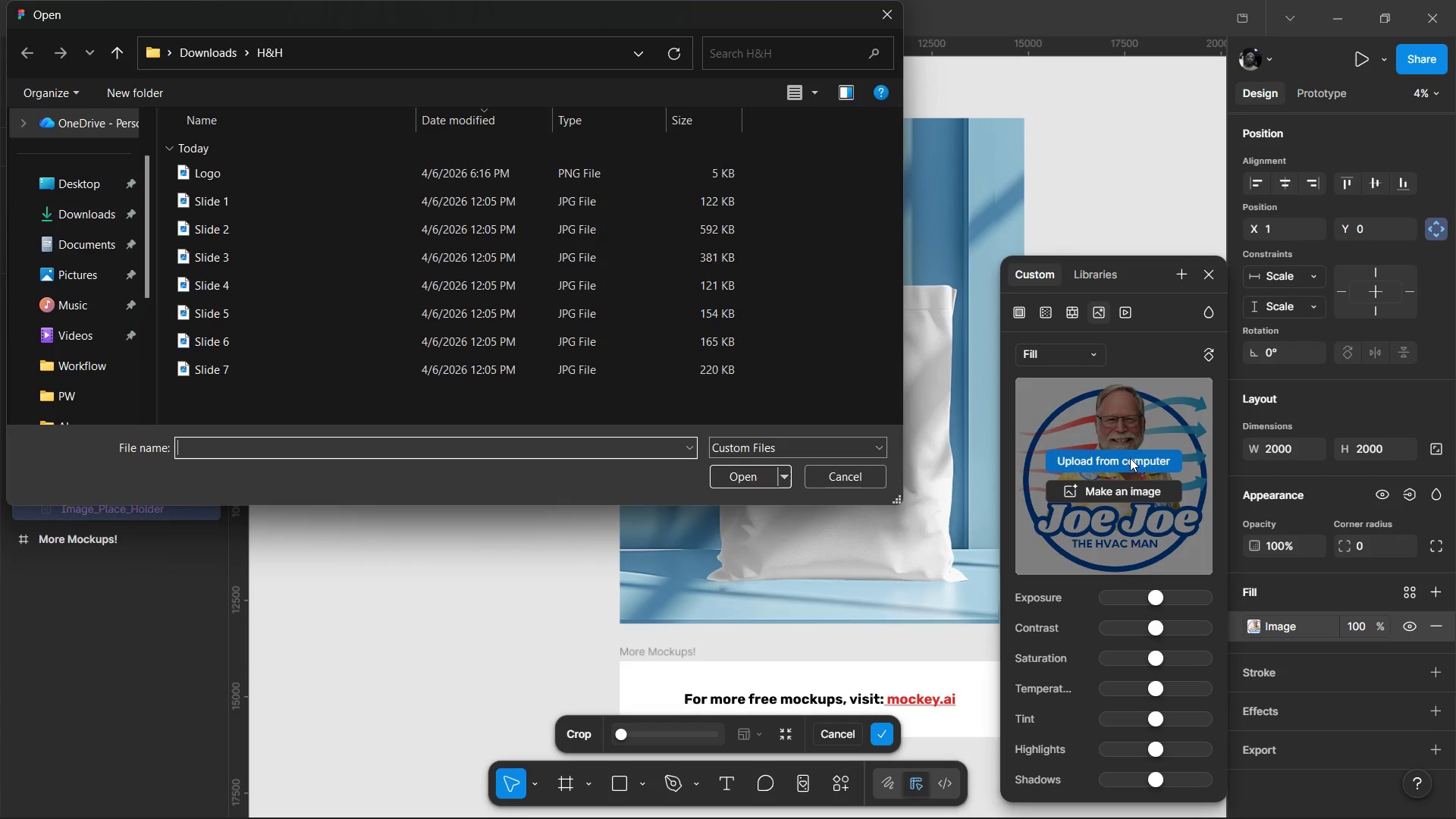 
left_click([625, 163])
 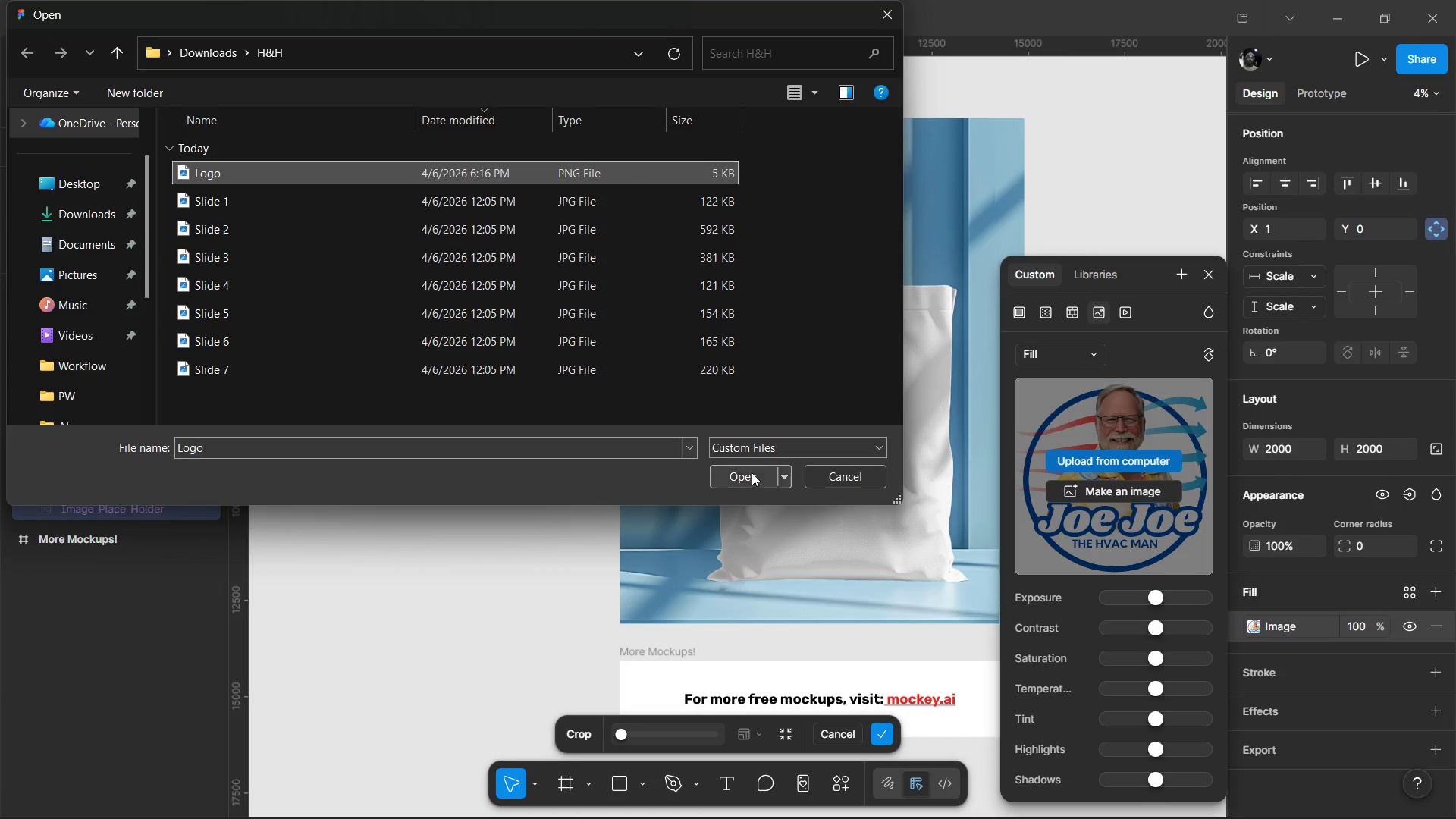 
left_click([749, 473])
 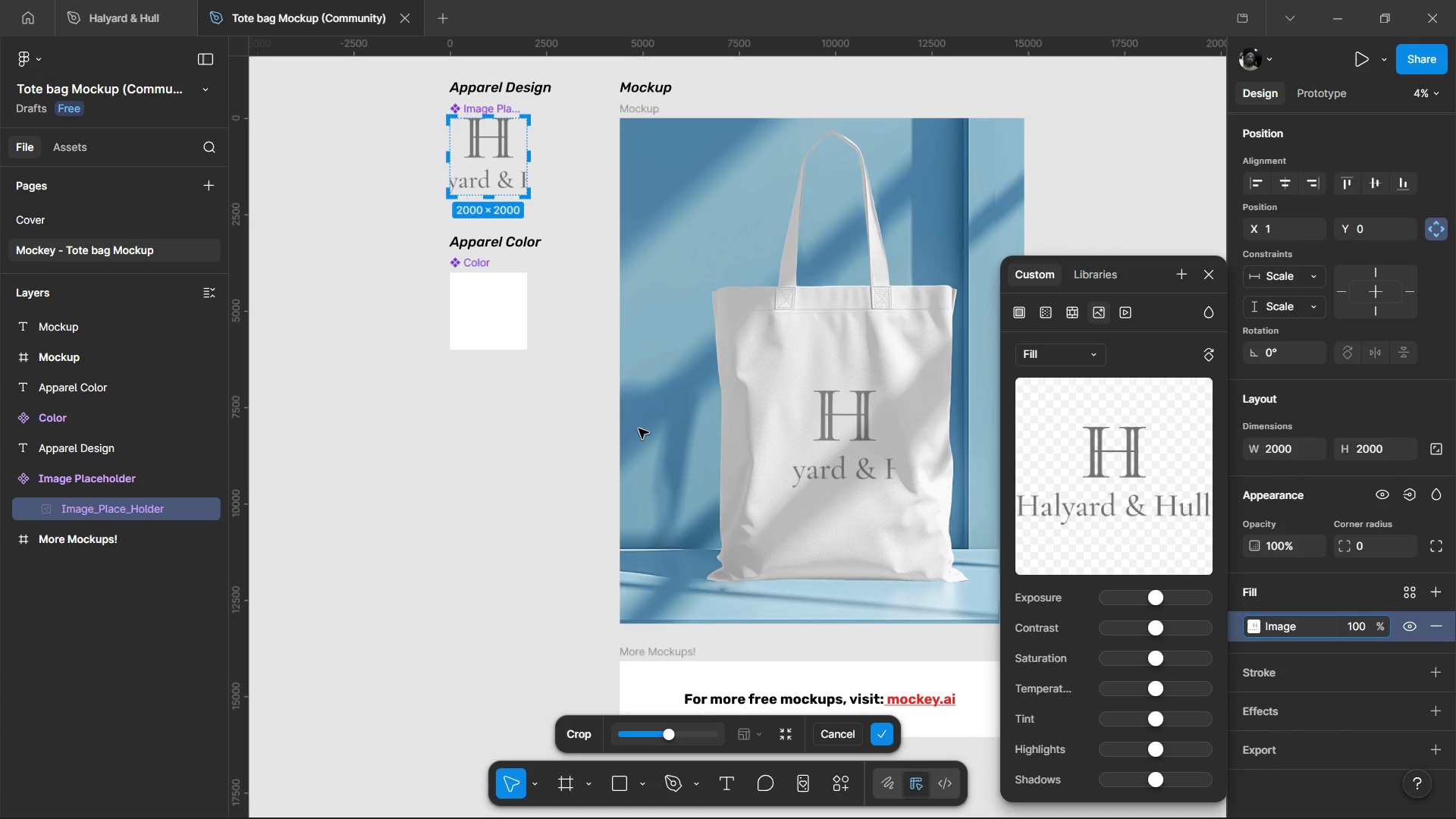 
wait(40.78)
 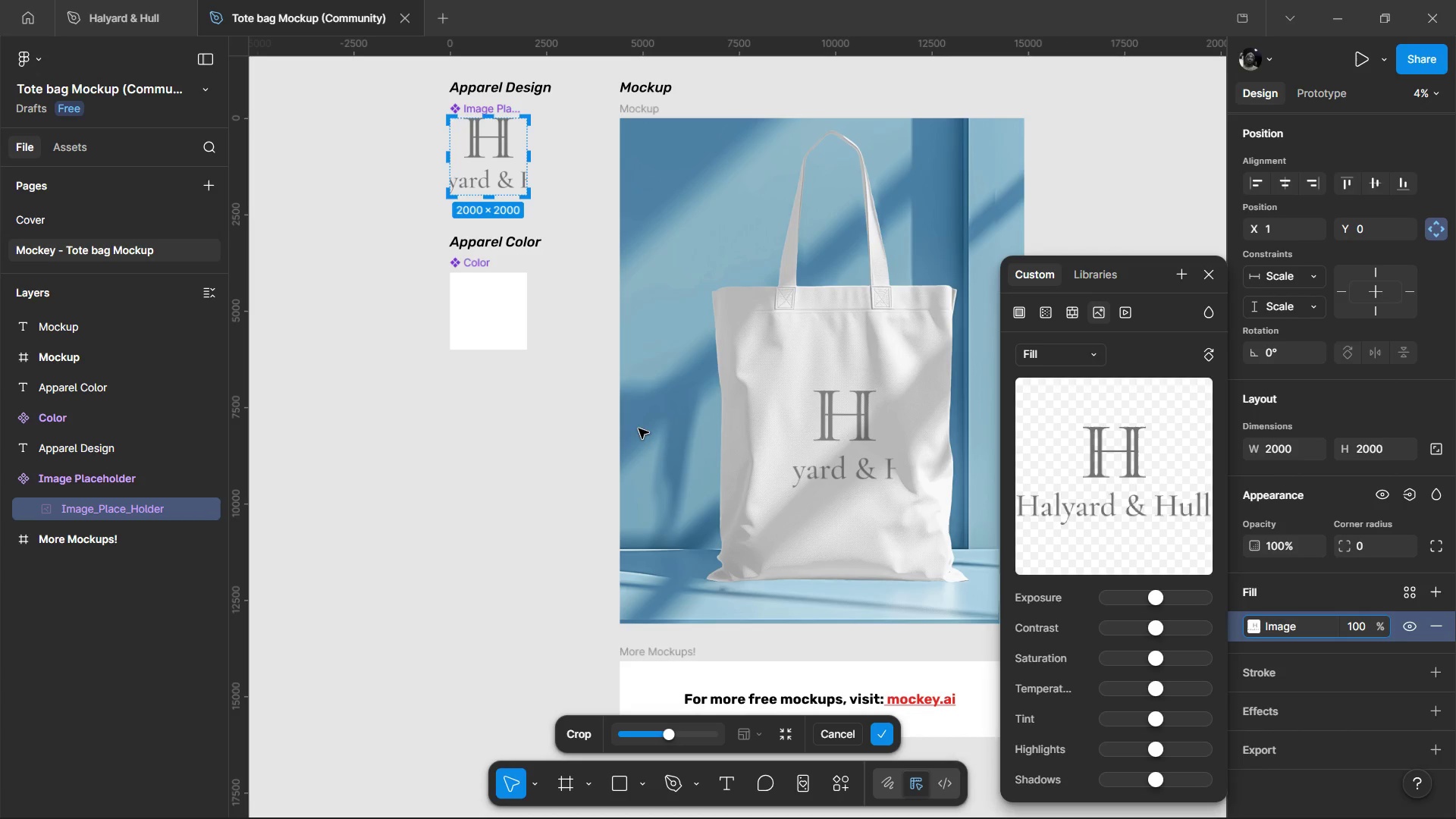 
left_click([1100, 348])
 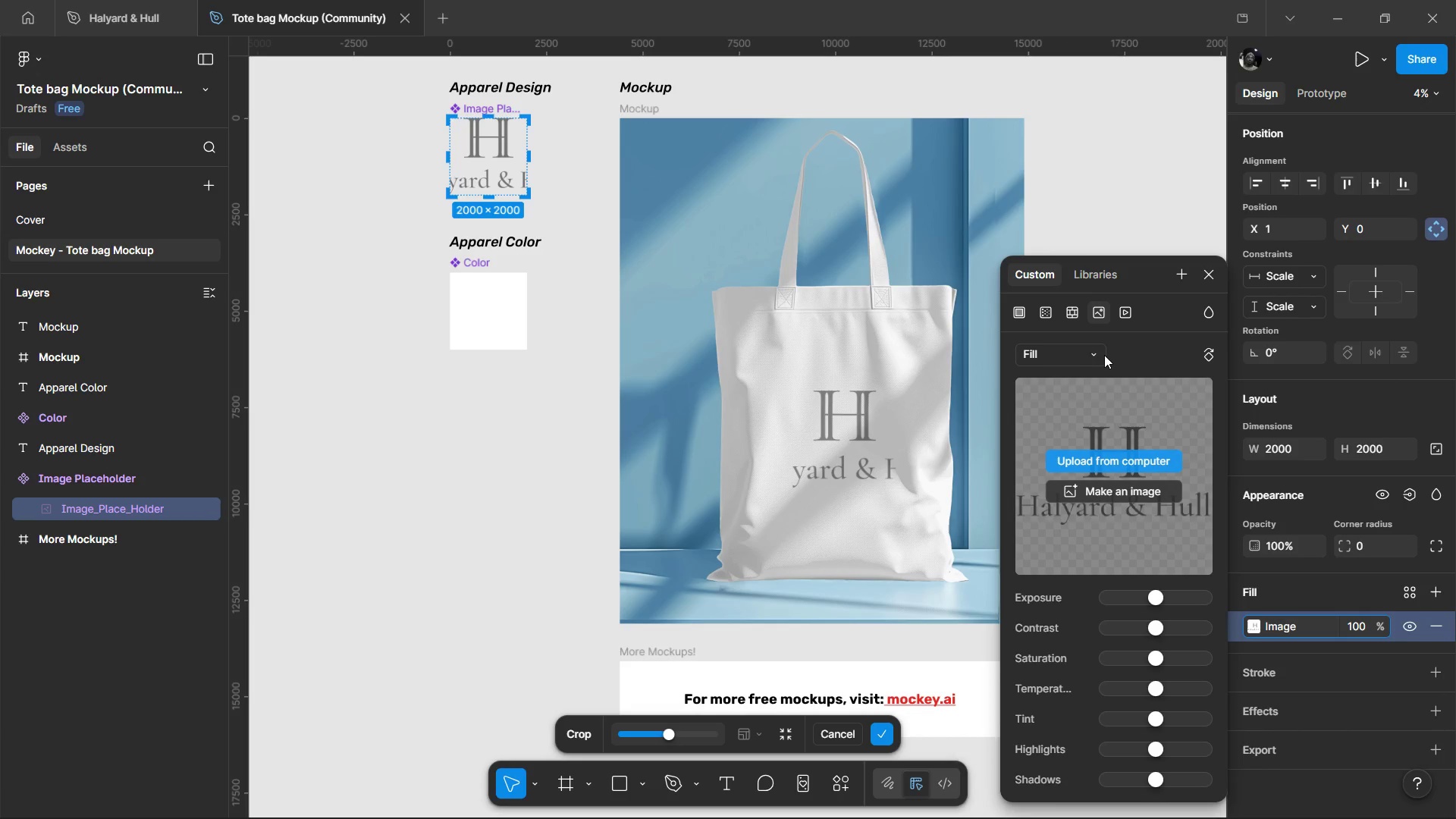 
double_click([1087, 349])
 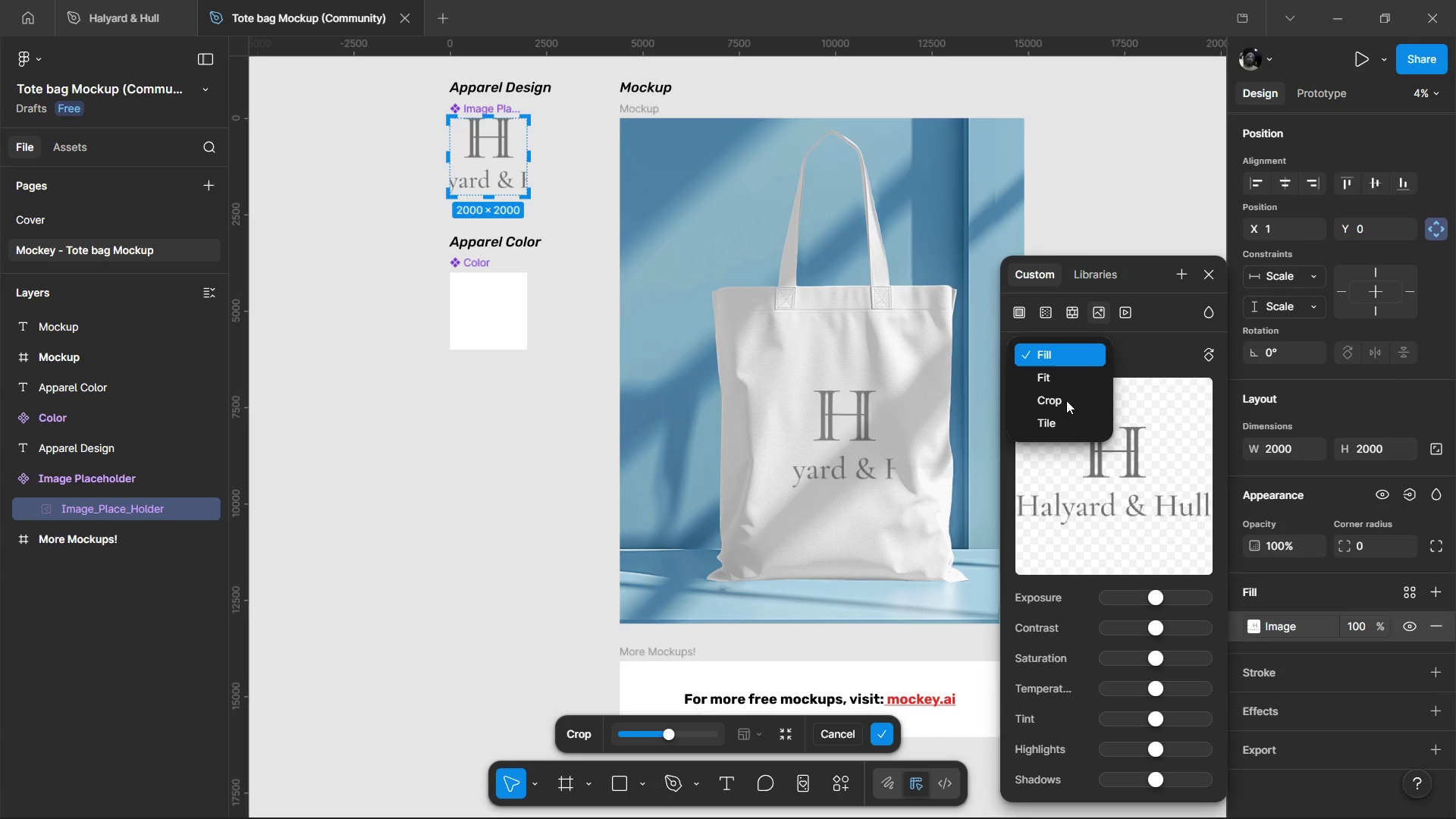 
left_click([1066, 400])
 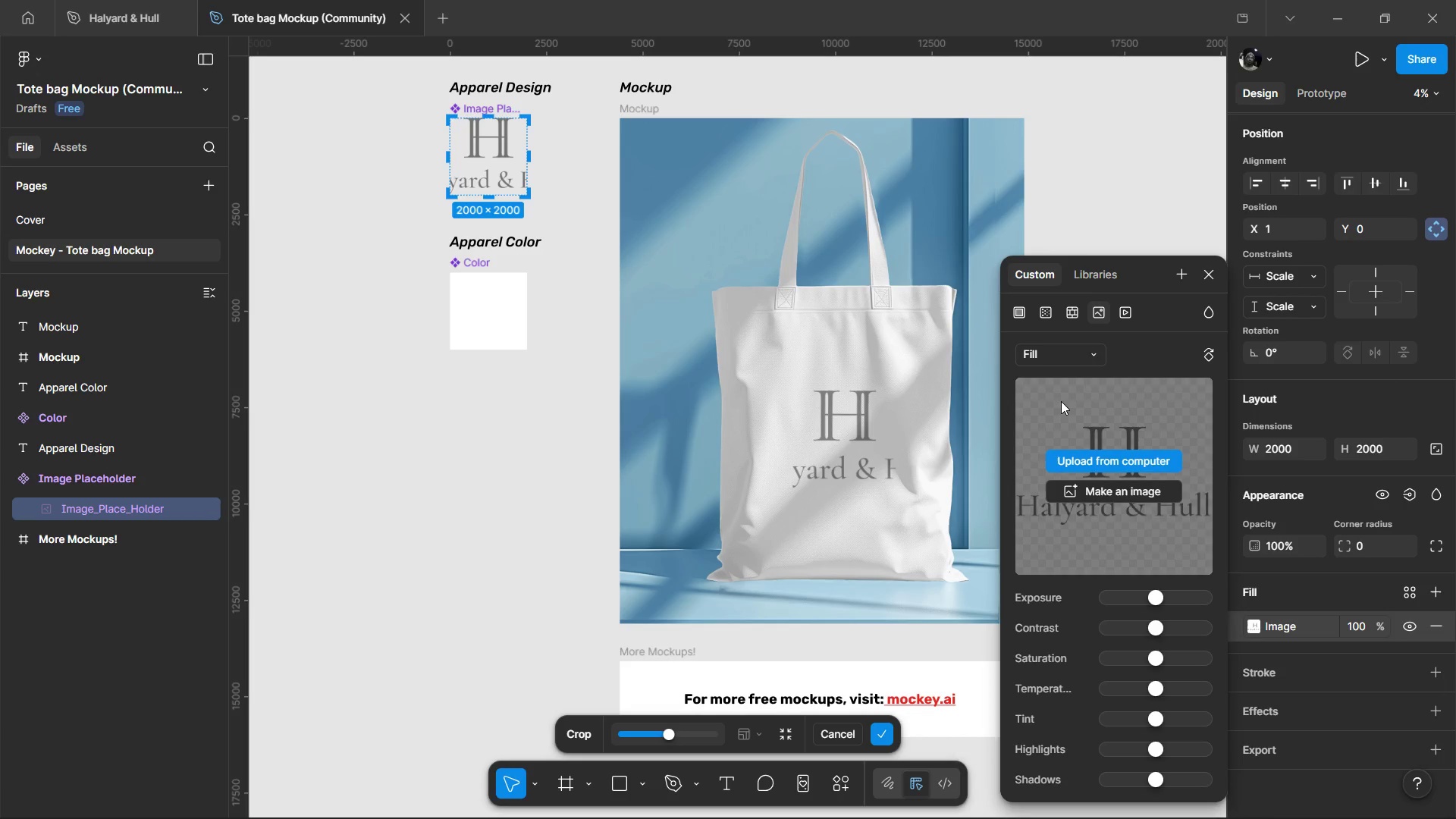 
wait(11.58)
 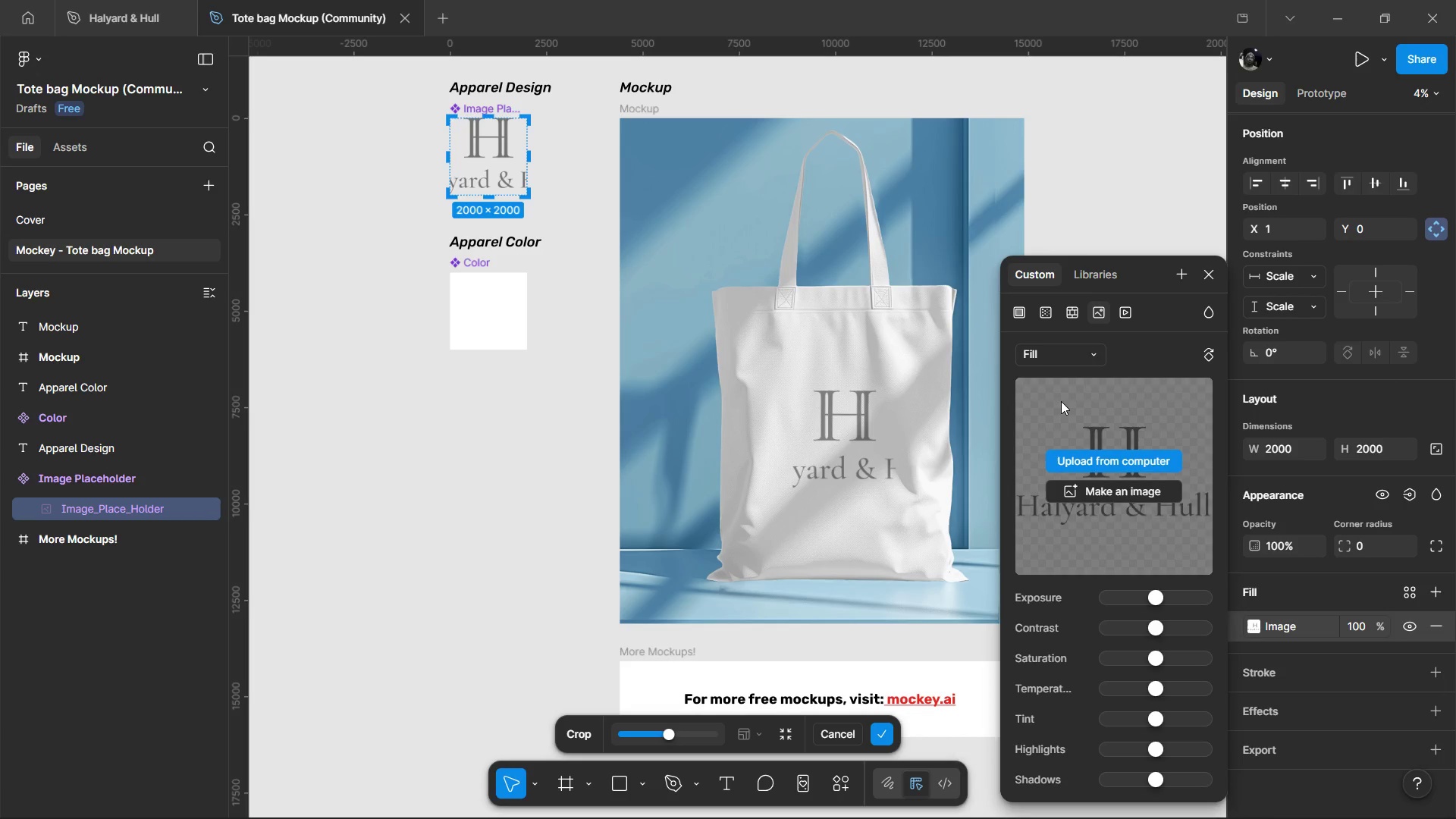 
left_click([1074, 356])
 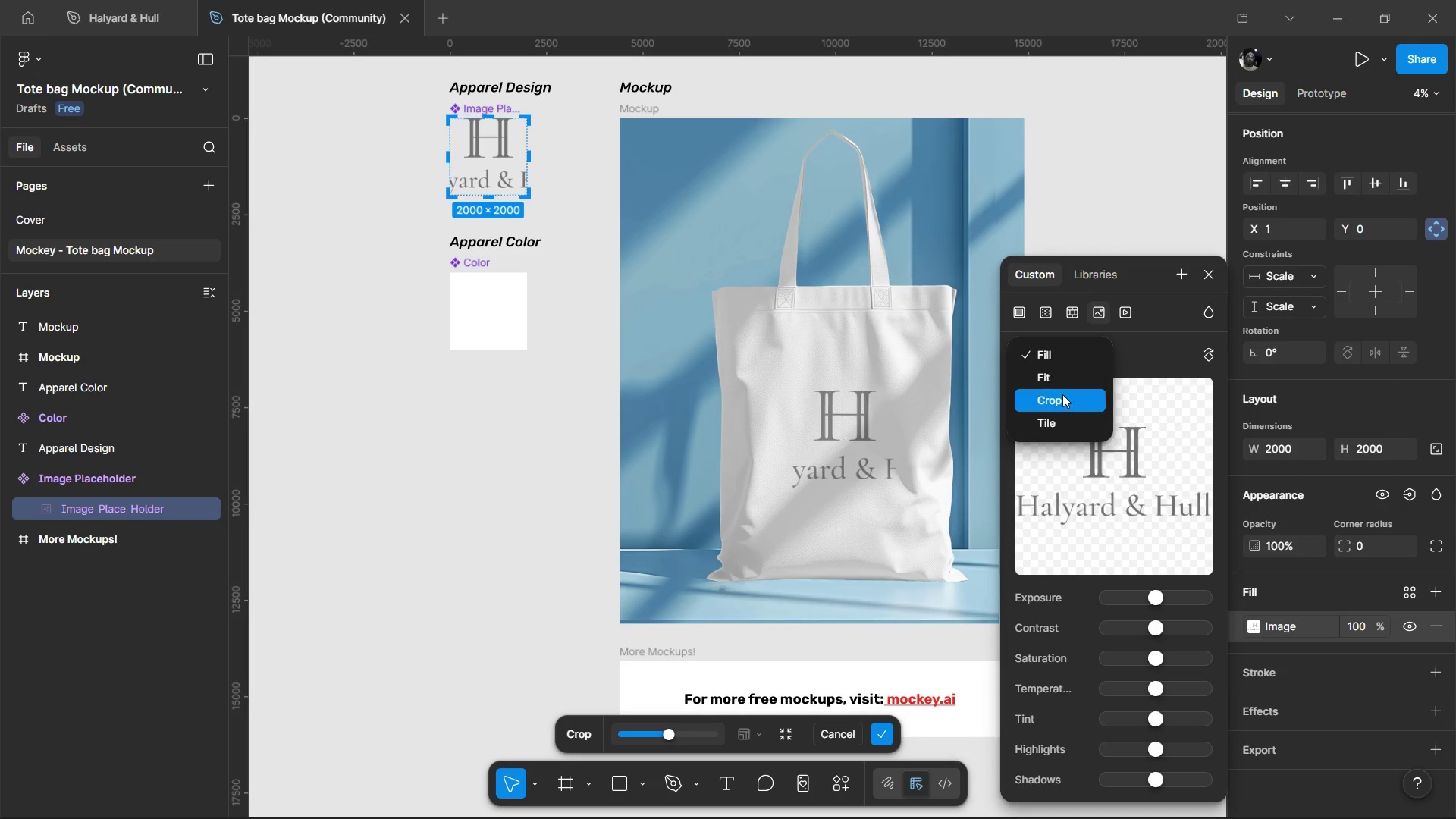 
left_click([1062, 394])
 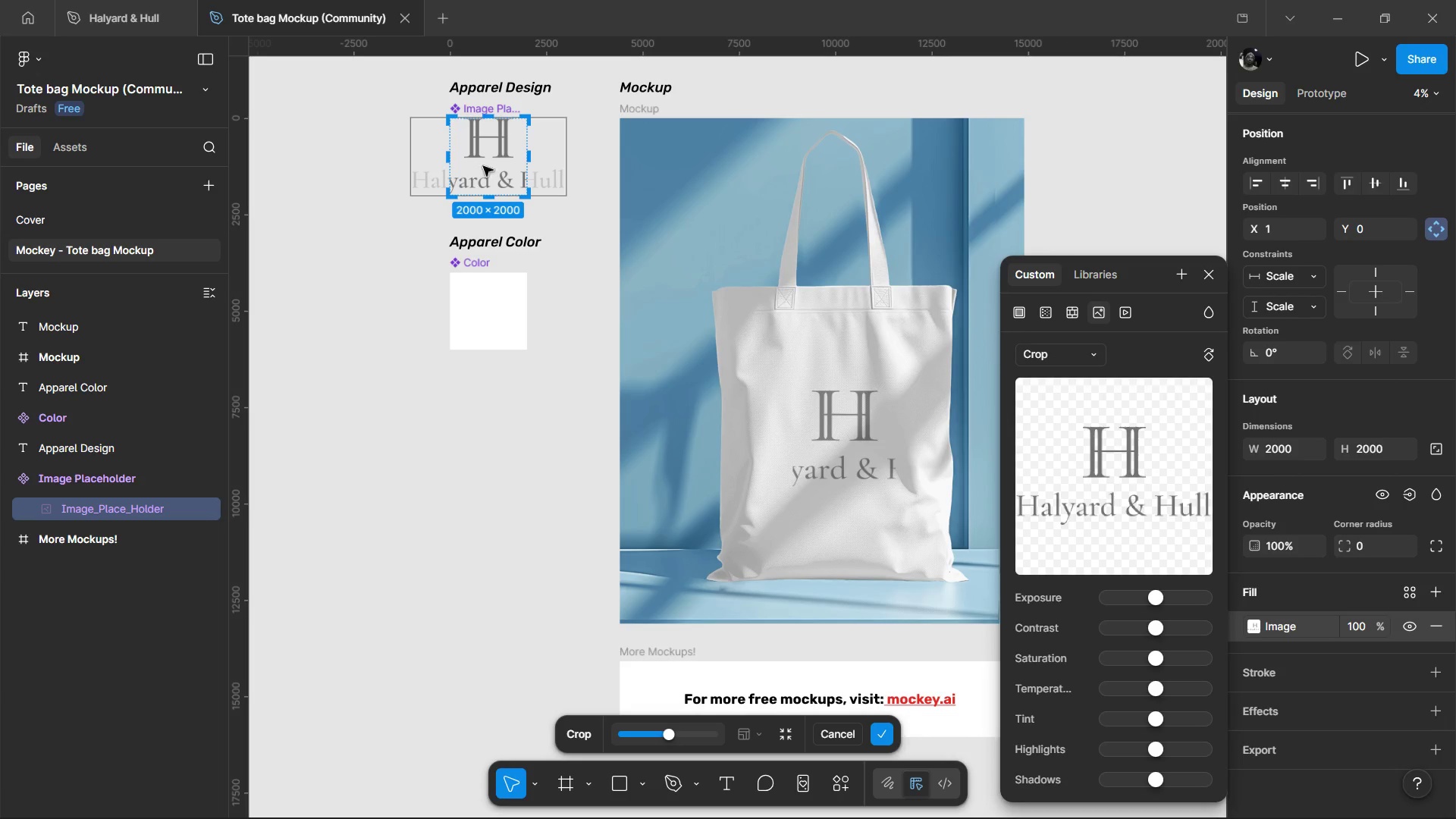 
wait(6.86)
 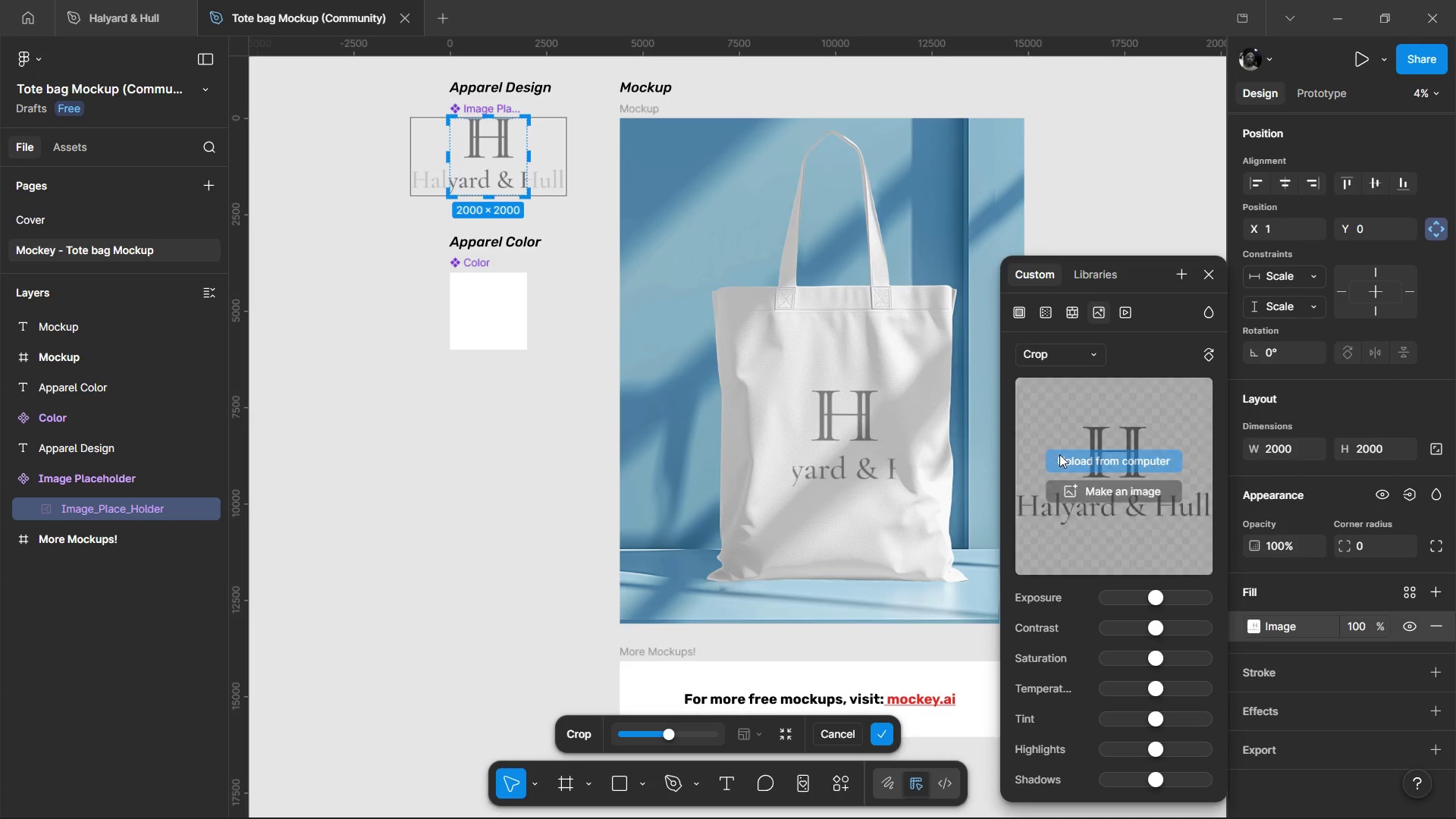 
left_click_drag(start_coordinate=[526, 152], to_coordinate=[547, 153])
 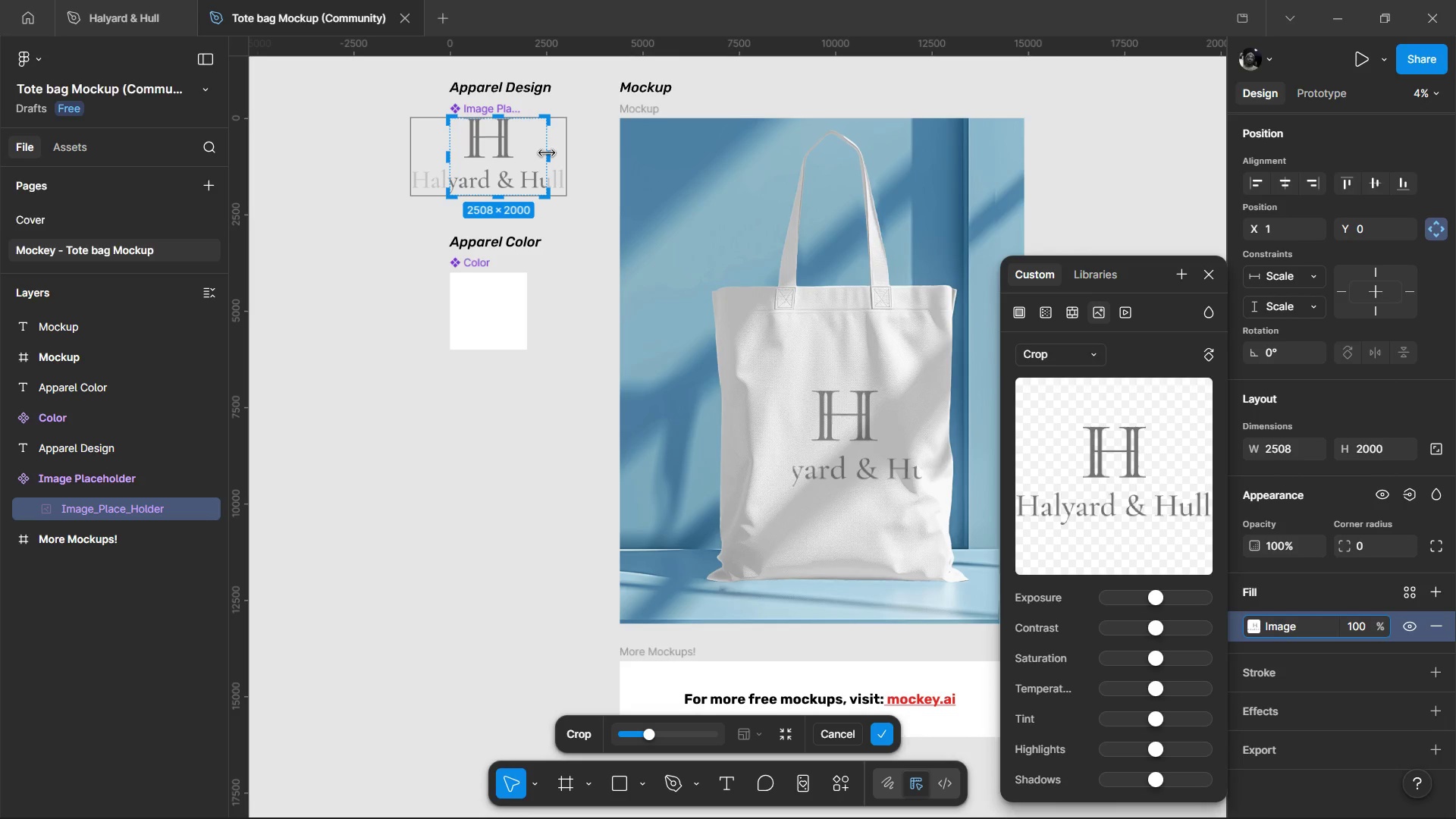 
left_click([547, 153])
 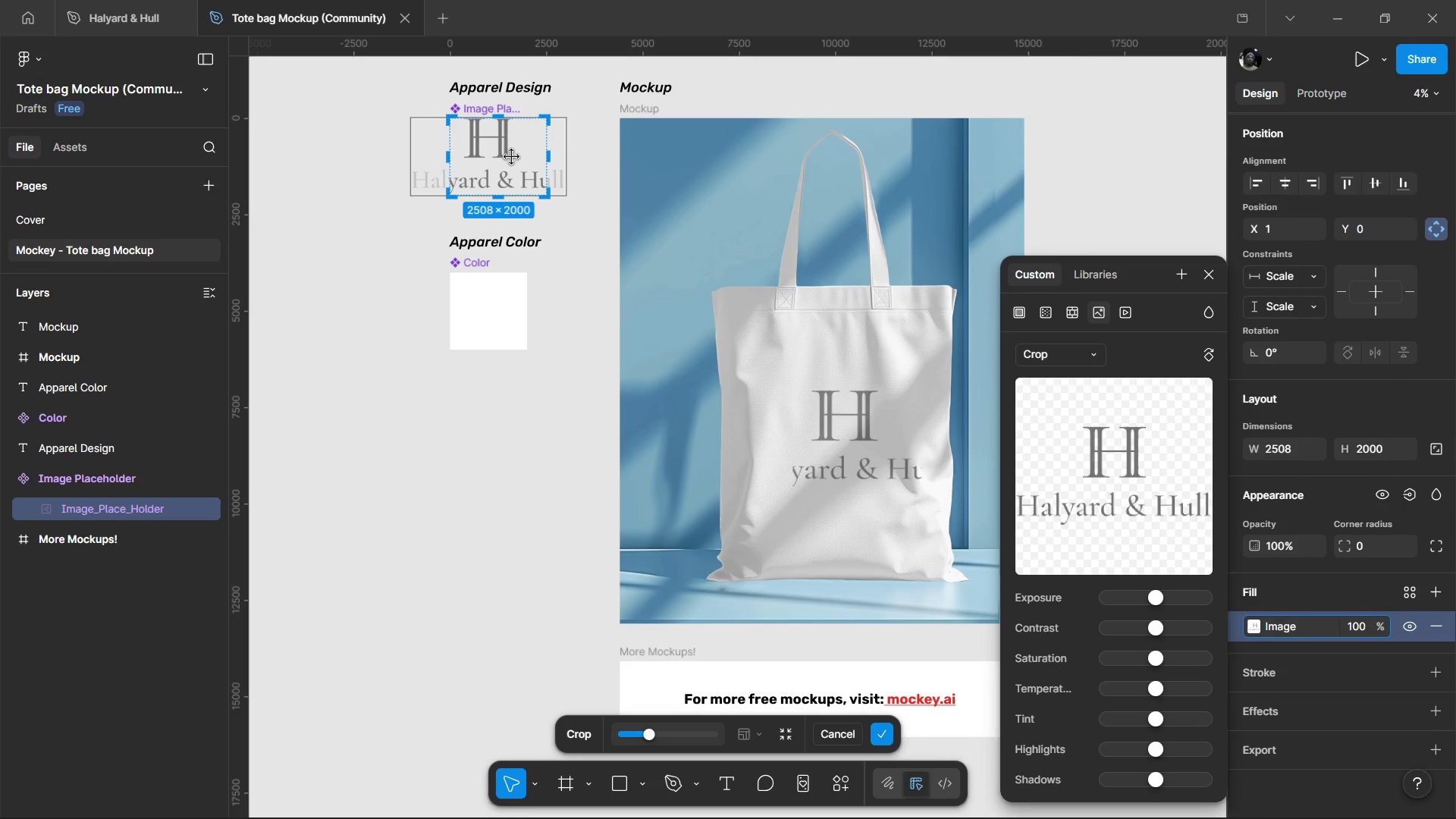 
left_click_drag(start_coordinate=[497, 155], to_coordinate=[487, 154])
 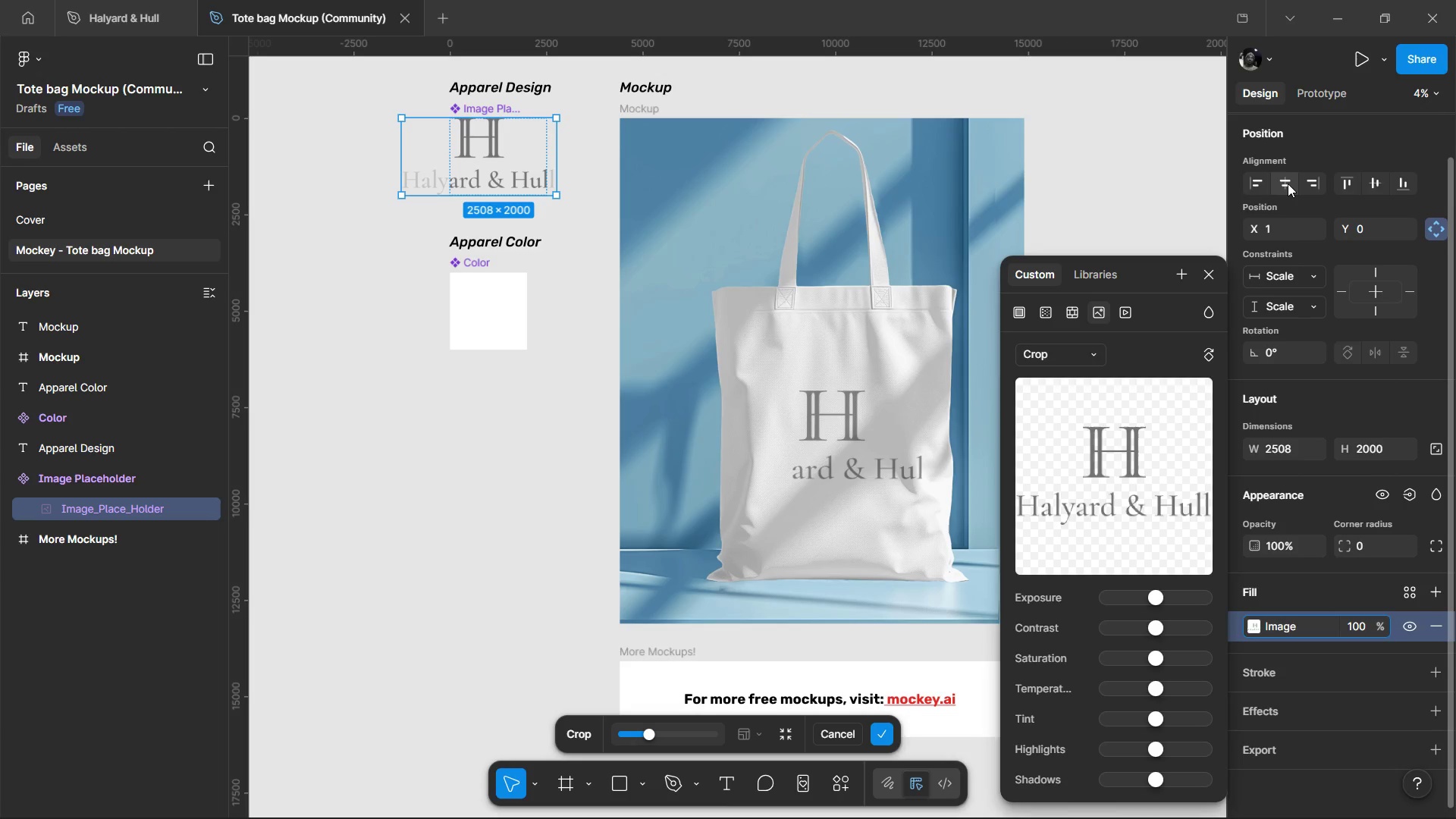 
left_click([1288, 184])
 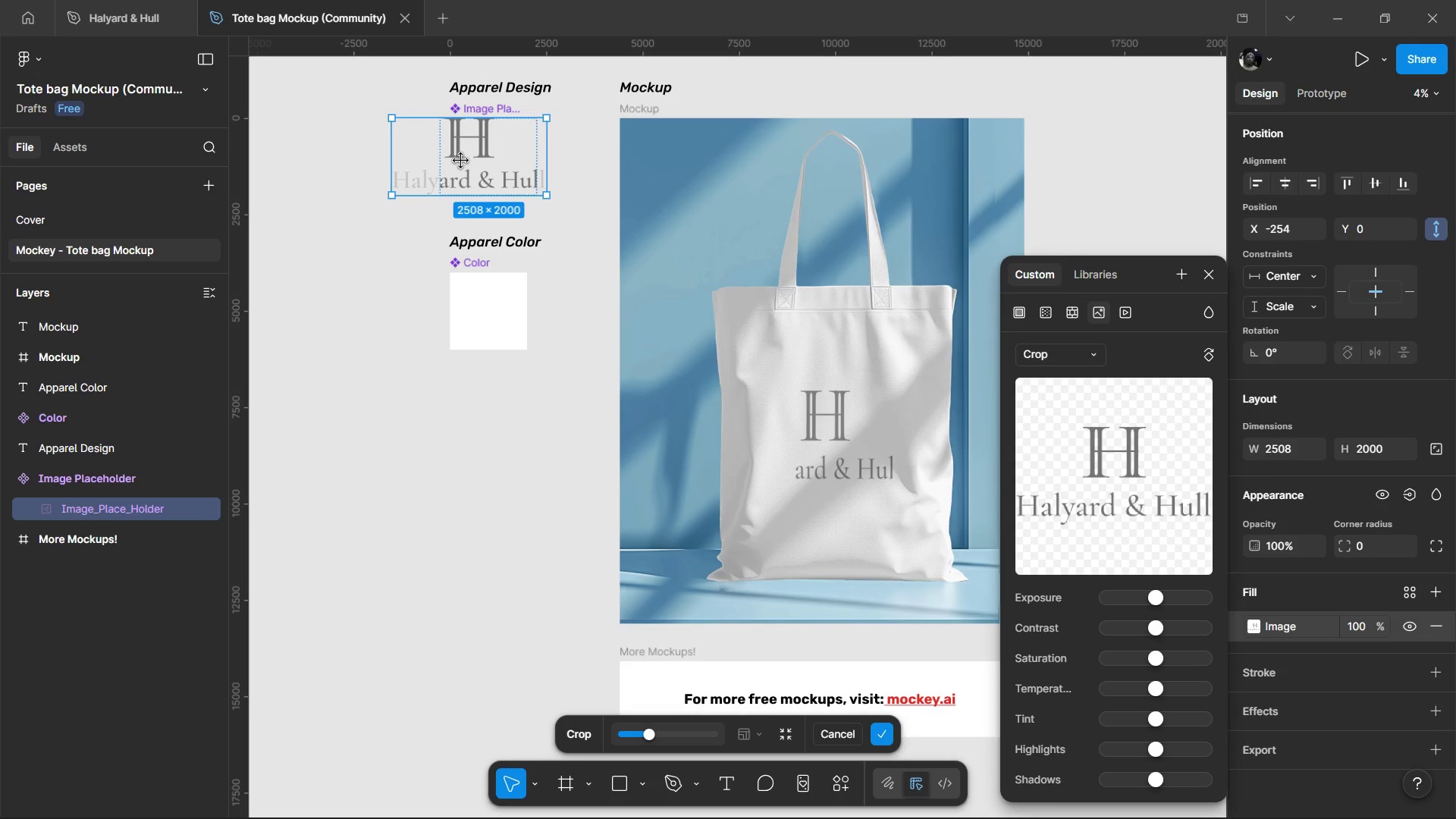 
left_click_drag(start_coordinate=[466, 149], to_coordinate=[479, 147])
 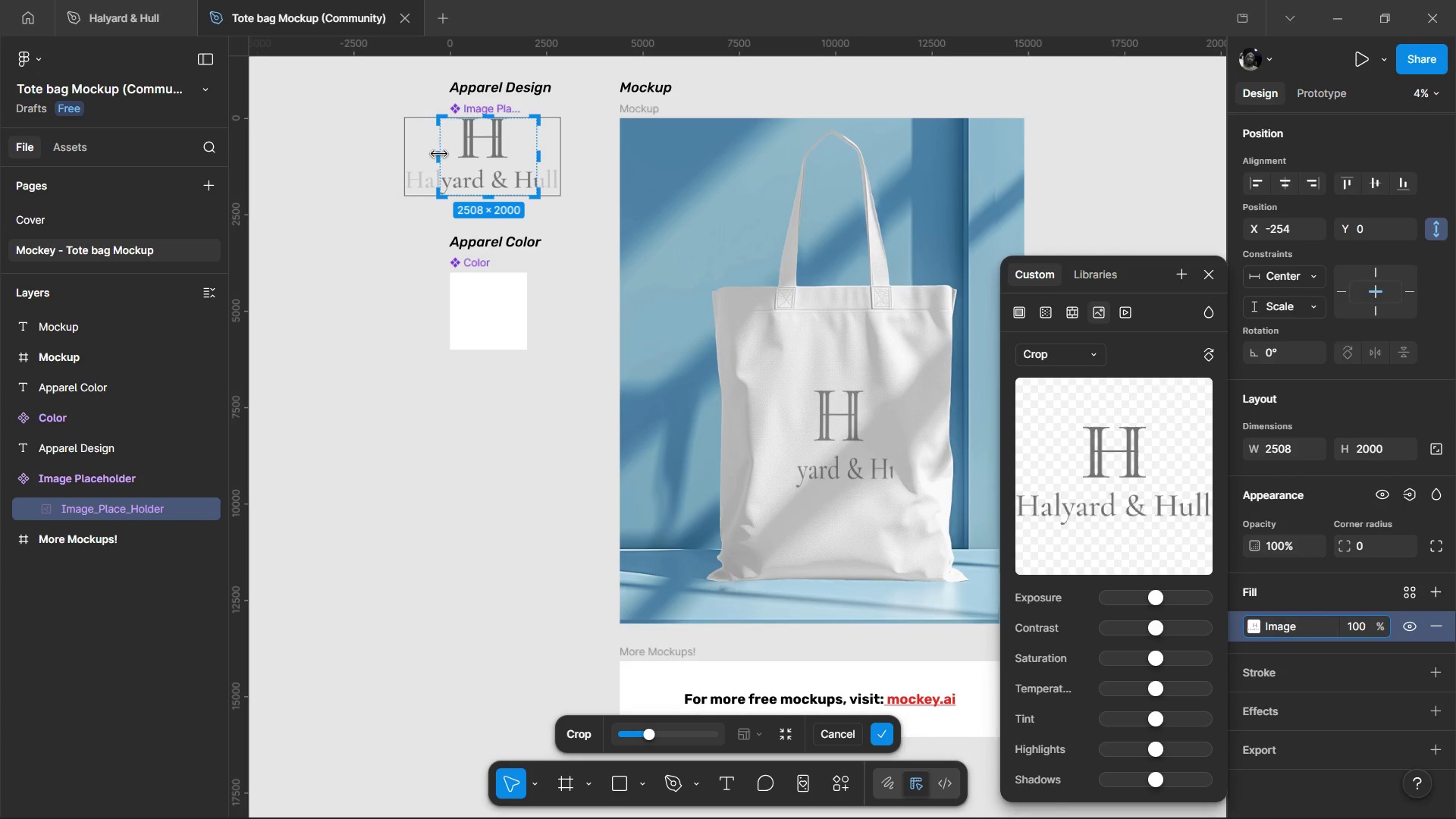 
left_click_drag(start_coordinate=[439, 153], to_coordinate=[395, 155])
 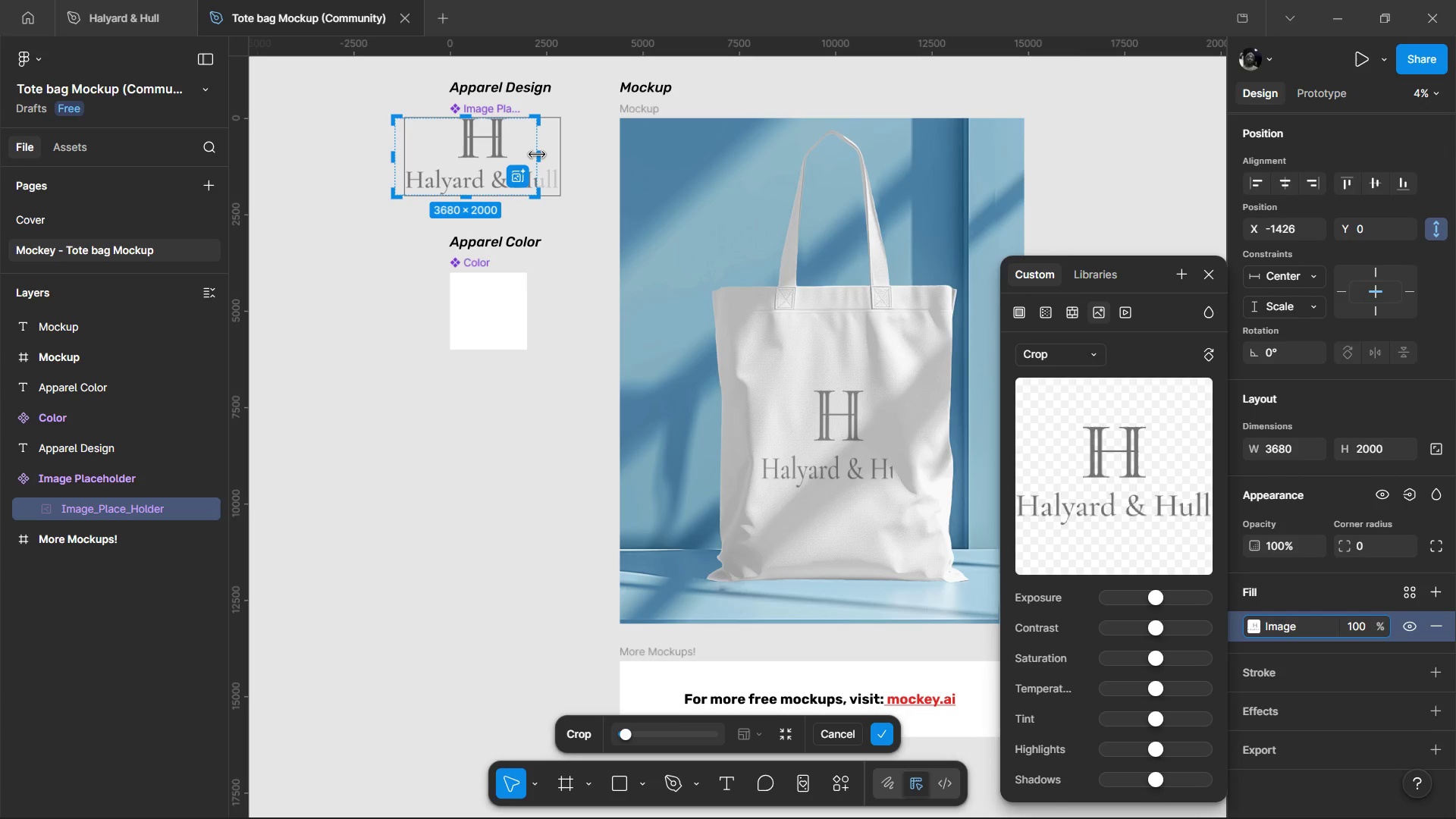 
left_click_drag(start_coordinate=[537, 155], to_coordinate=[548, 152])
 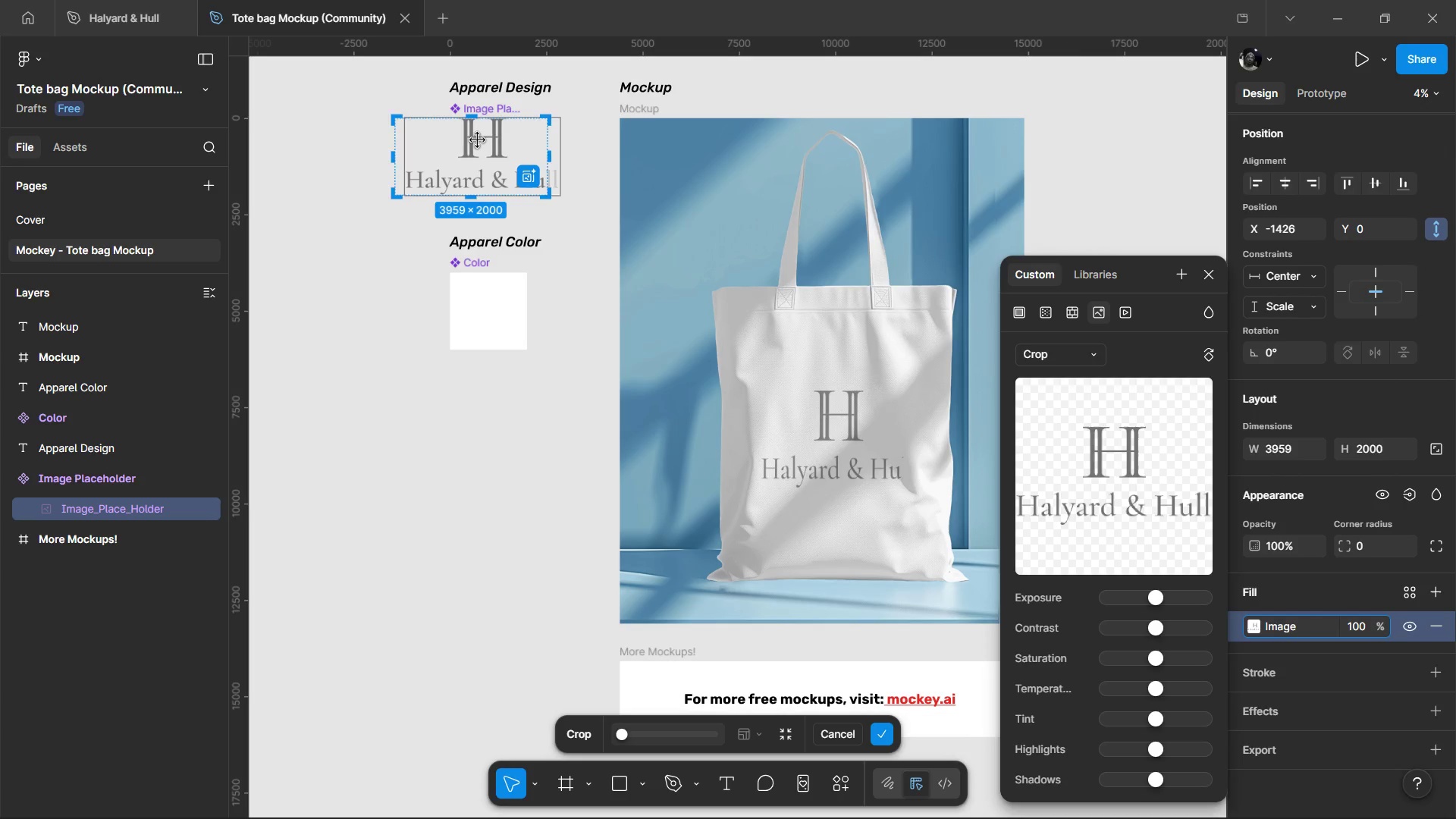 
left_click([478, 140])
 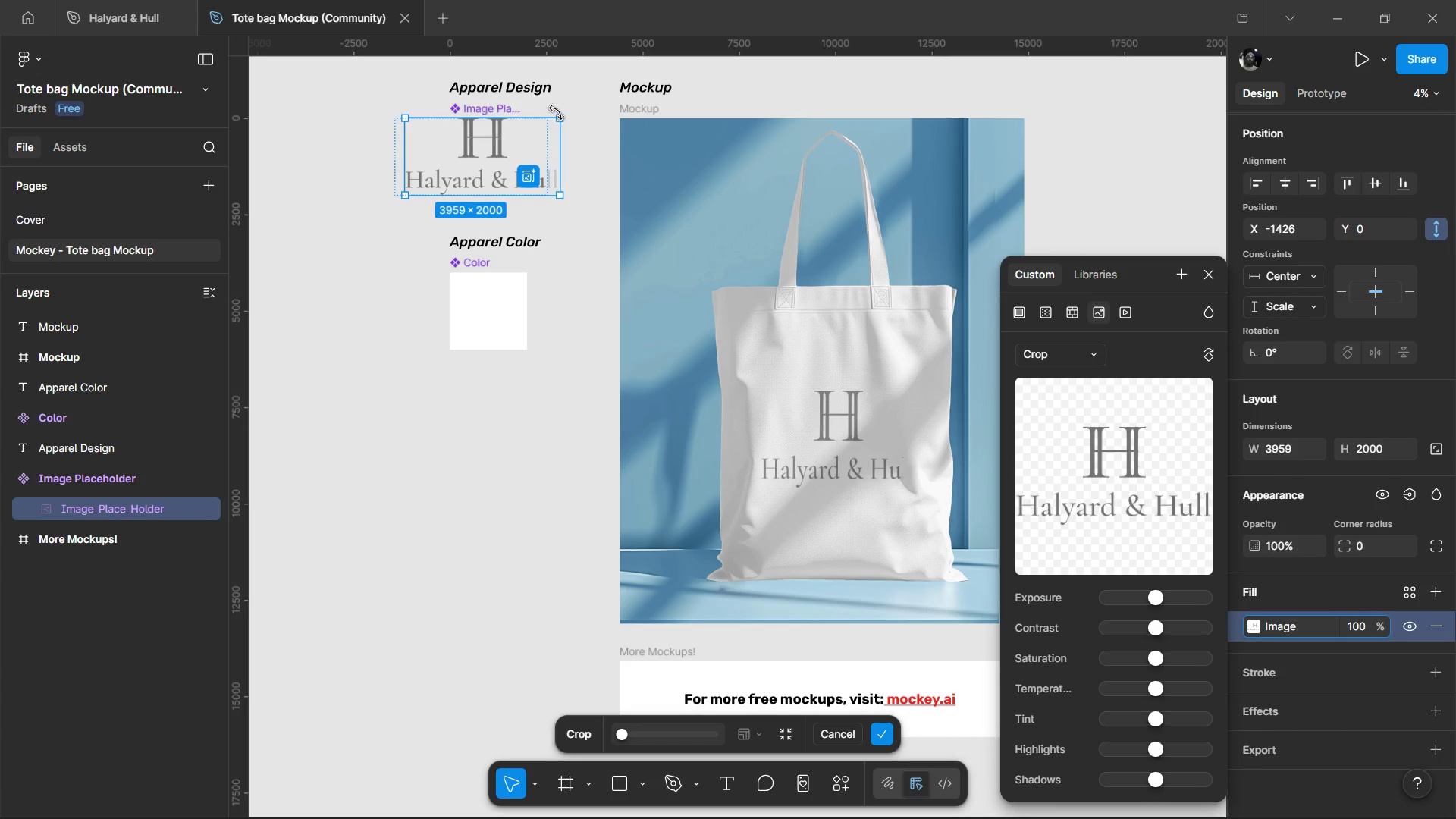 
left_click_drag(start_coordinate=[552, 118], to_coordinate=[537, 131])
 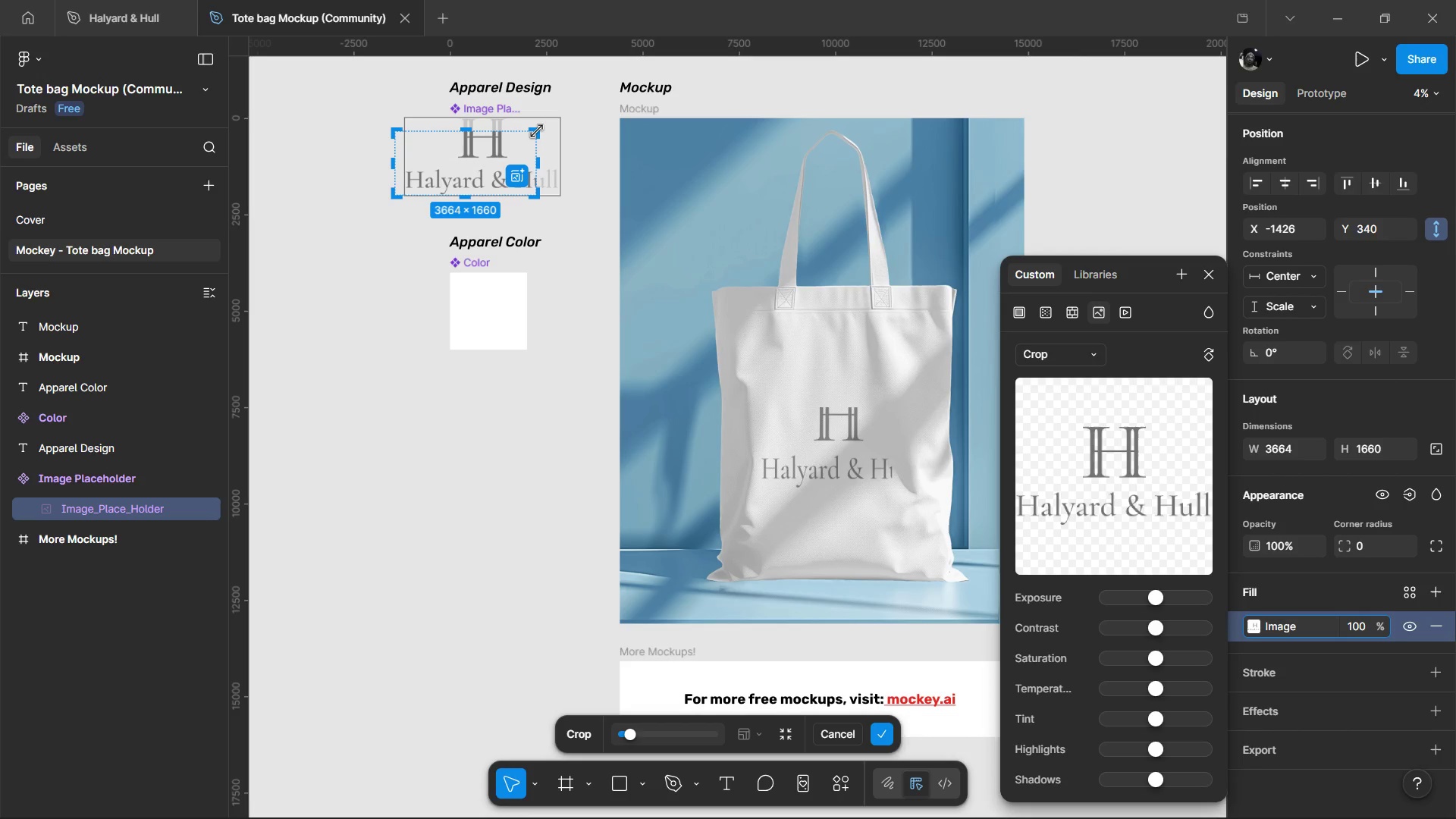 
key(Control+Z)
 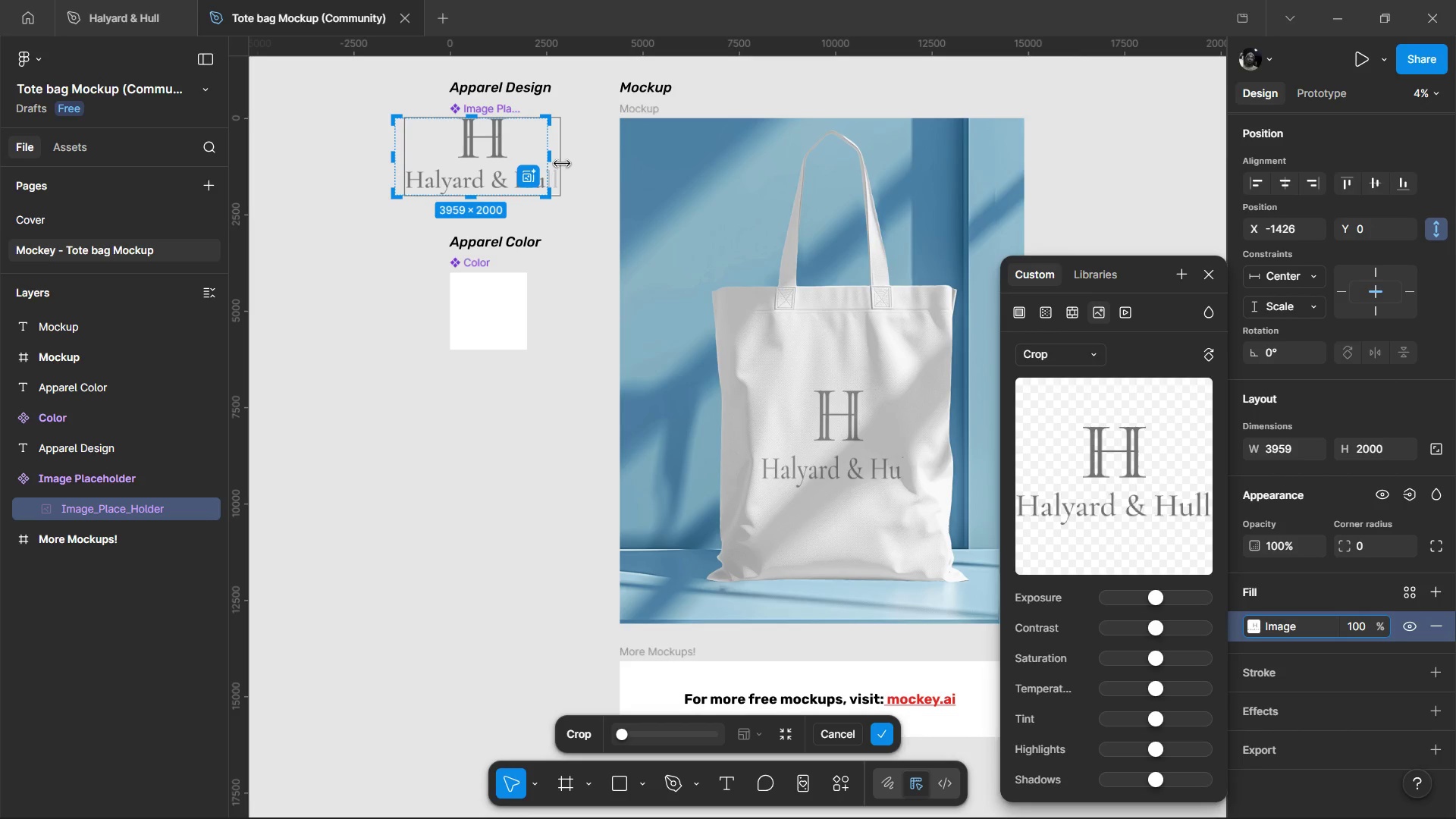 
left_click([481, 148])
 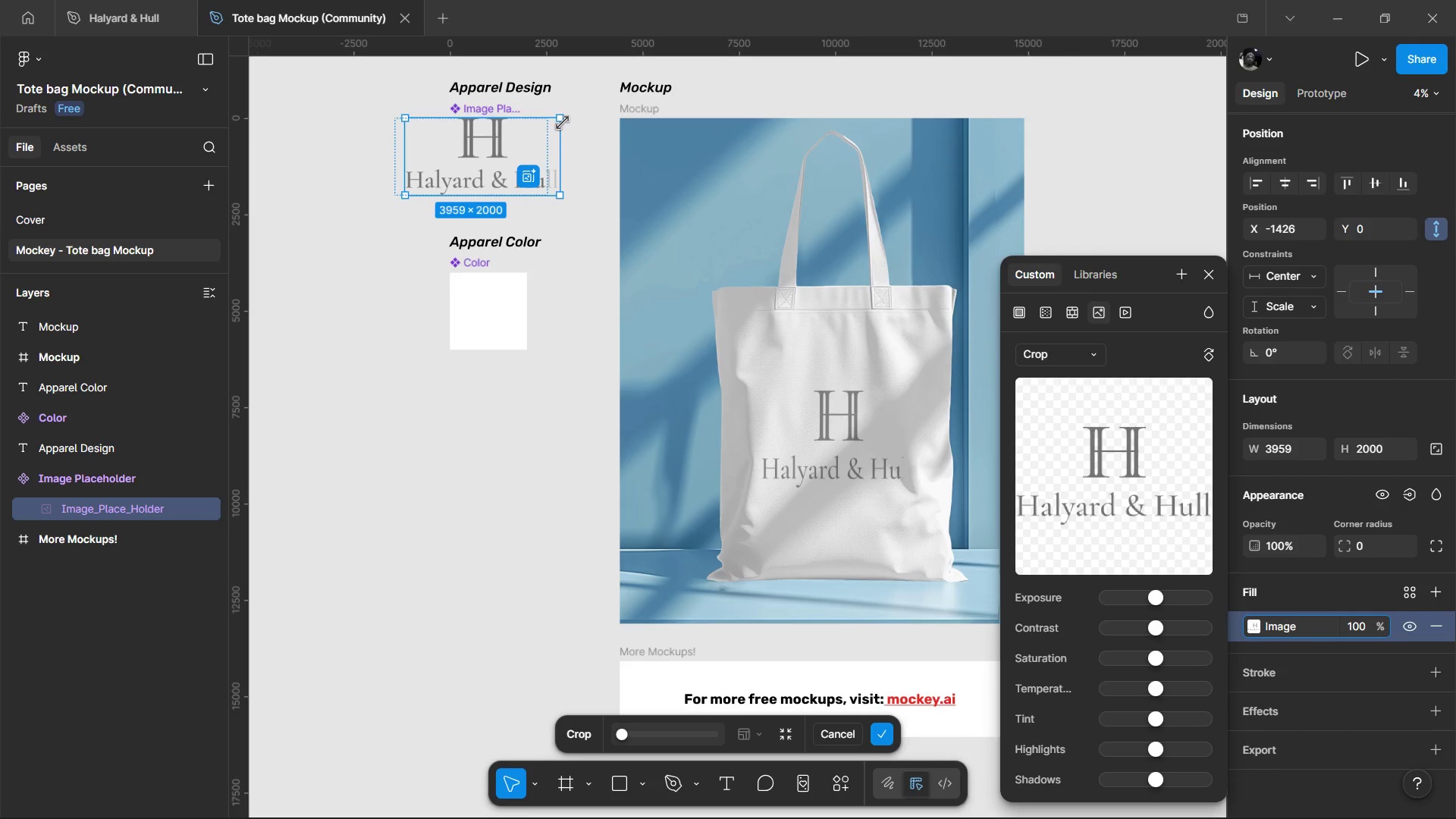 
left_click_drag(start_coordinate=[563, 123], to_coordinate=[509, 152])
 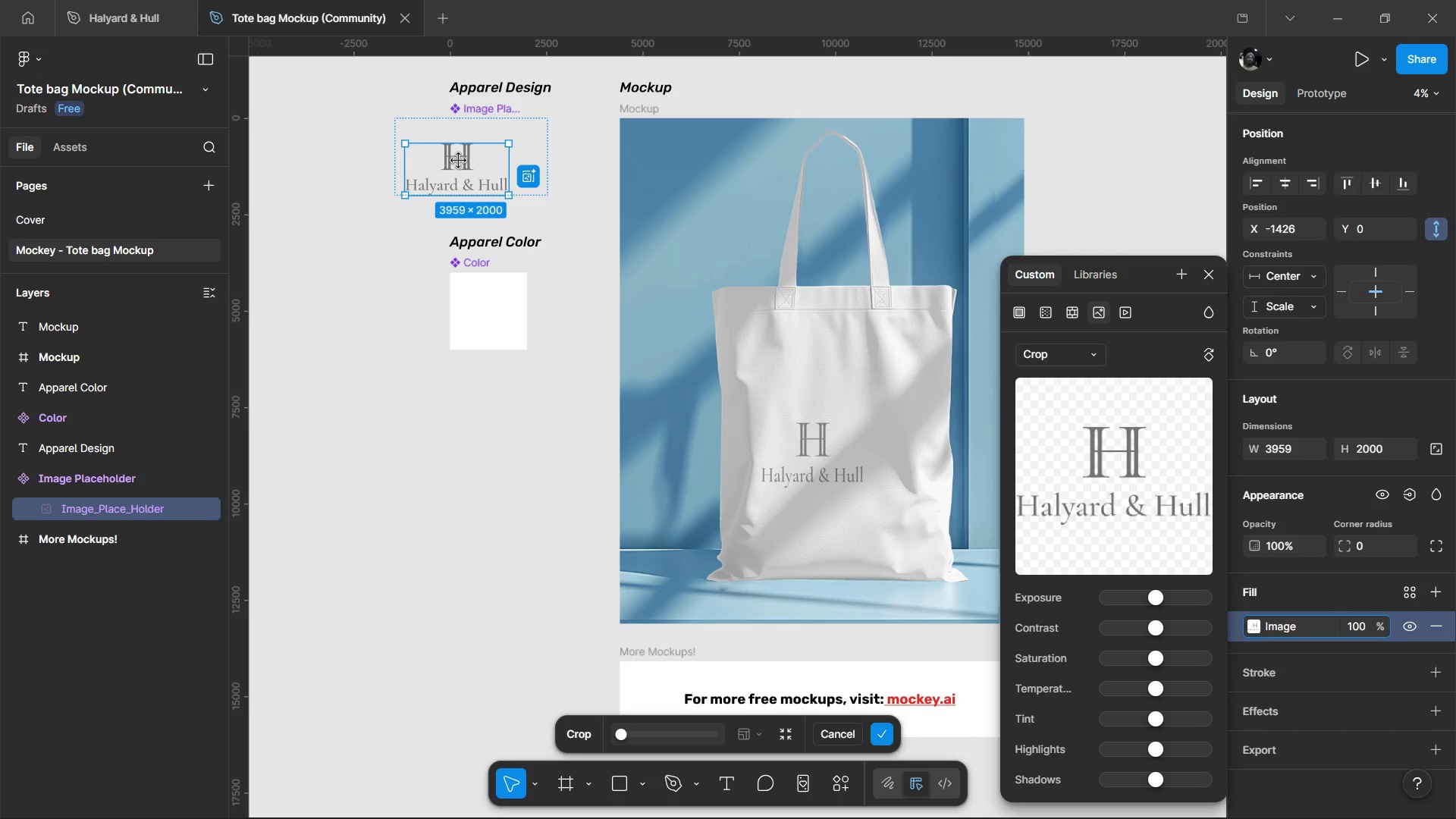 
left_click_drag(start_coordinate=[459, 161], to_coordinate=[483, 150])
 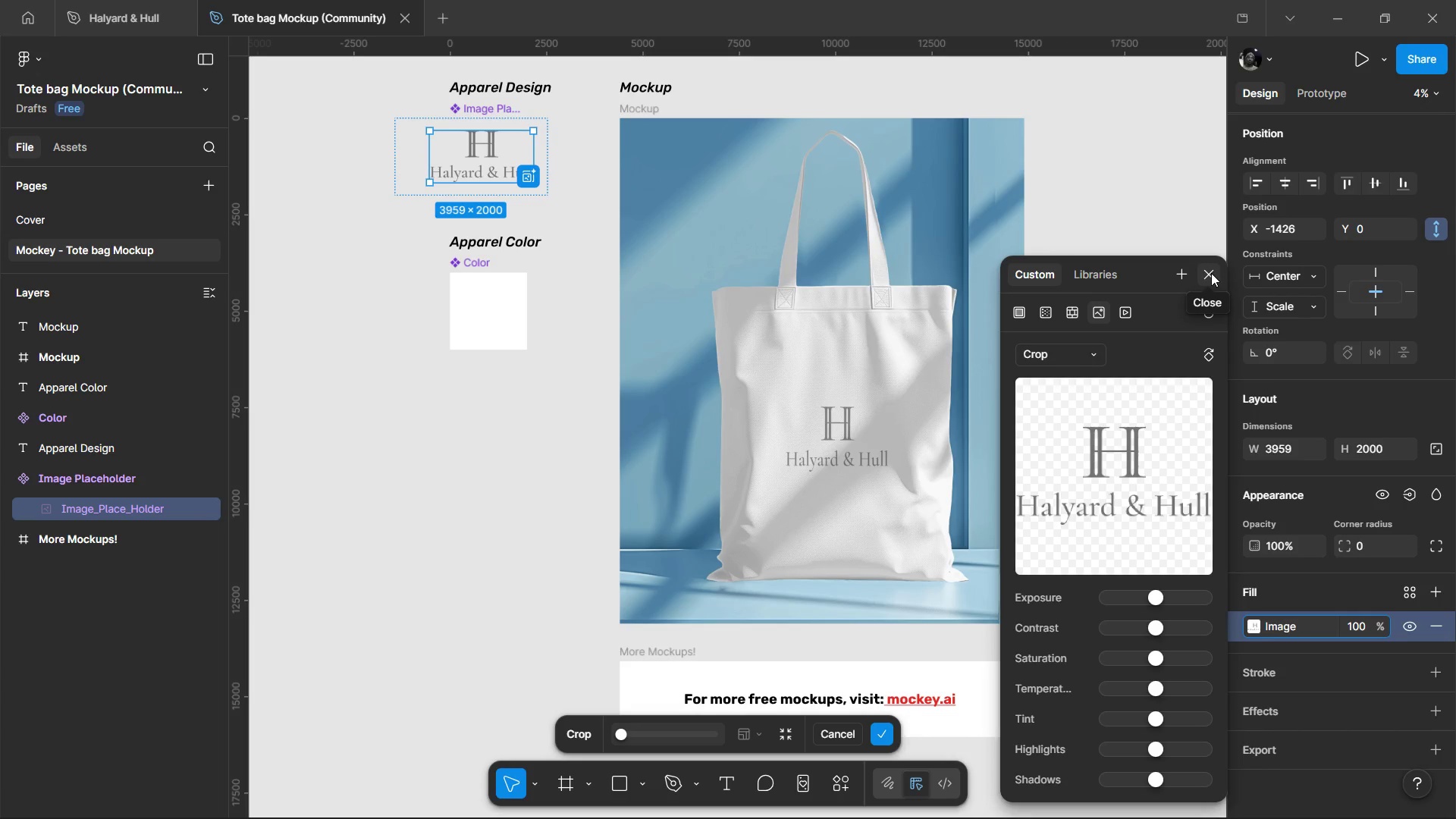 
wait(5.67)
 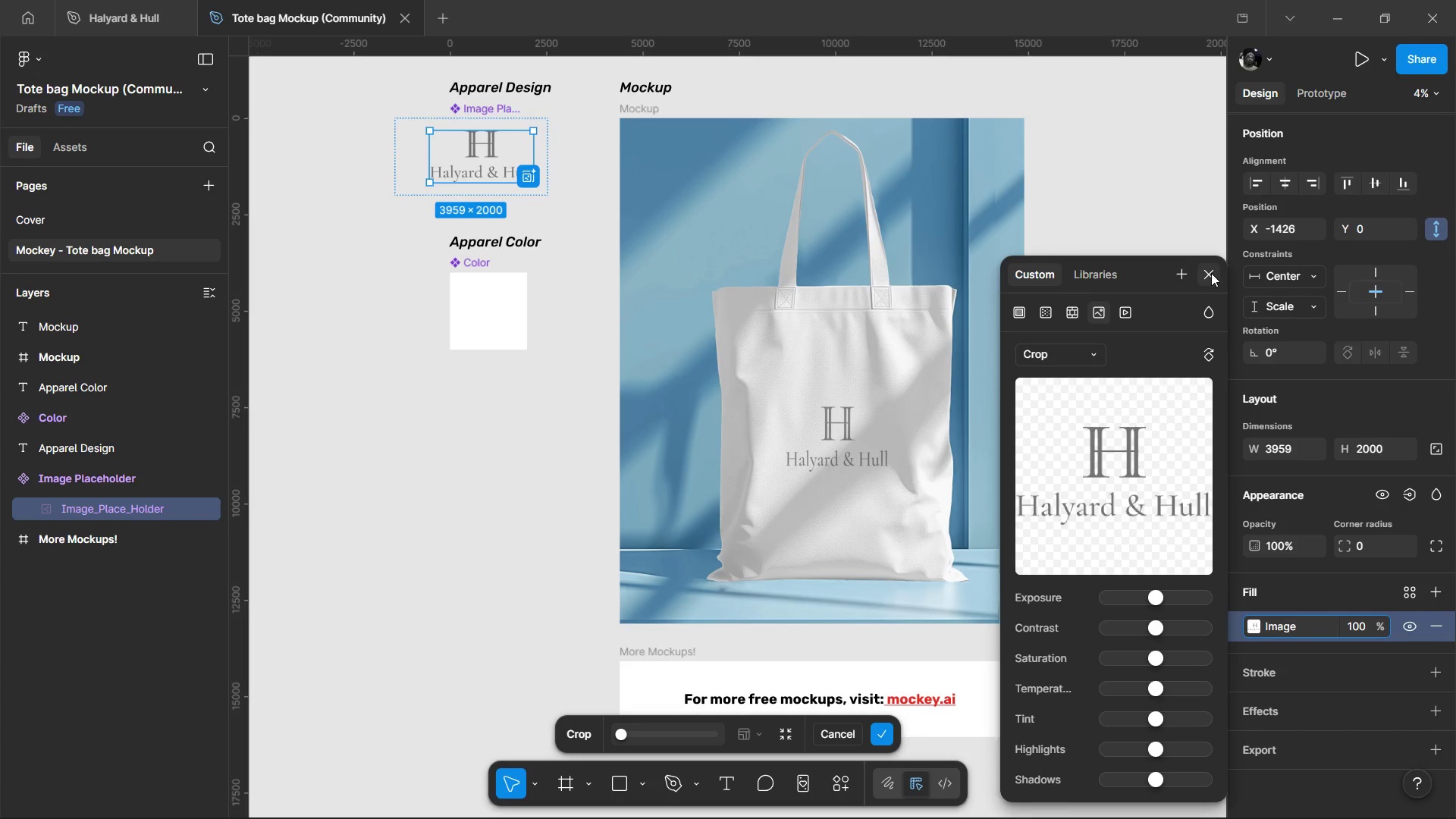 
left_click([1211, 273])
 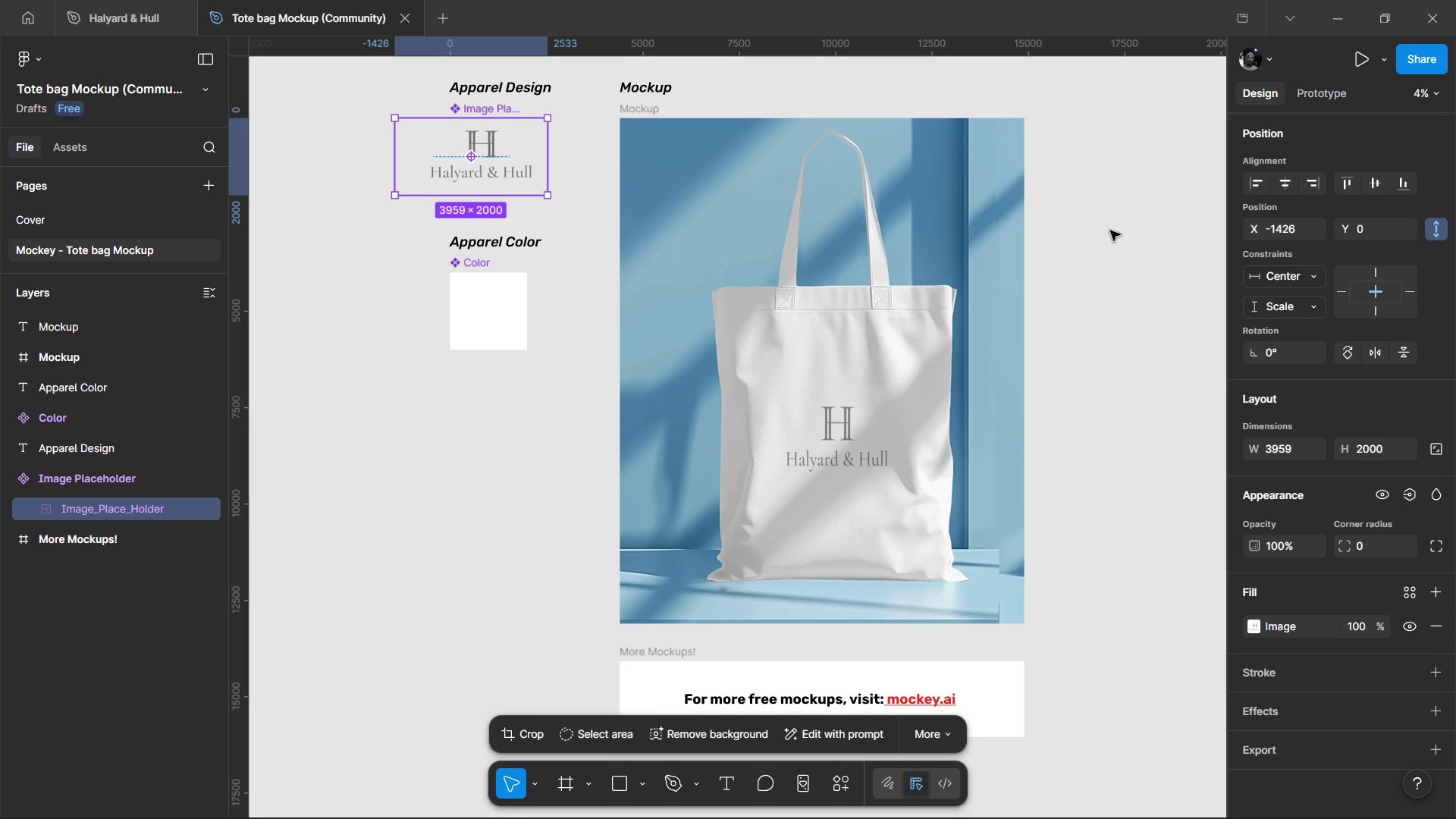 
left_click([1110, 231])
 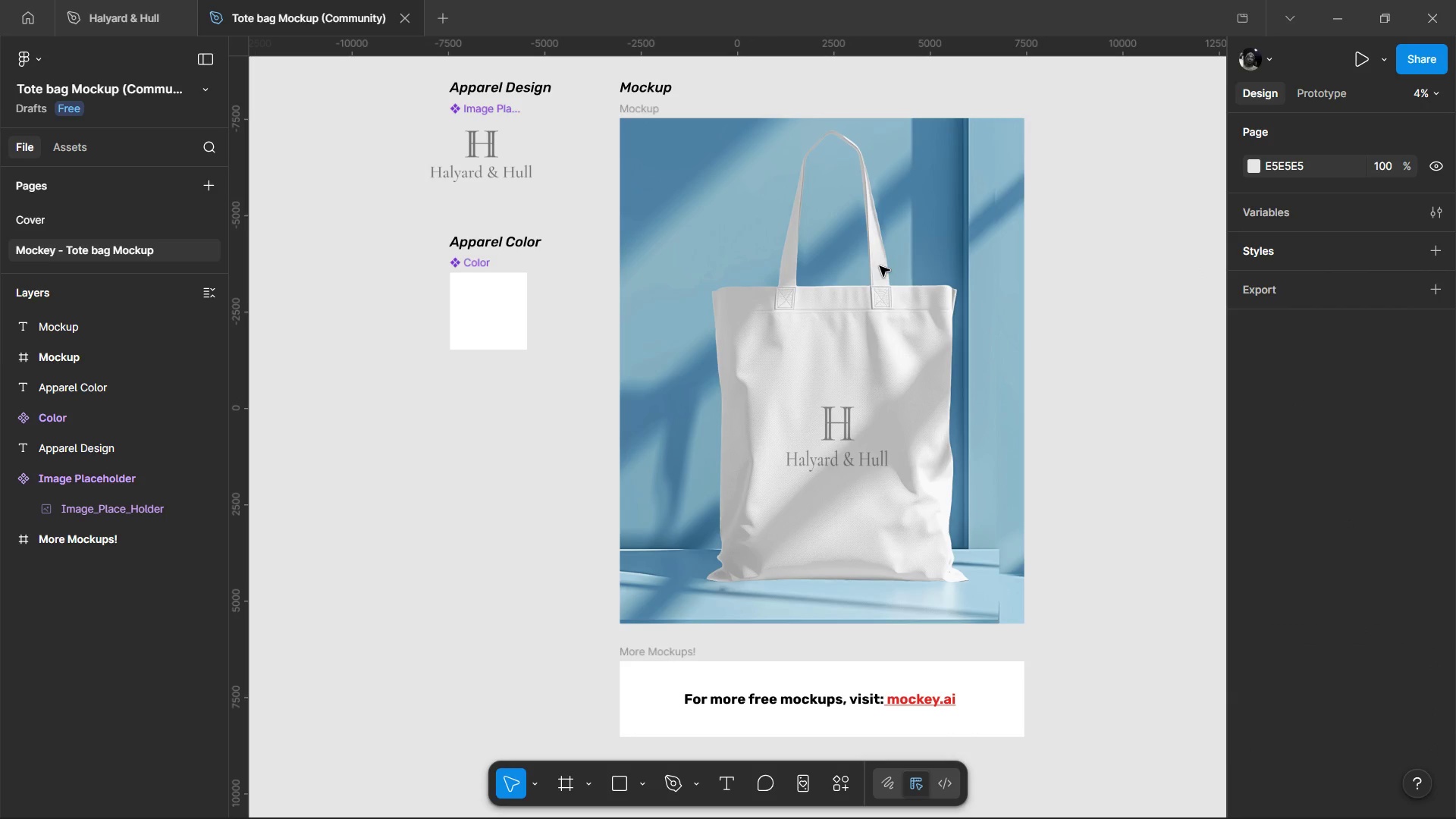 
left_click([632, 146])
 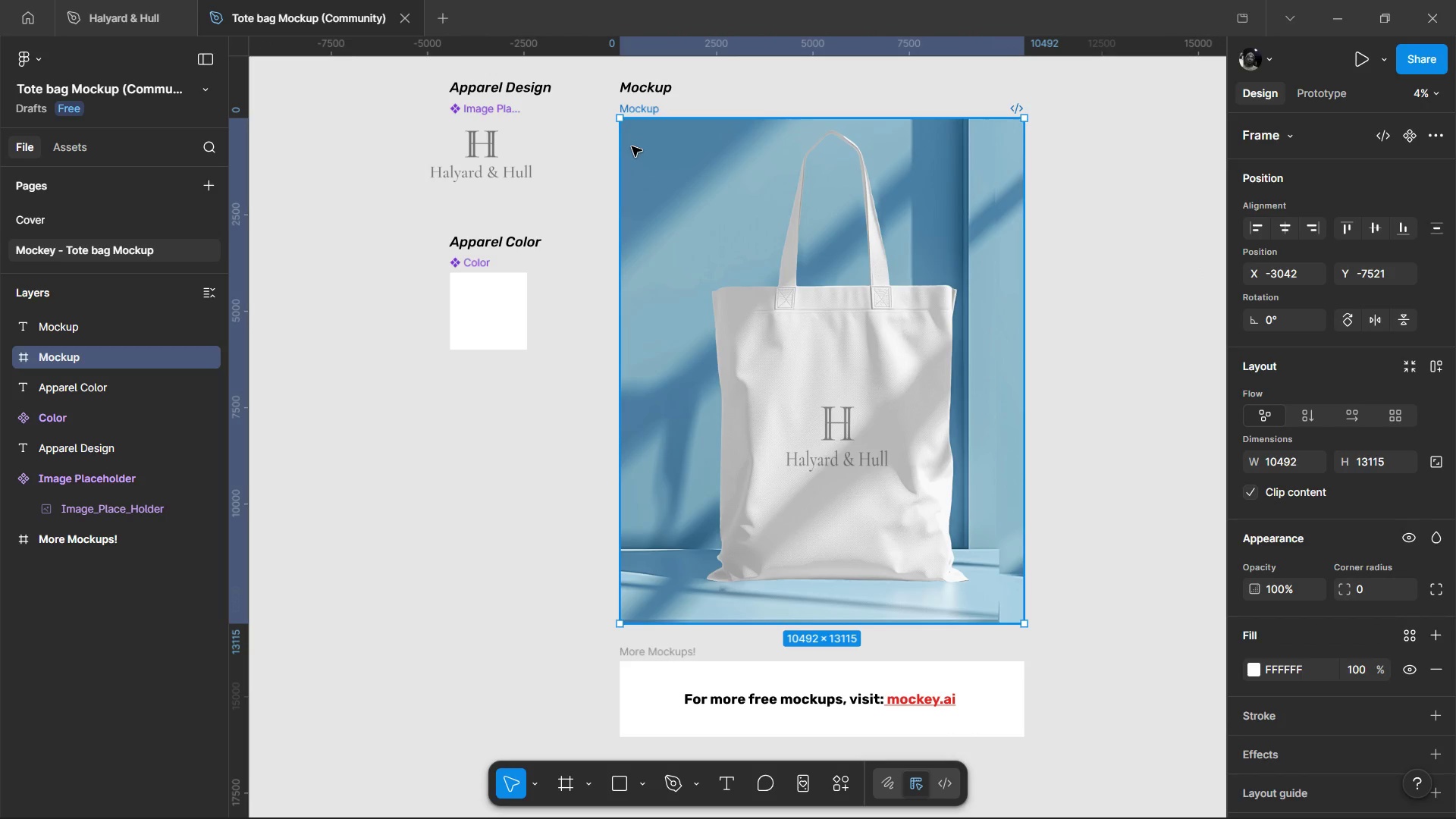 
key(Control+C)
 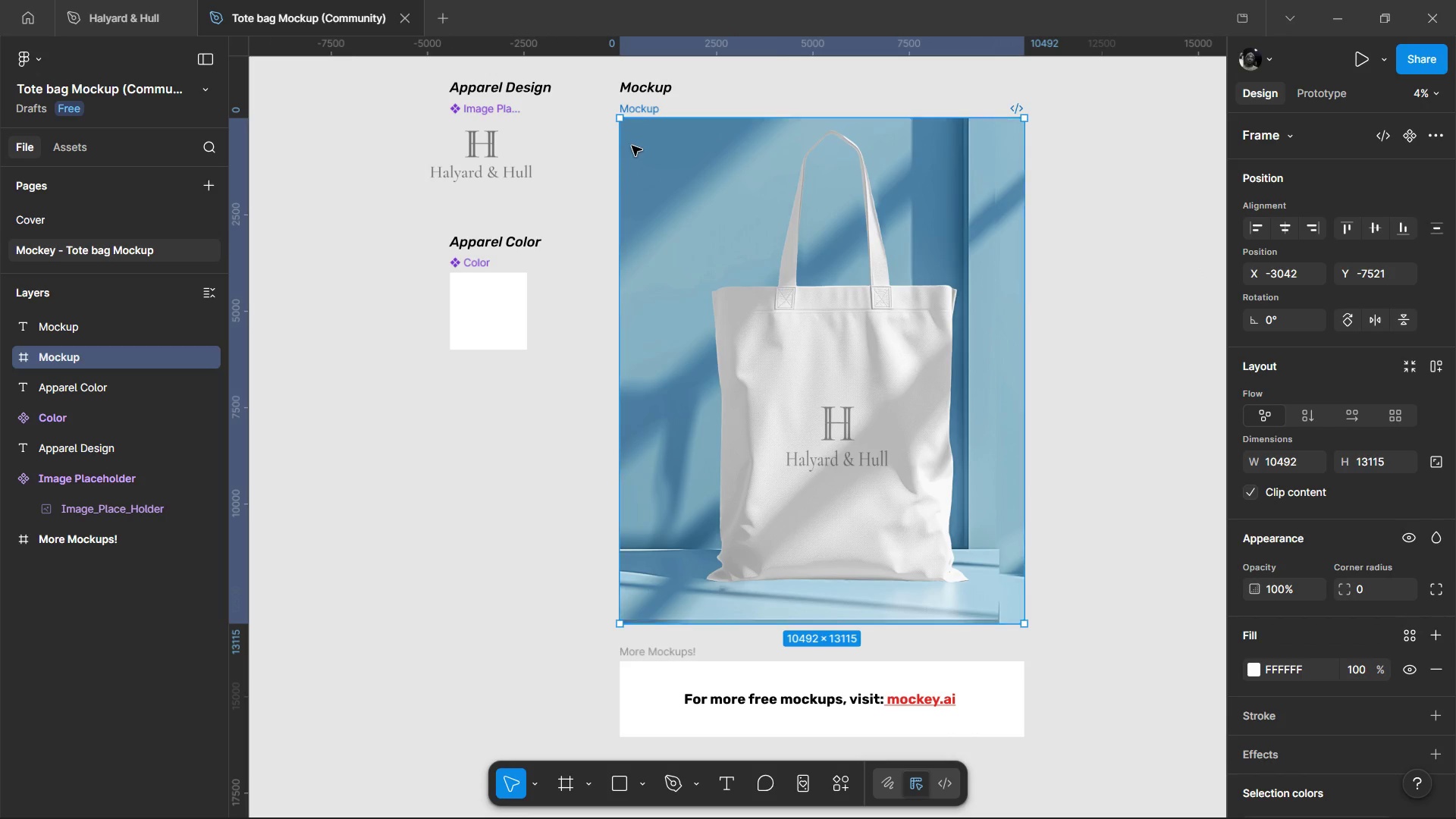 
key(Control+C)
 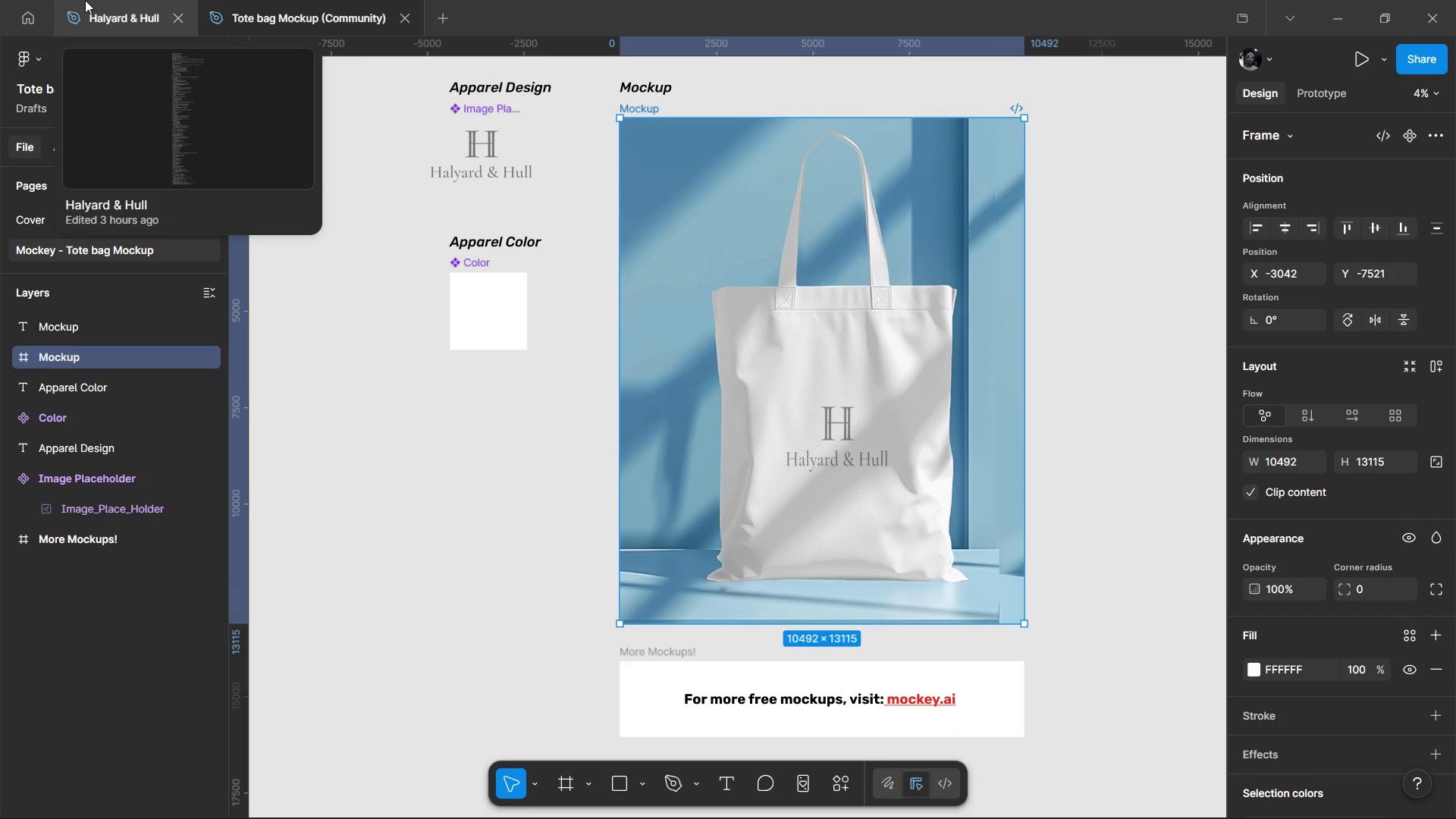 
left_click([85, 0])
 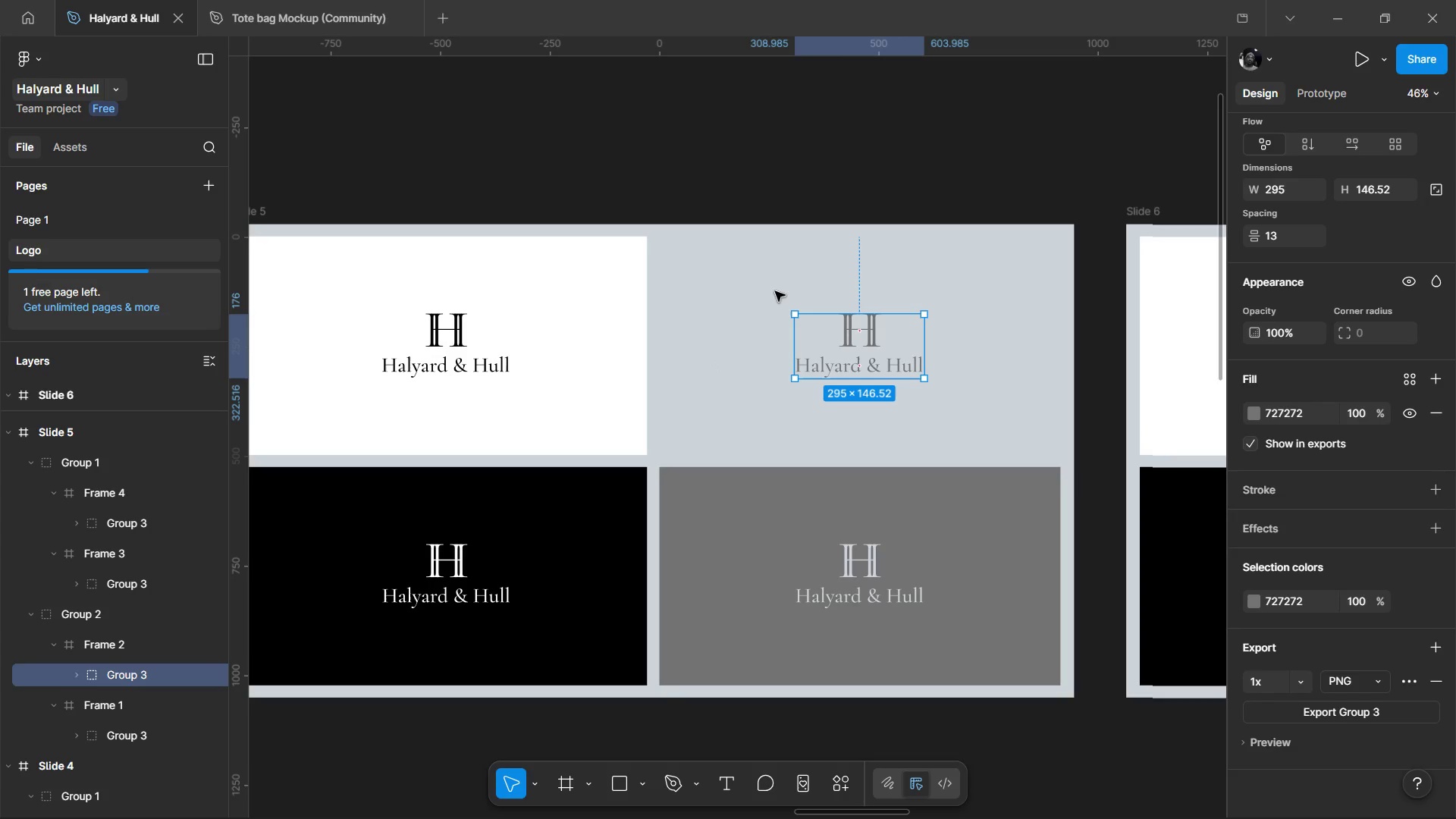 
hold_key(key=ControlLeft, duration=1.0)
scroll: coordinate [777, 344], scroll_direction: down, amount: 6.0
 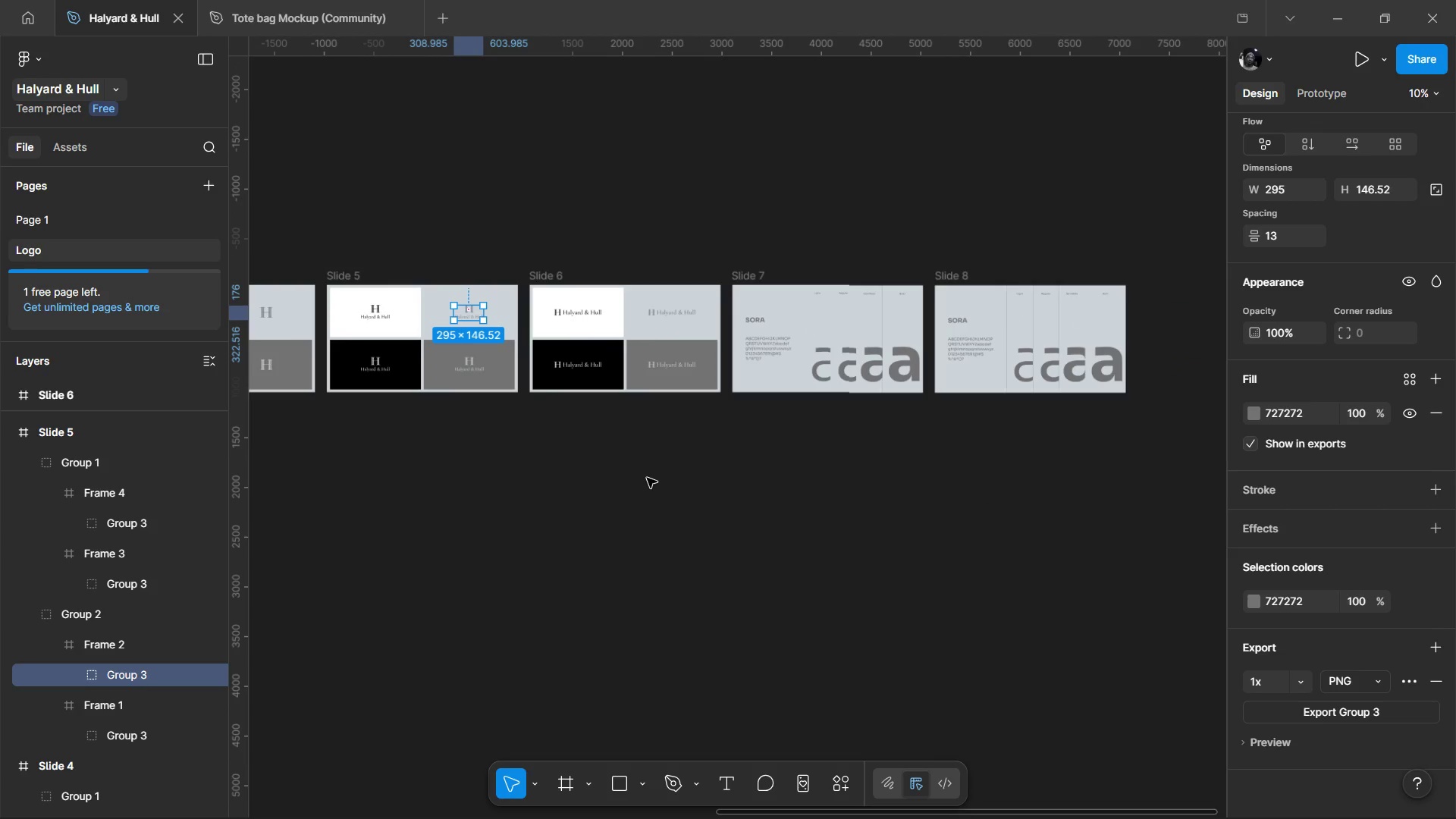 
left_click([766, 460])
 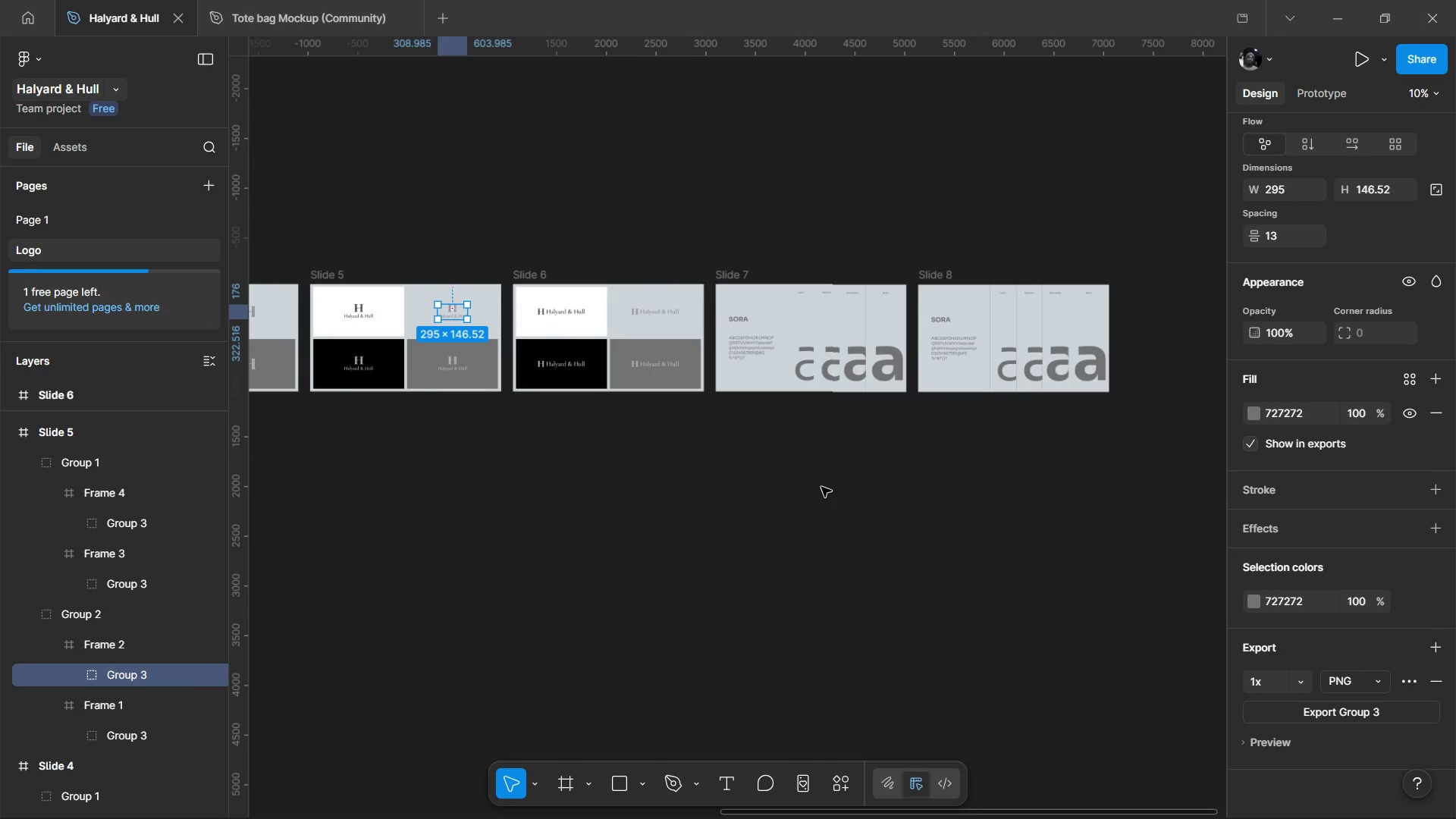 
key(Control+V)
 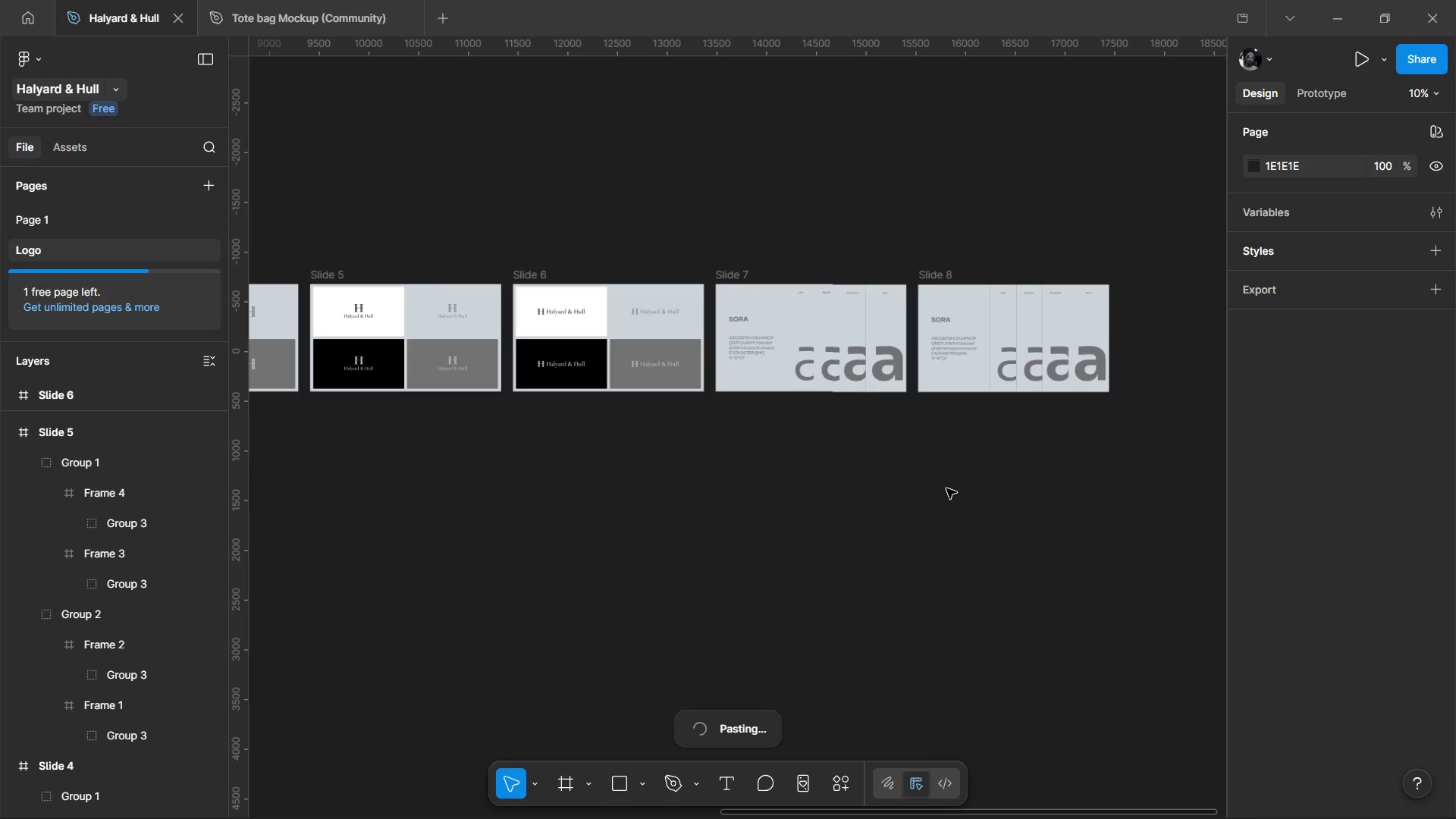 
wait(8.66)
 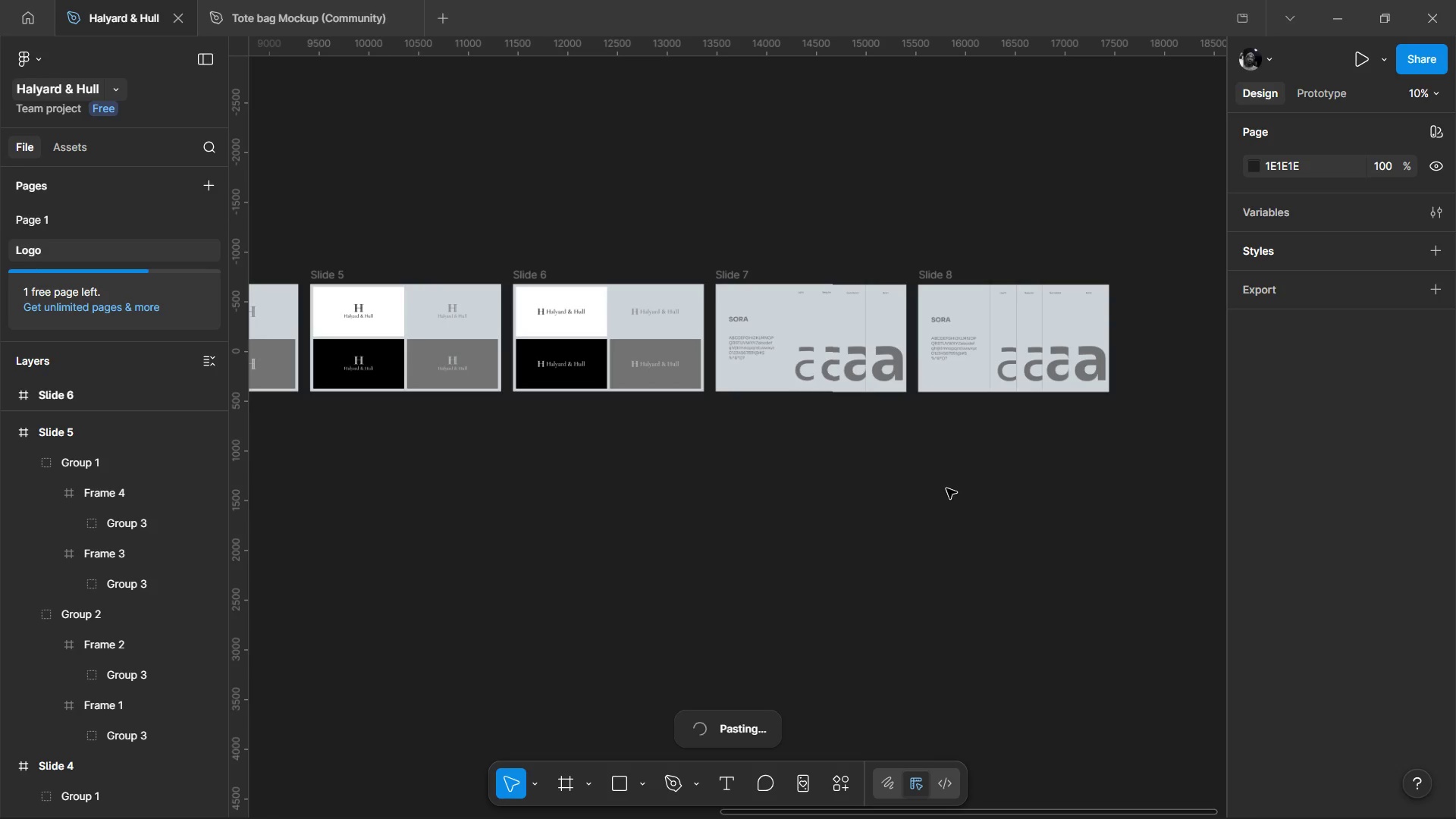 
hold_key(key=ControlLeft, duration=0.81)
scroll: coordinate [946, 488], scroll_direction: down, amount: 3.0
 